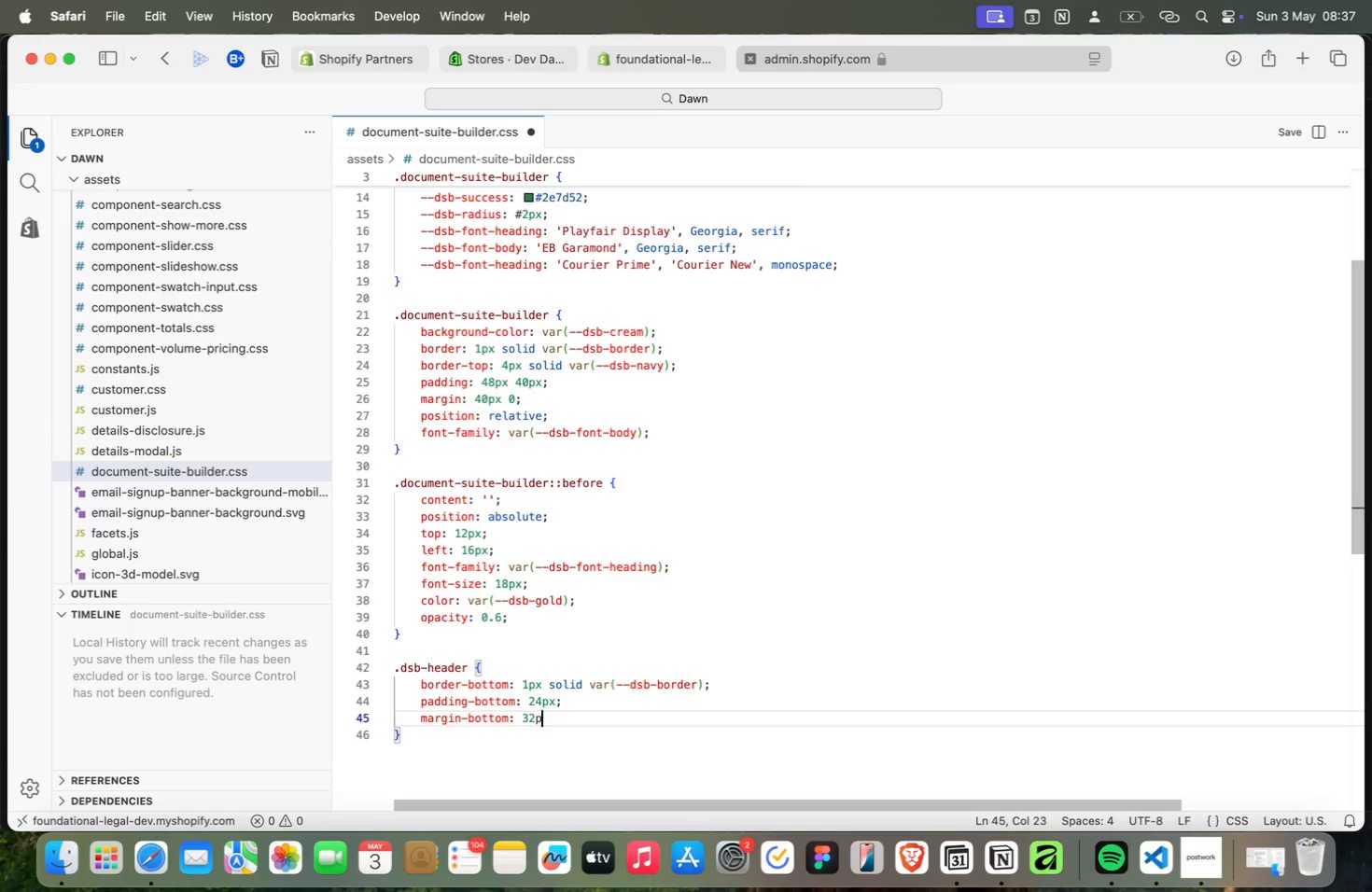 
key(Meta+P)
 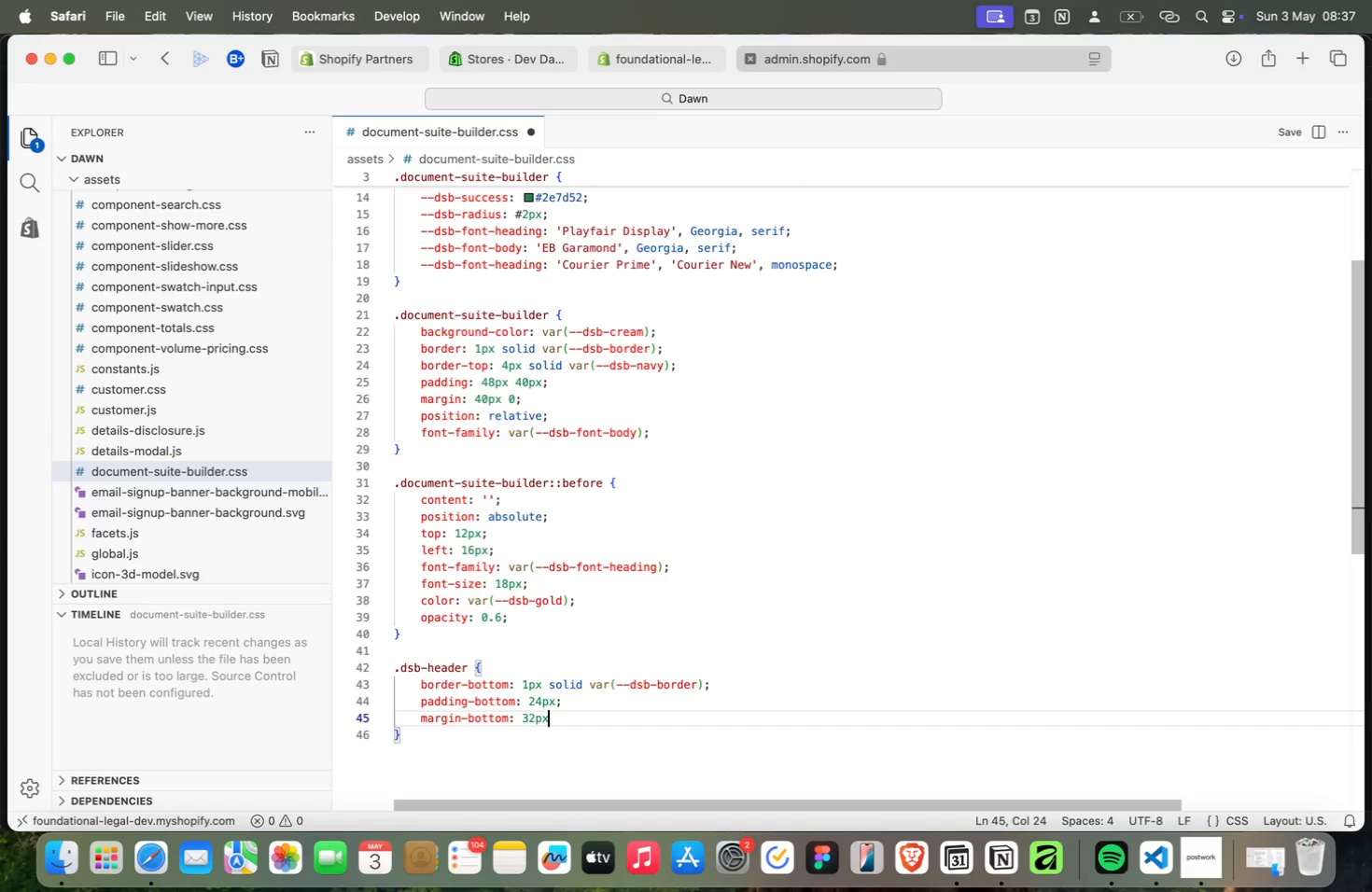 
key(Meta+X)
 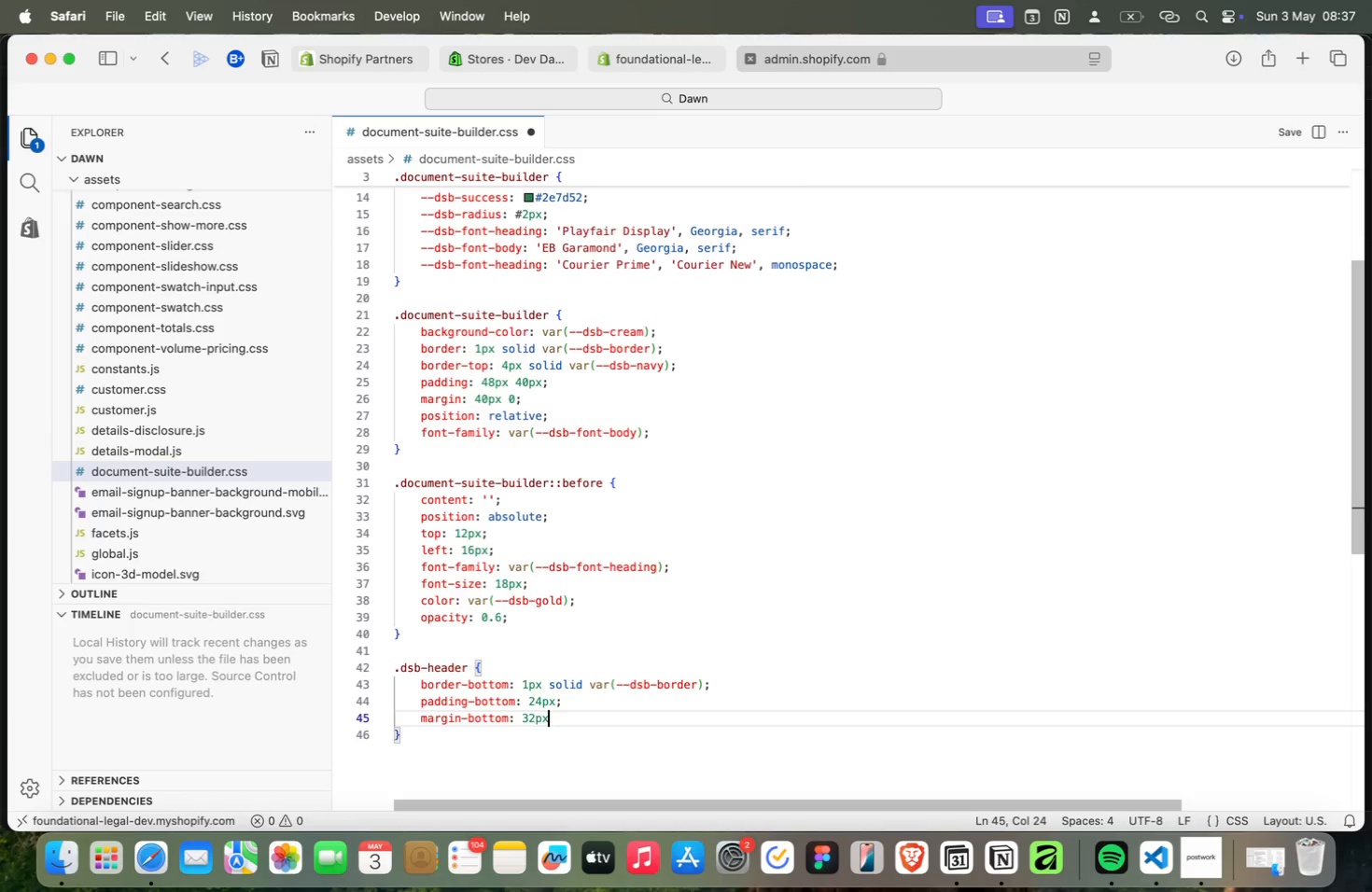 
key(Meta+Semicolon)
 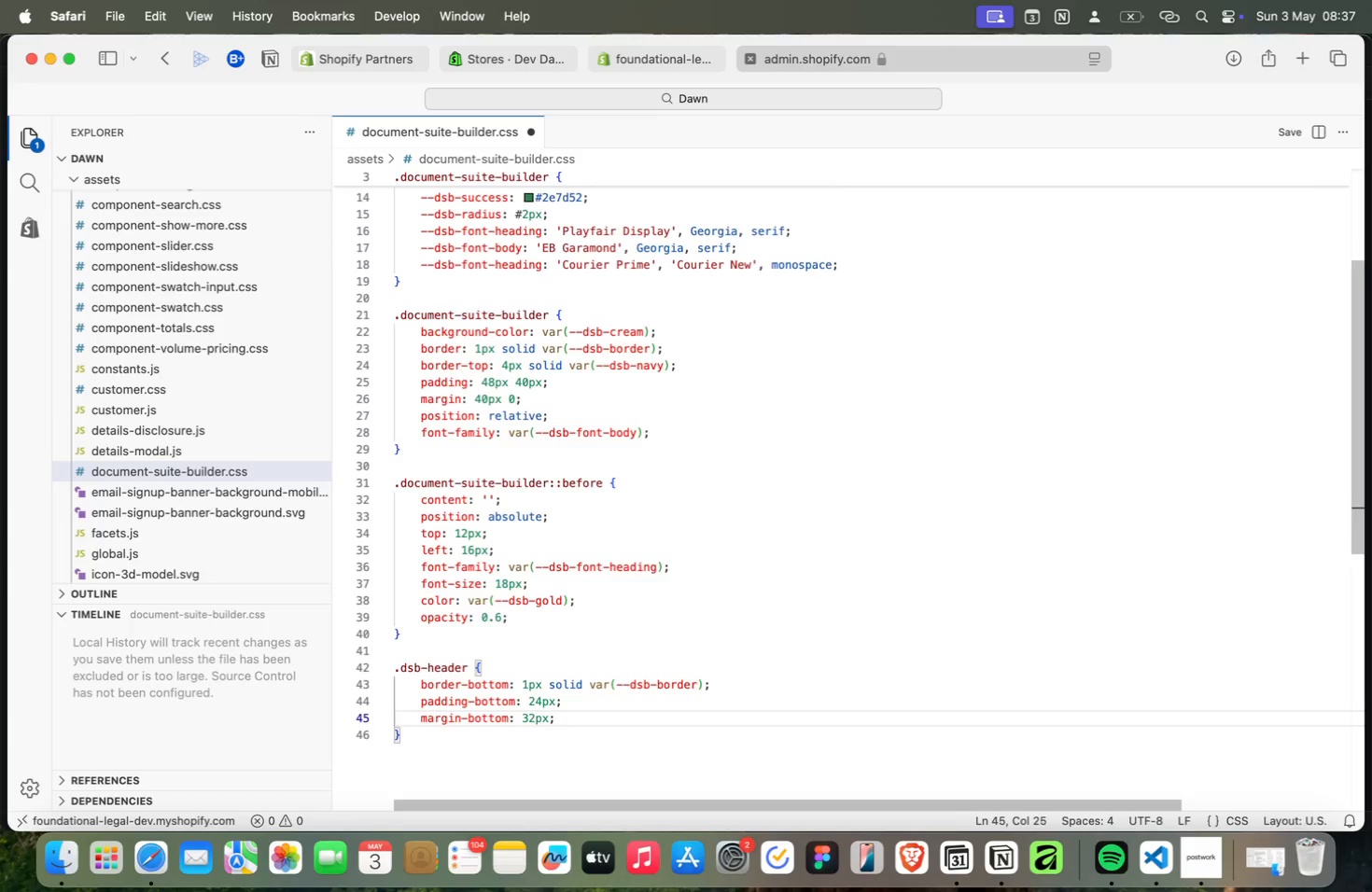 
key(Meta+ArrowDown)
 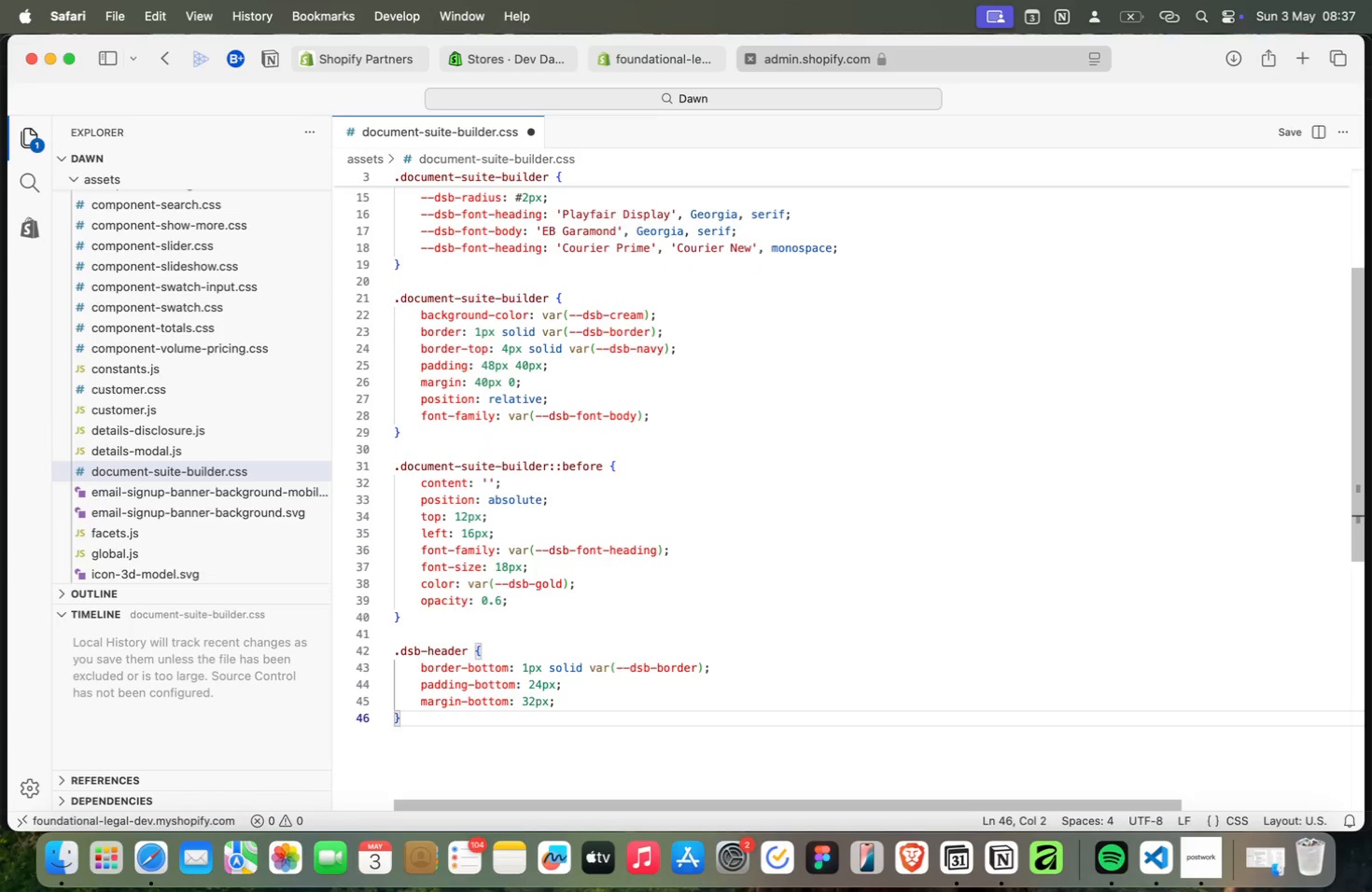 
key(Meta+Enter)
 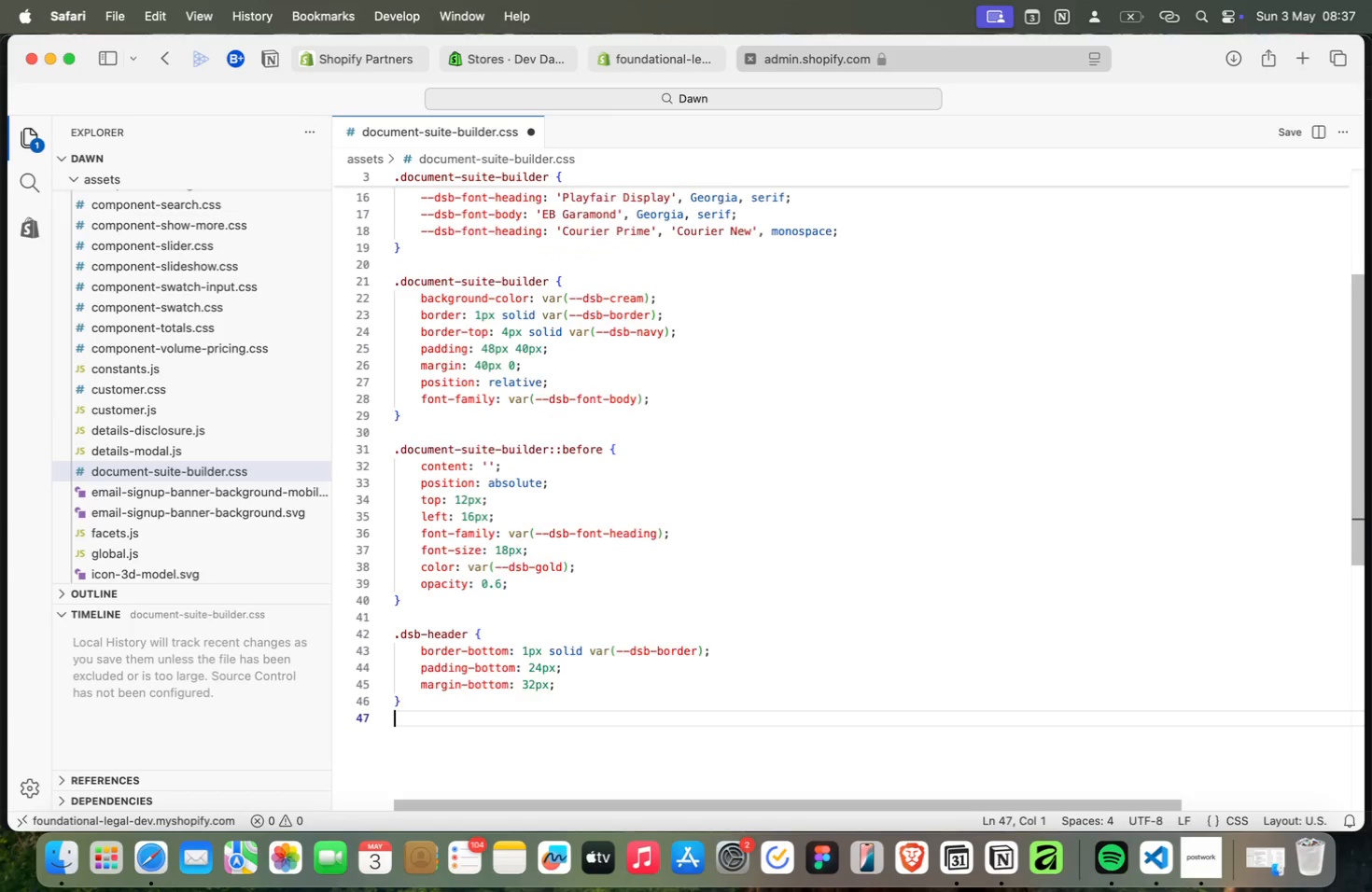 
key(Meta+Enter)
 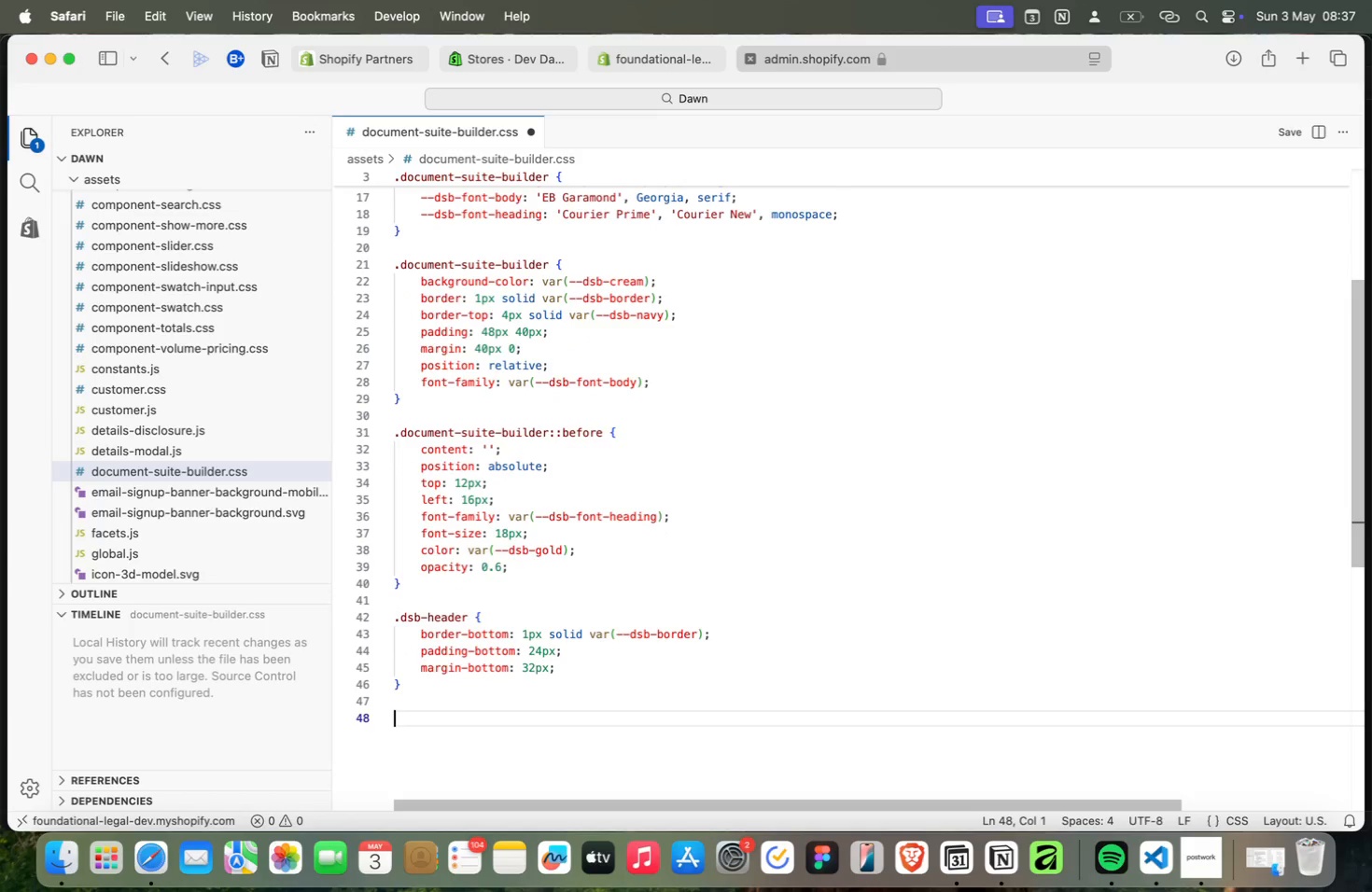 
key(Meta+Period)
 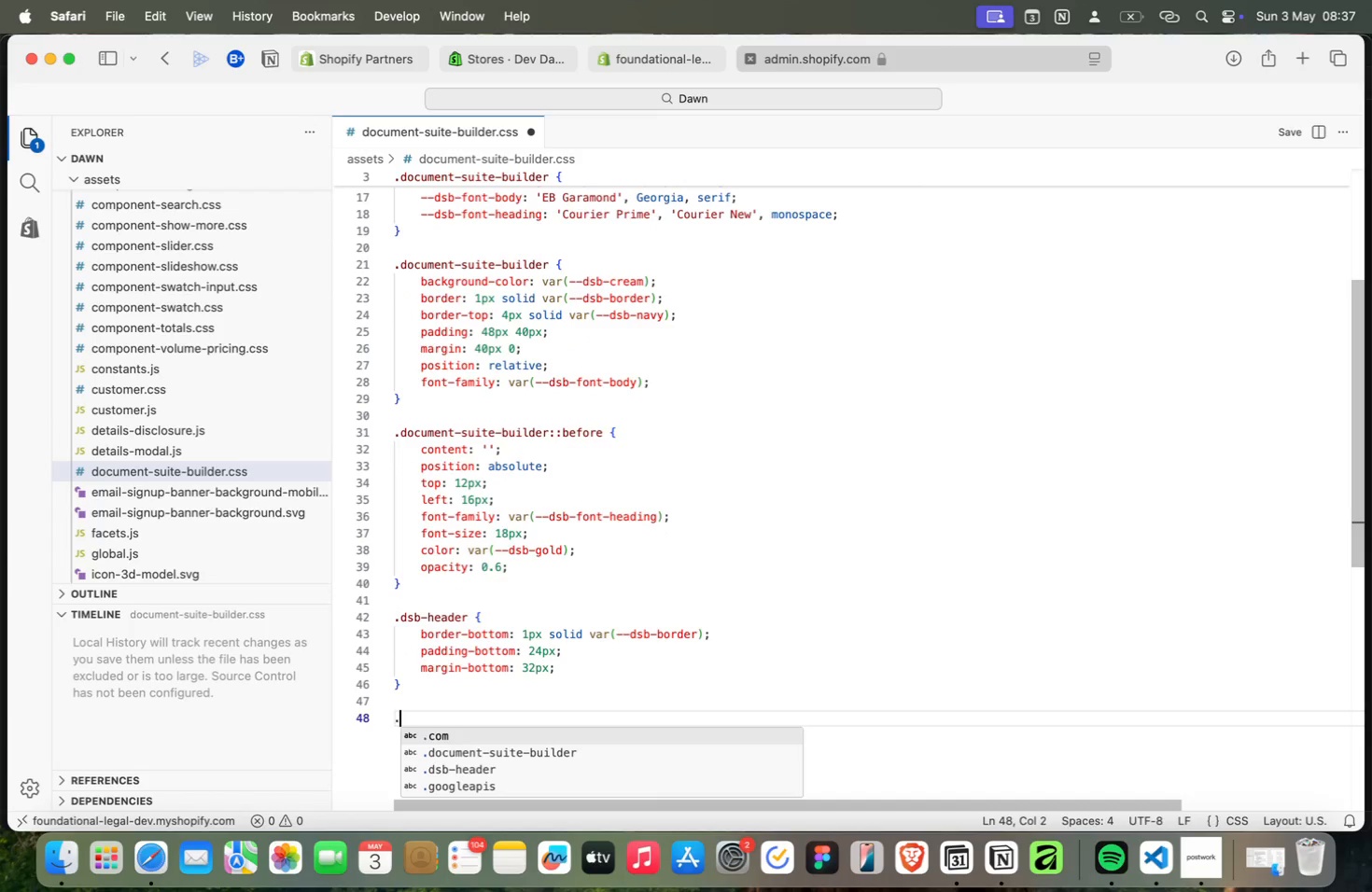 
key(Meta+ArrowDown)
 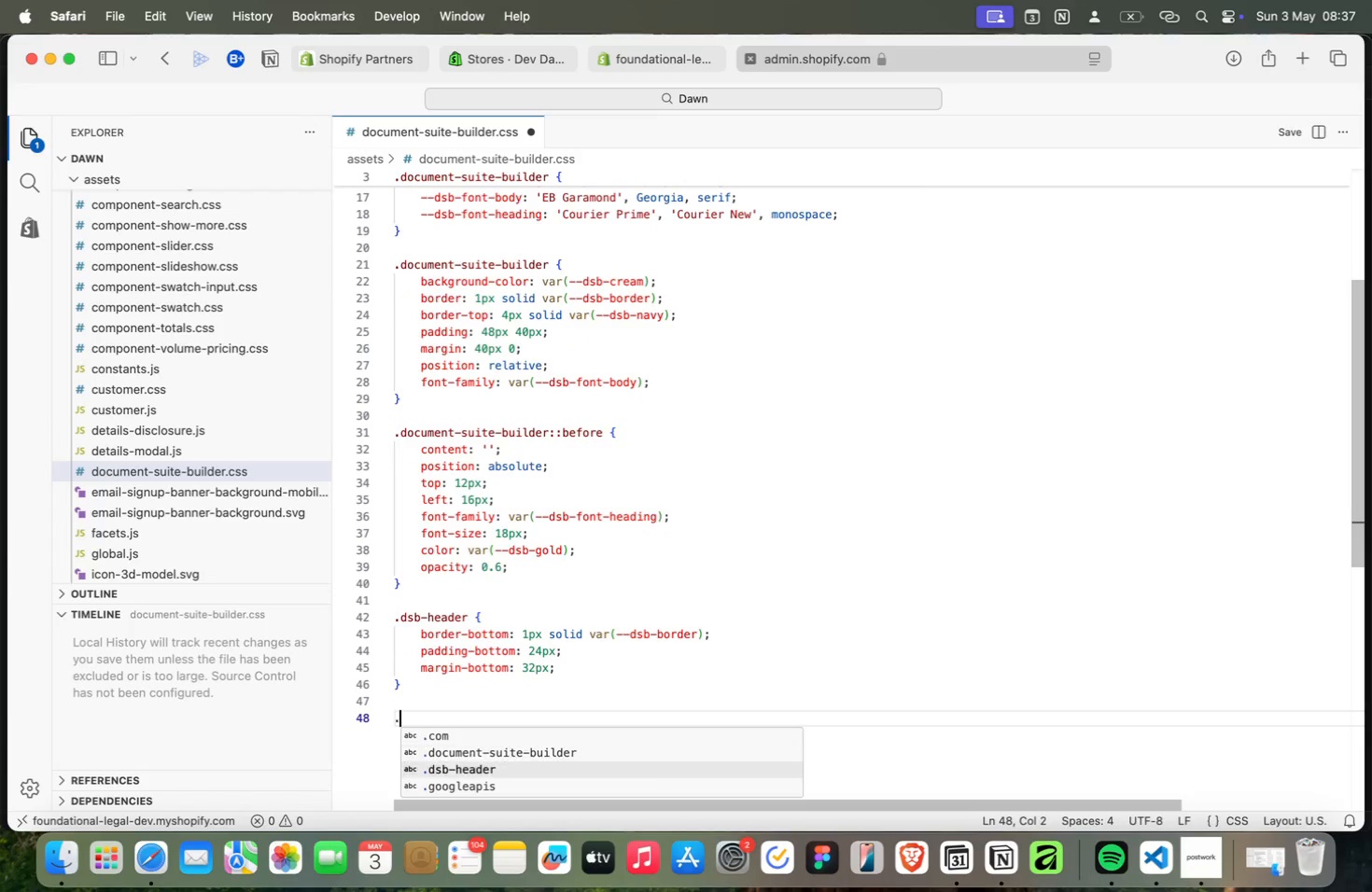 
key(Meta+ArrowDown)
 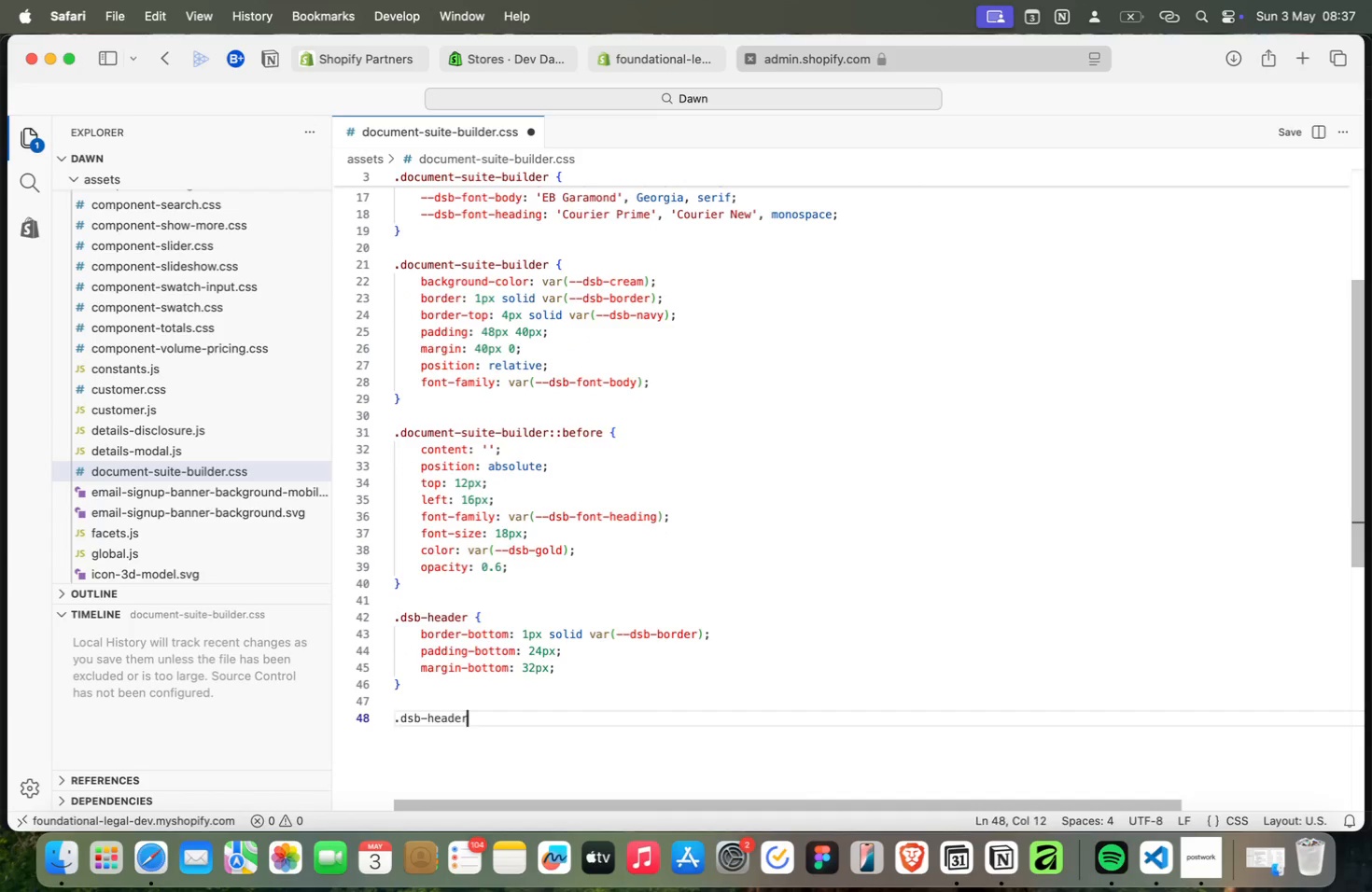 
key(Meta+Enter)
 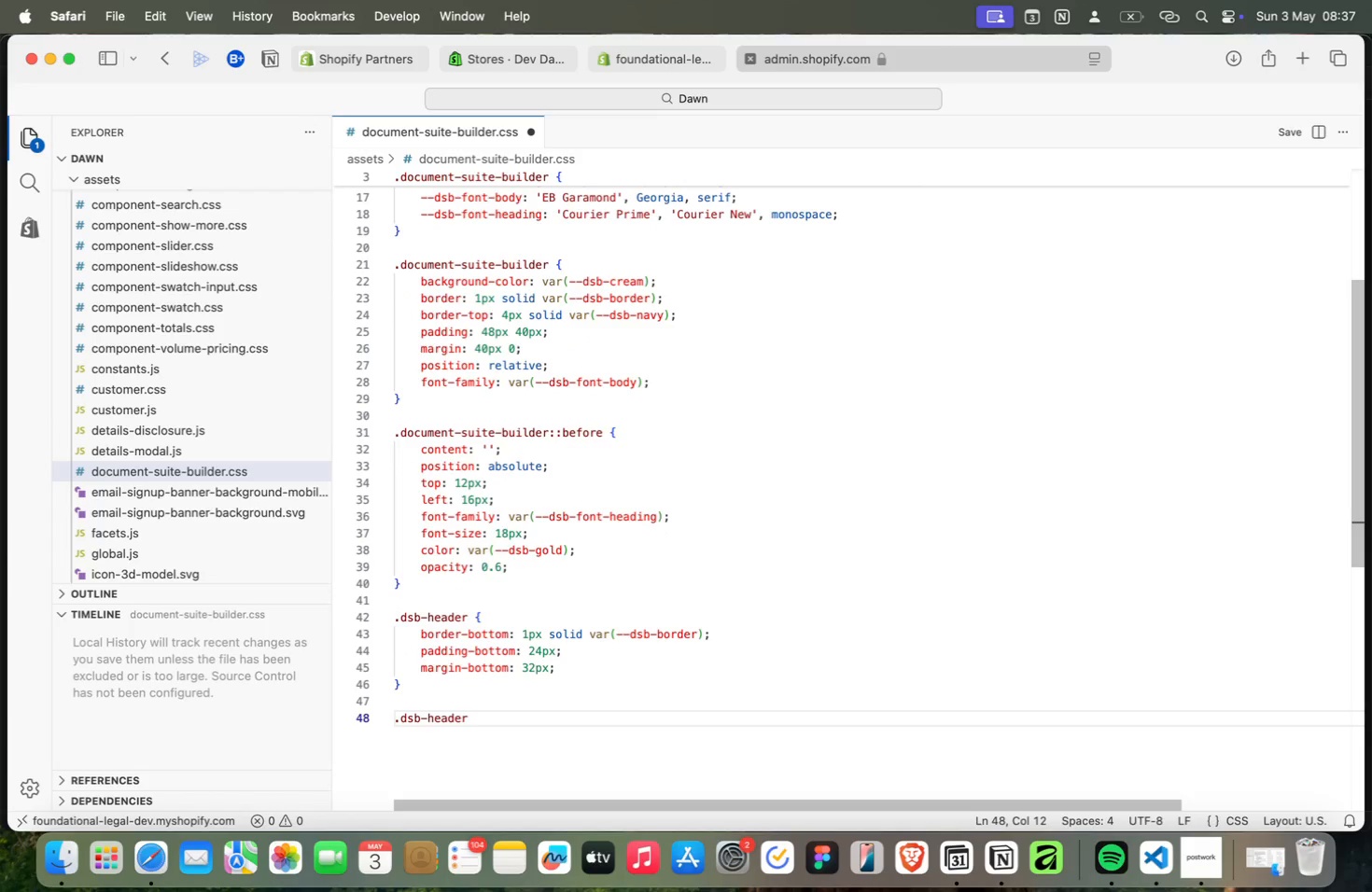 
key(Meta+Shift+Minus)
 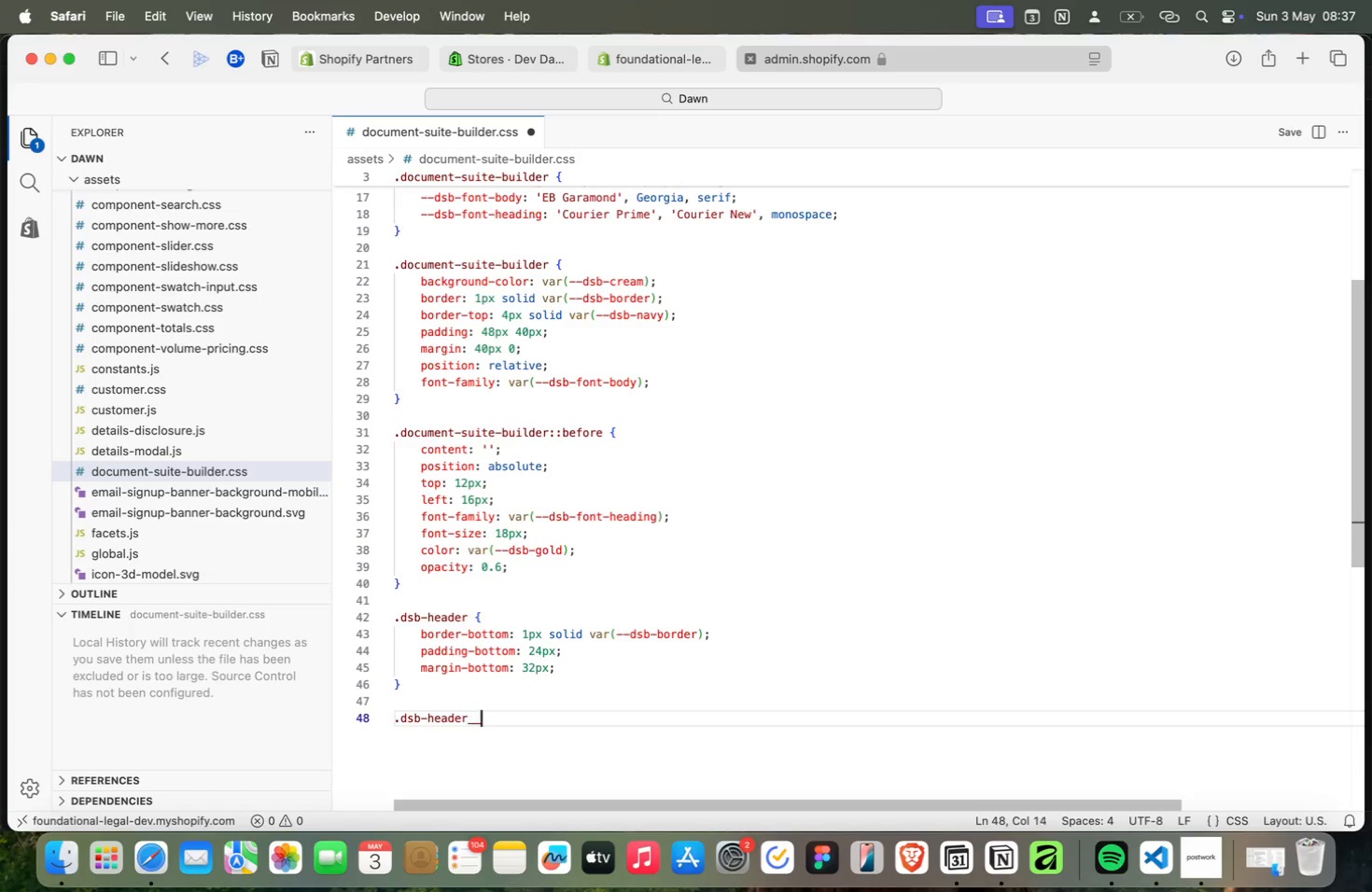 
key(Meta+Shift+Minus)
 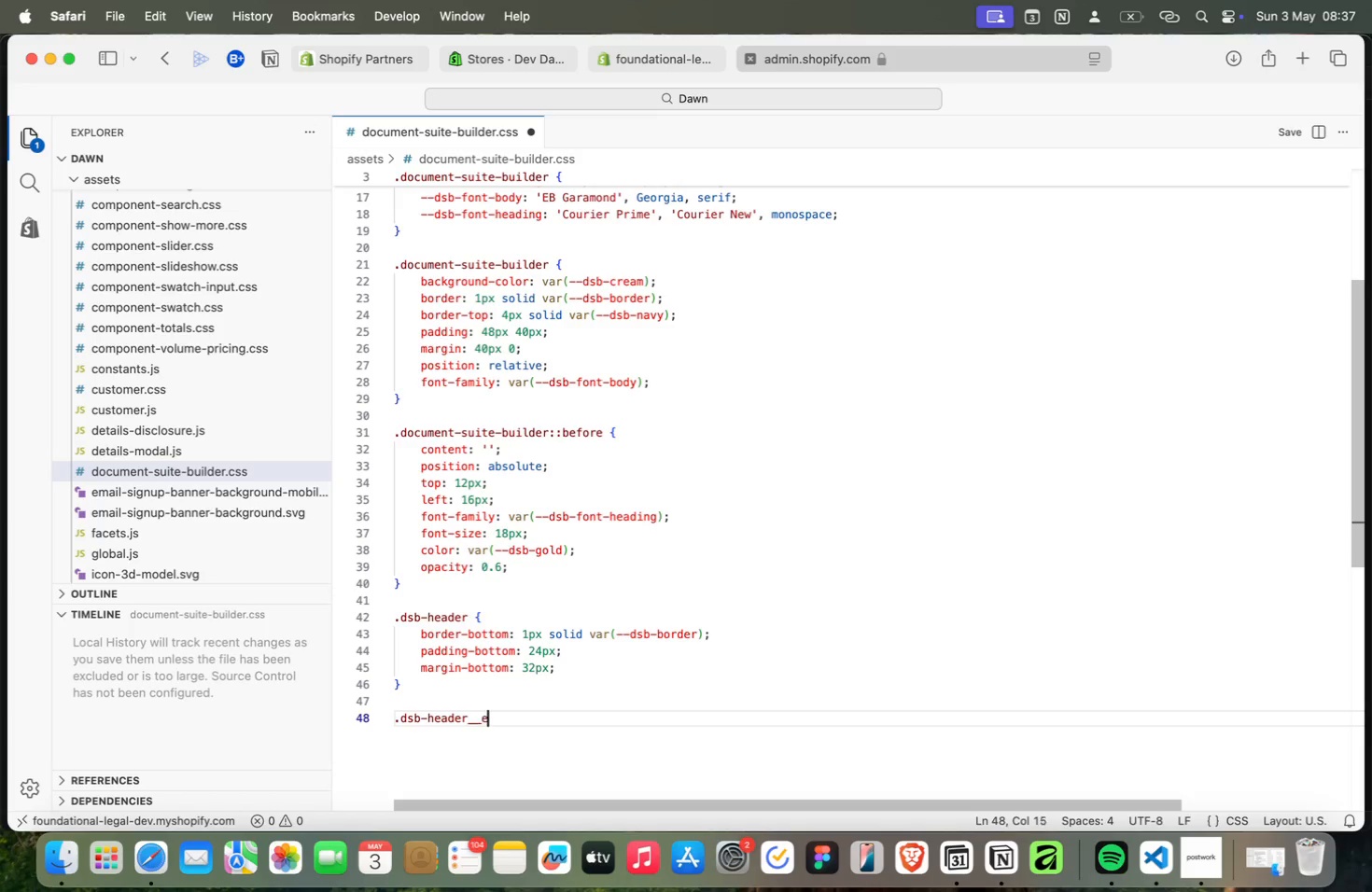 
key(Meta+E)
 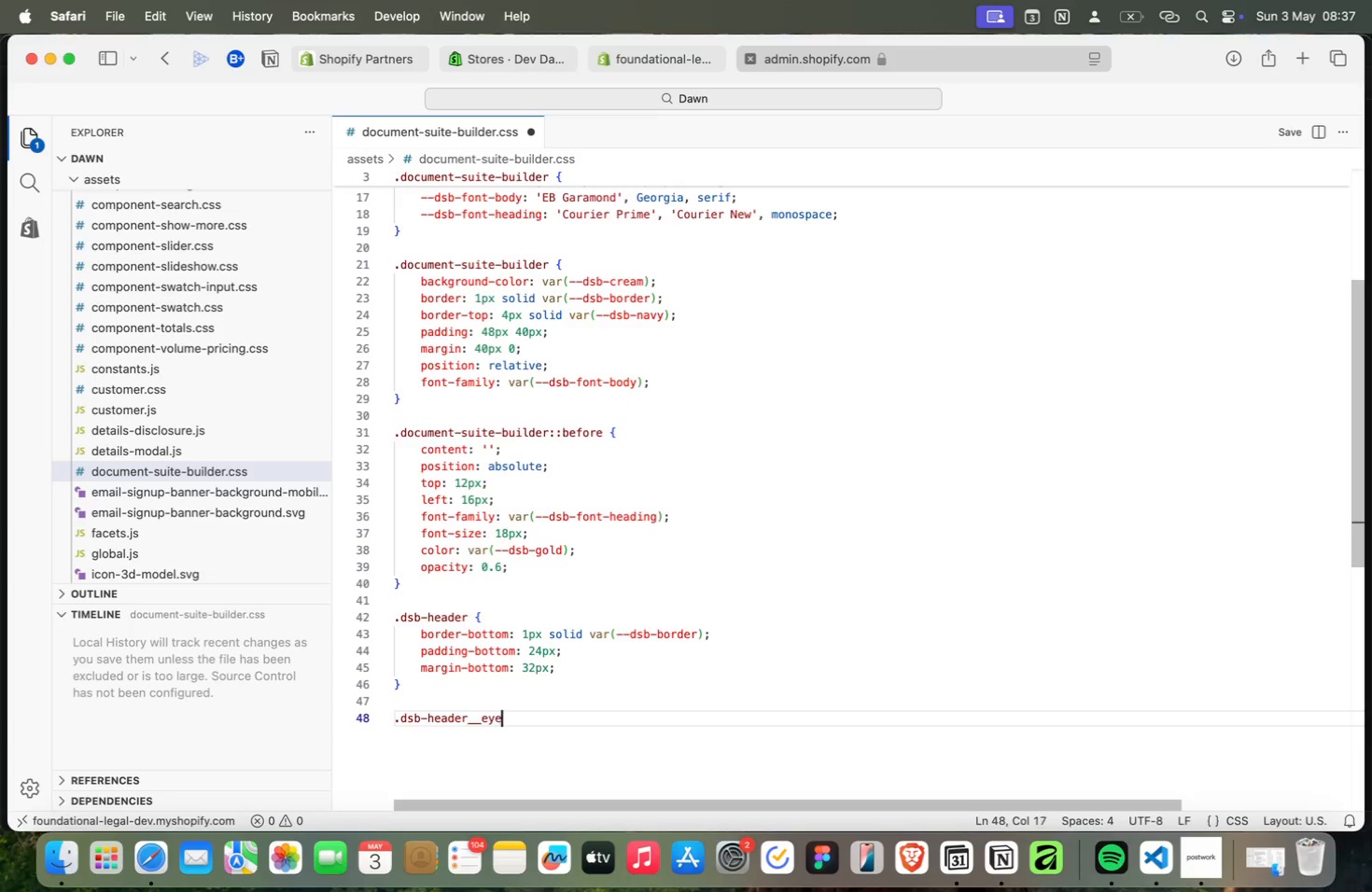 
key(Meta+Y)
 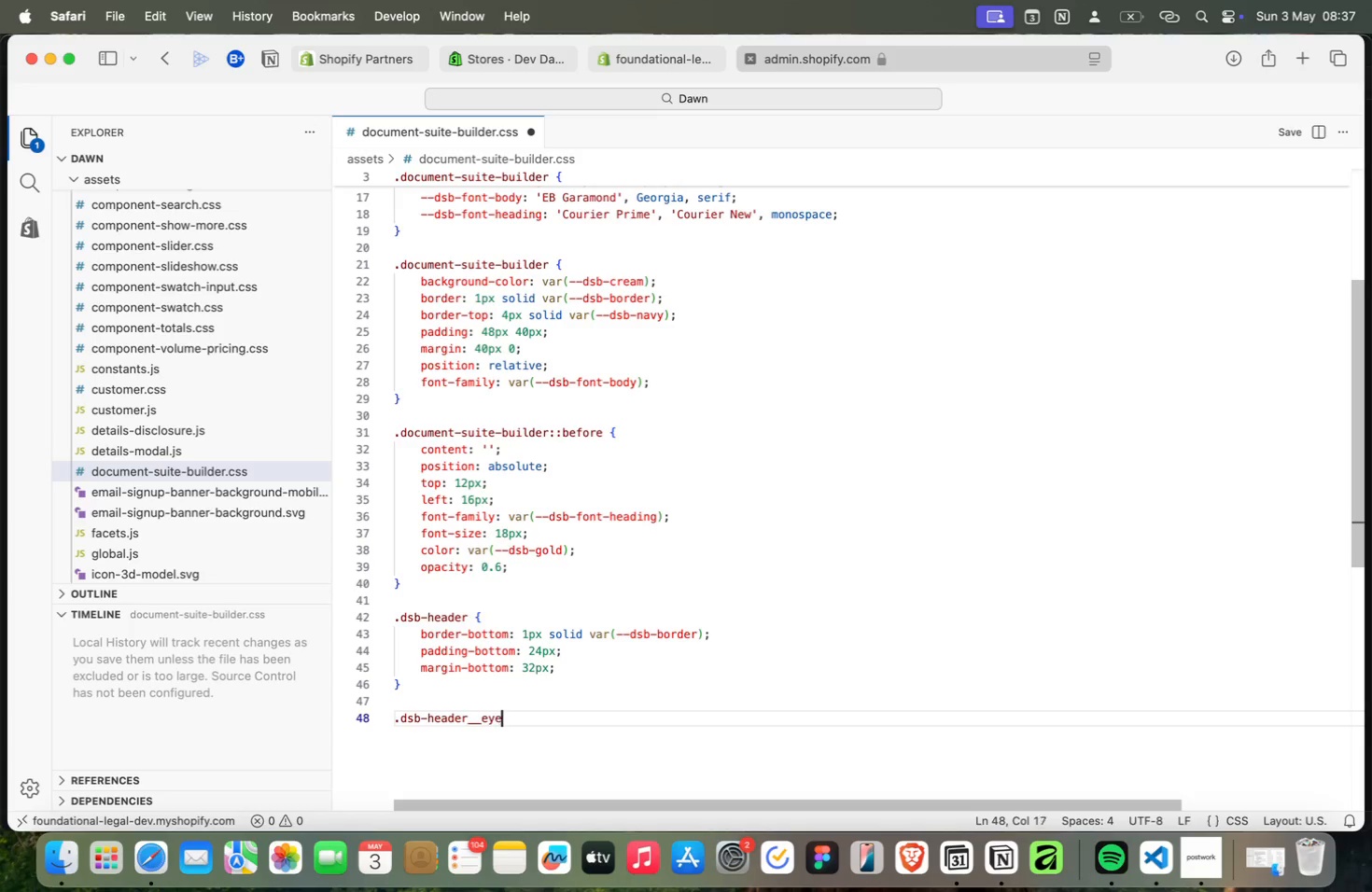 
key(Meta+E)
 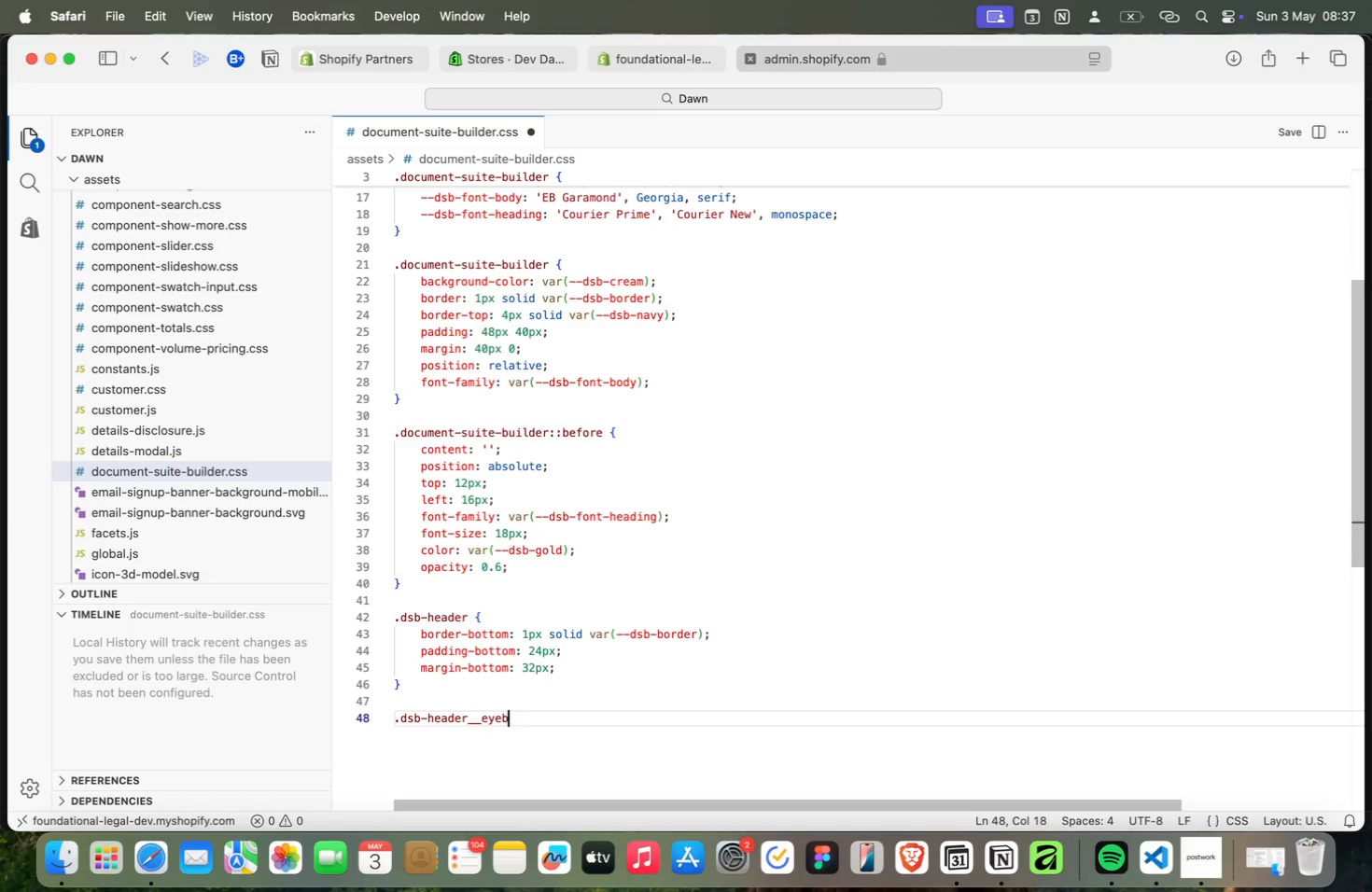 
key(Meta+B)
 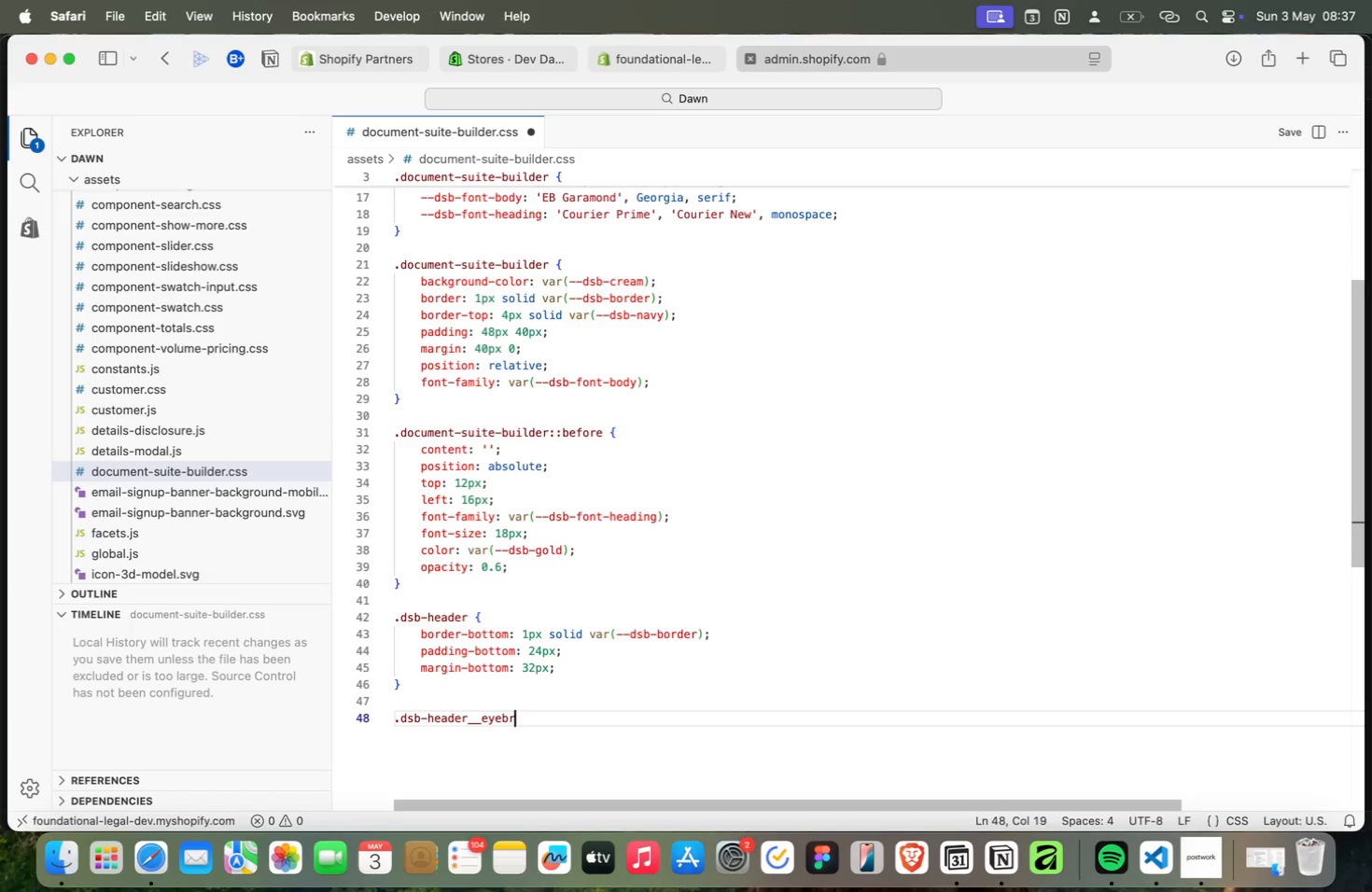 
key(Meta+R)
 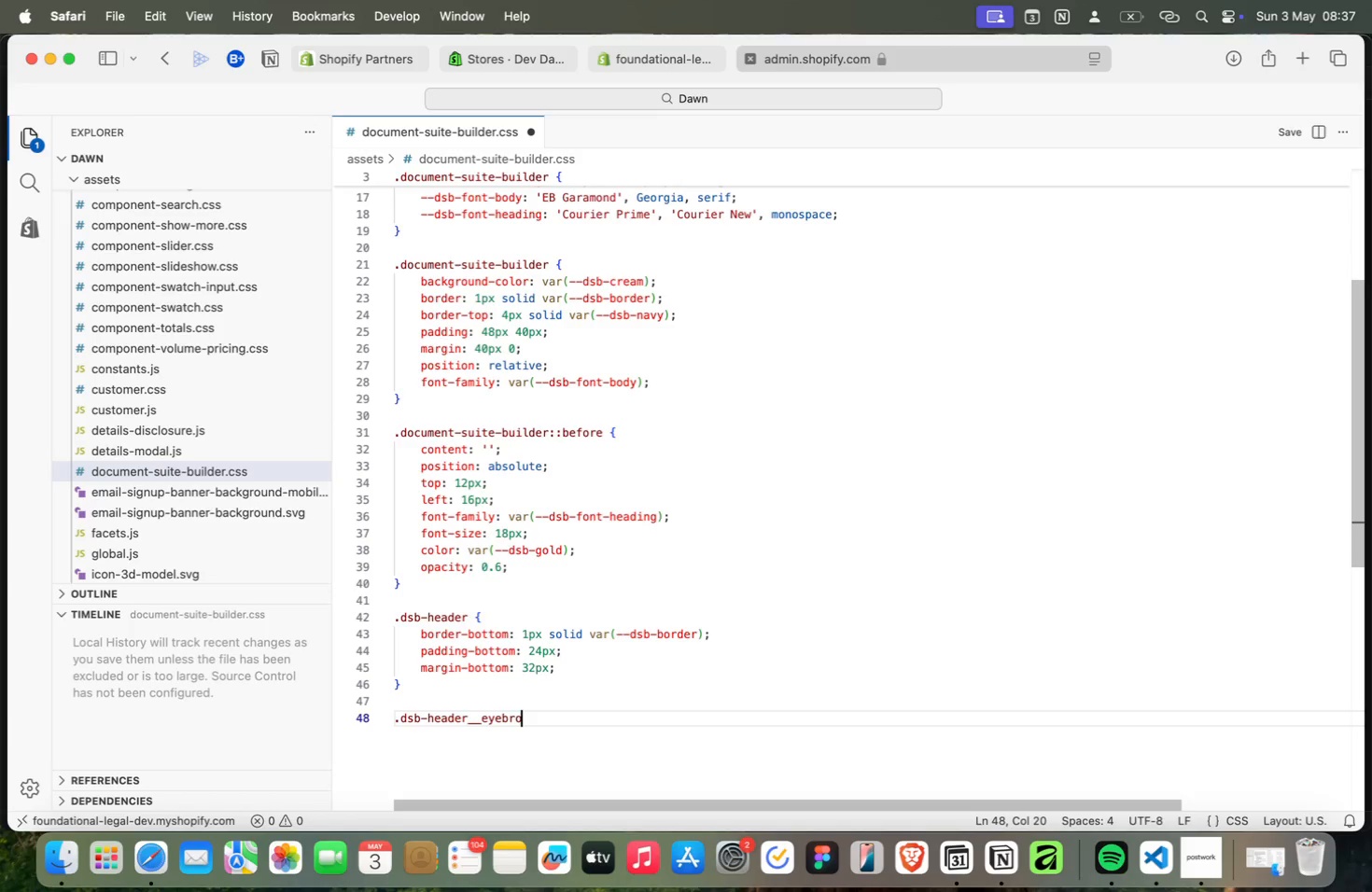 
key(Meta+O)
 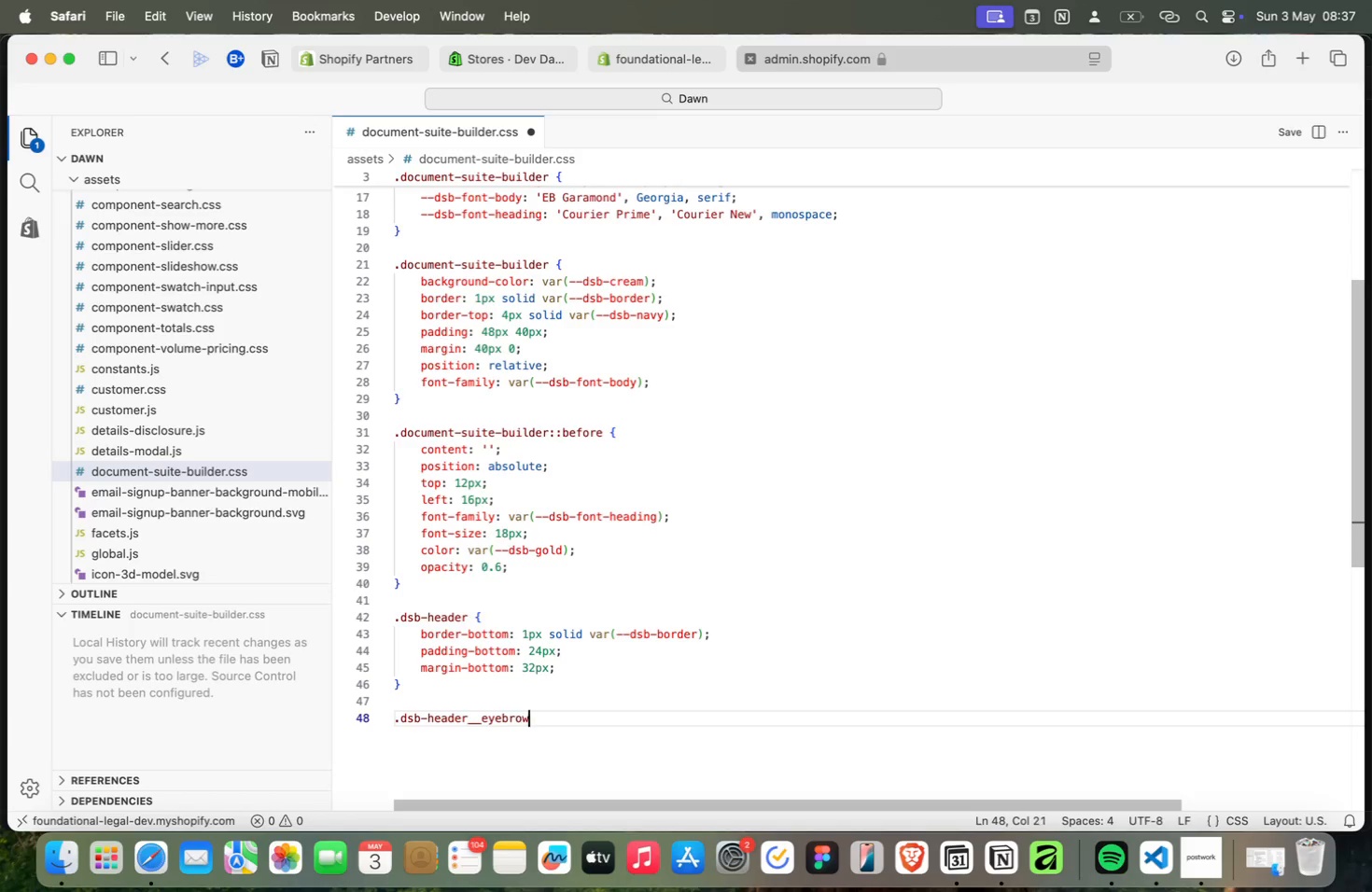 
key(Meta+W)
 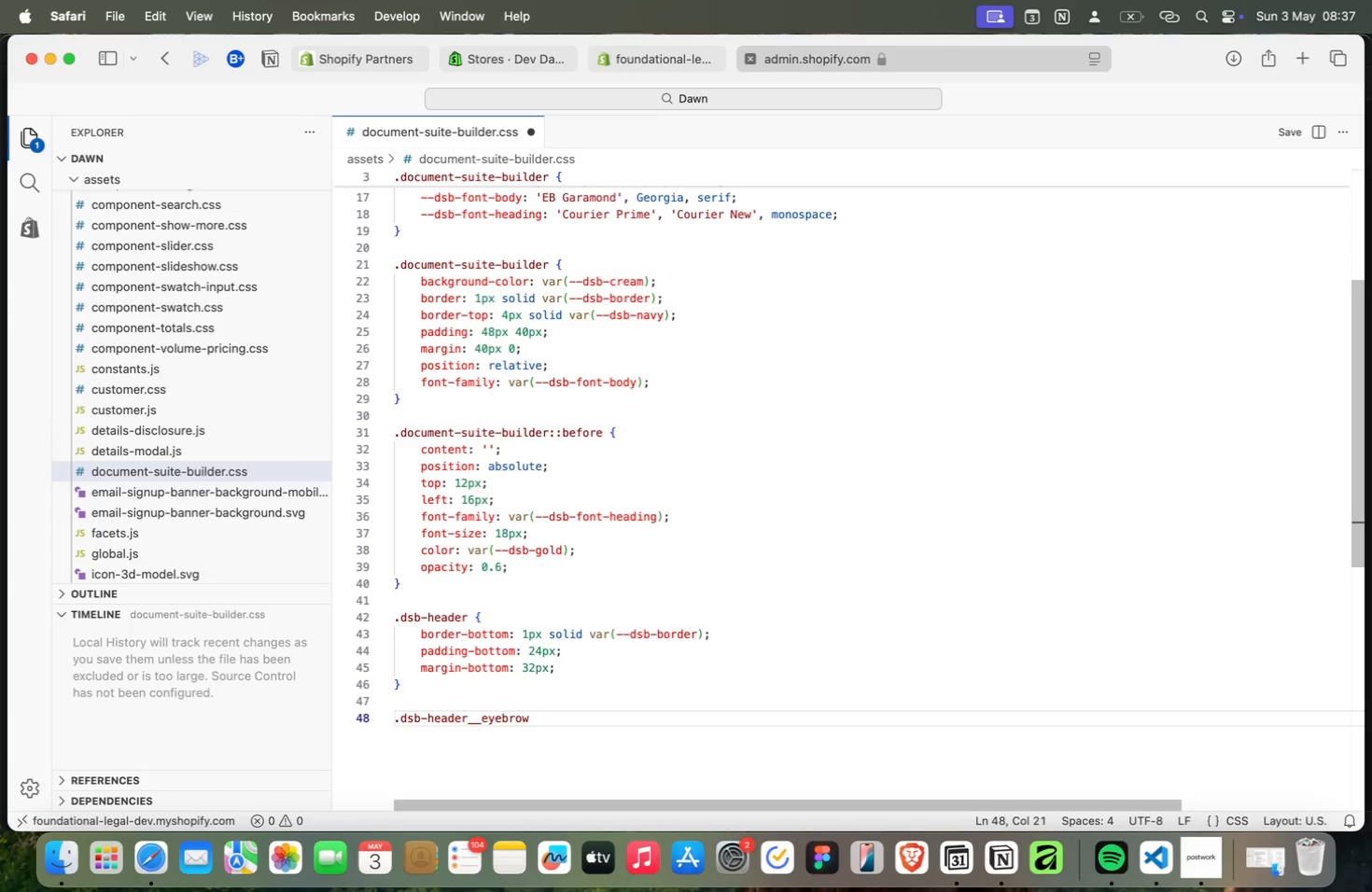 
key(Meta+Space)
 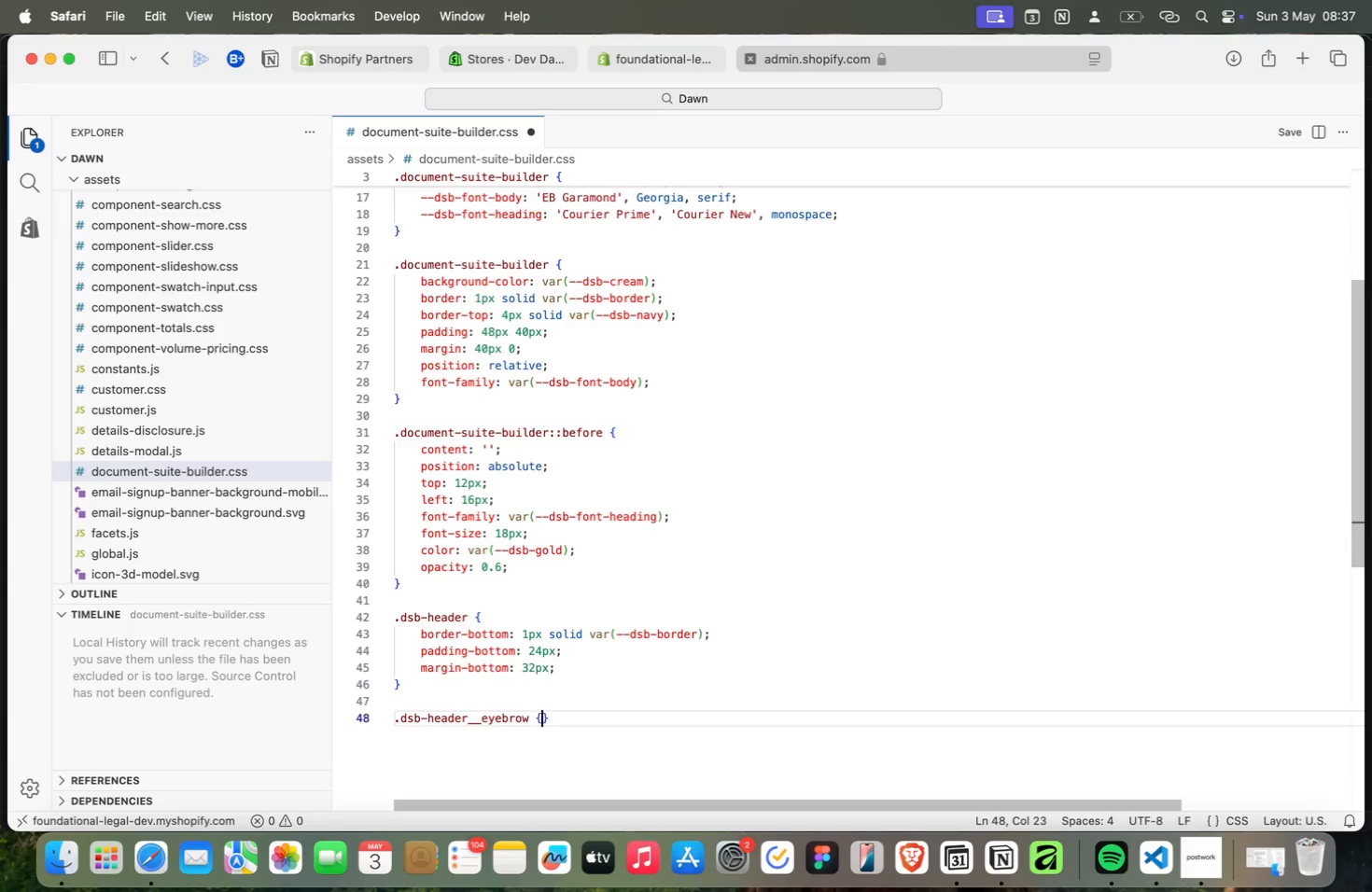 
key(Meta+Shift+BracketLeft)
 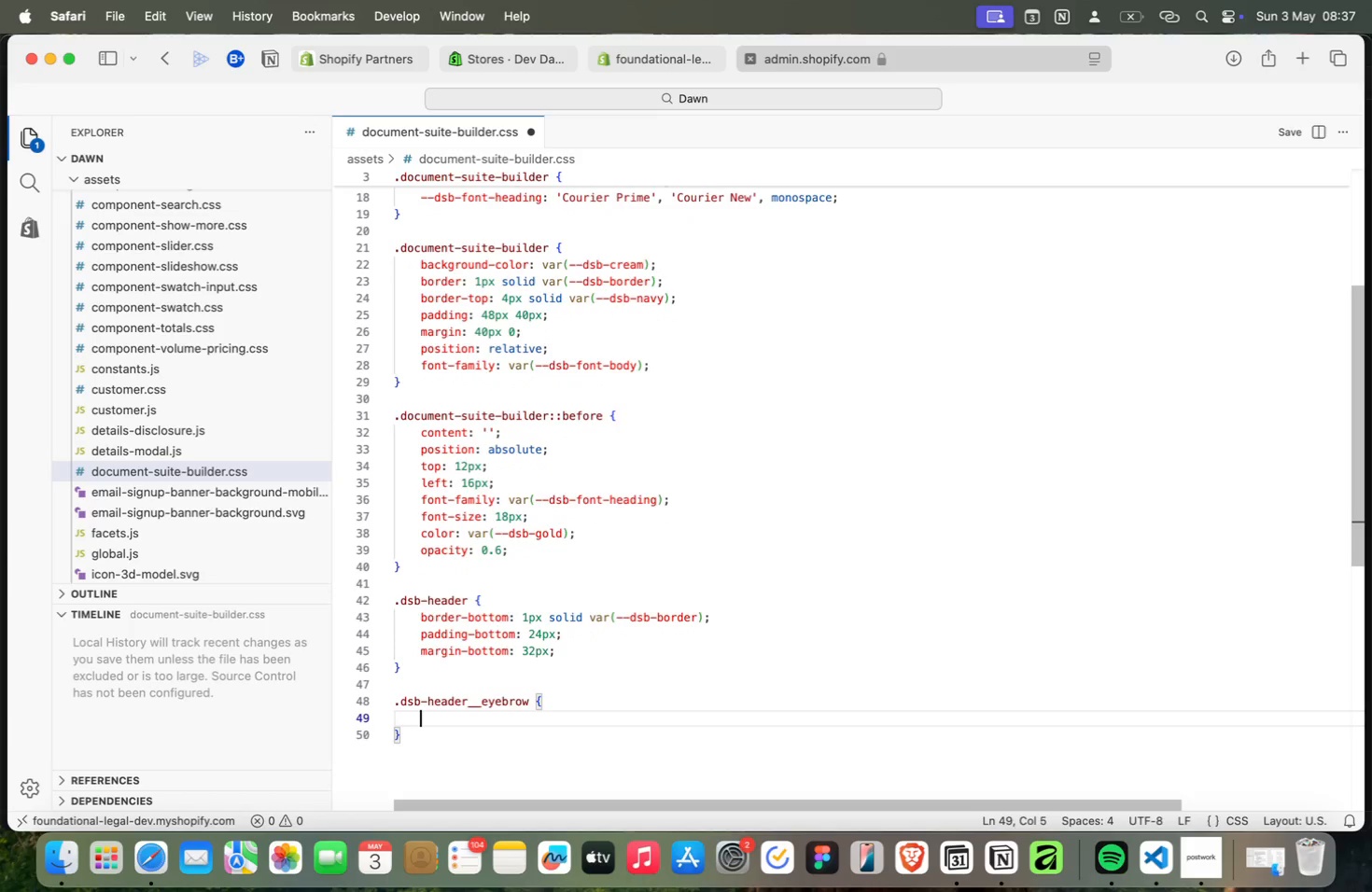 
key(Meta+Enter)
 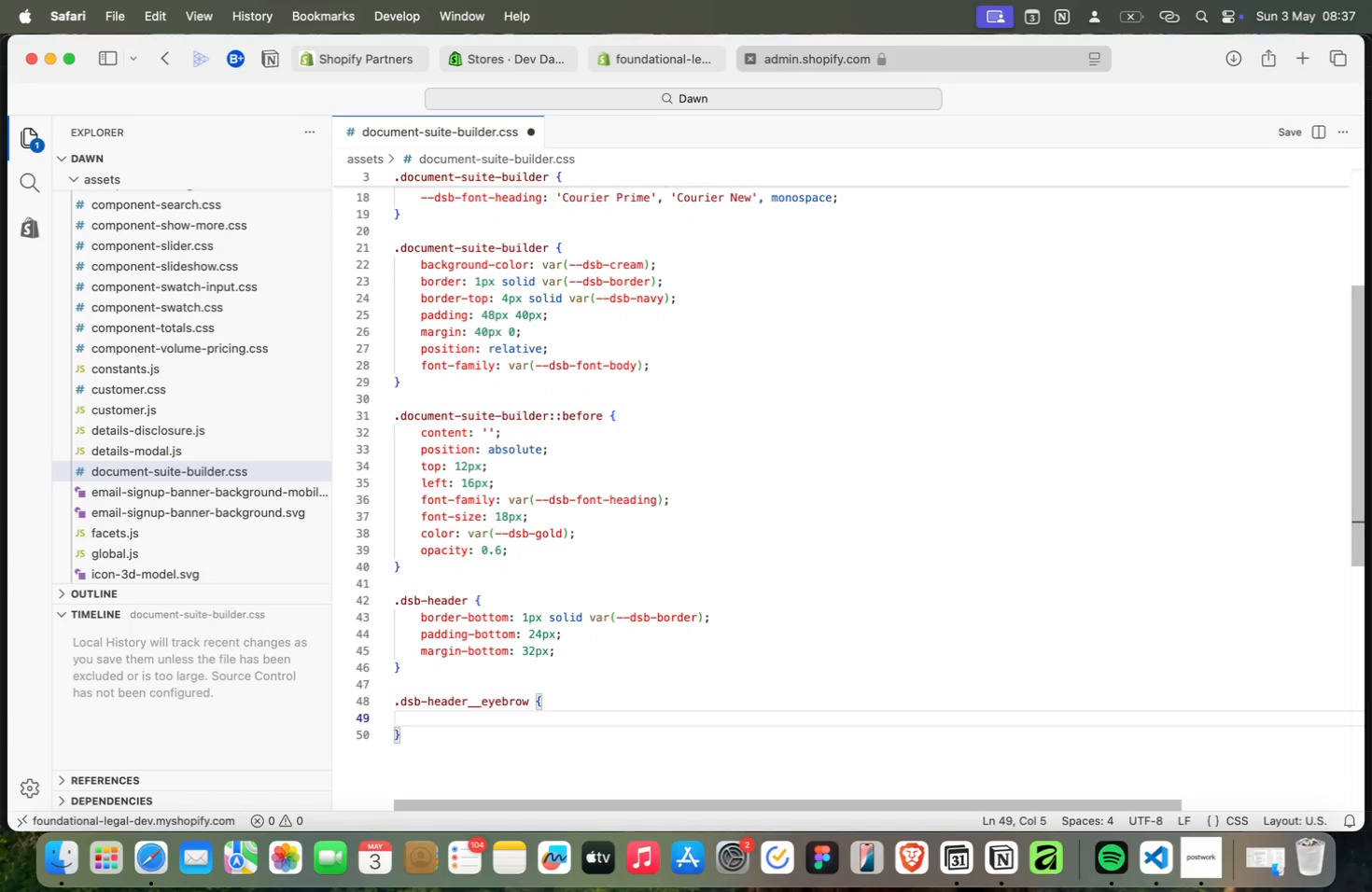 
key(Meta+F)
 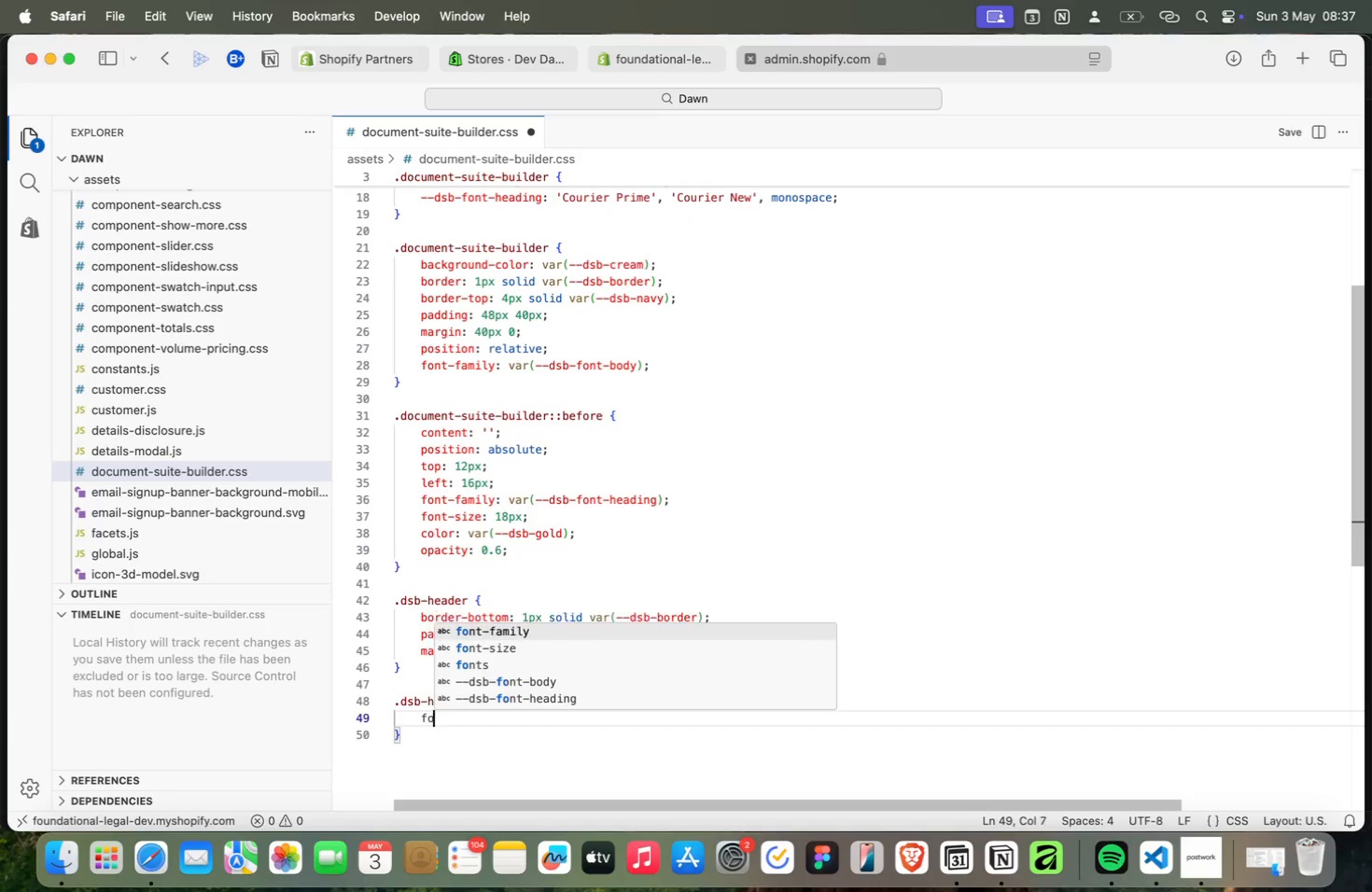 
key(Meta+O)
 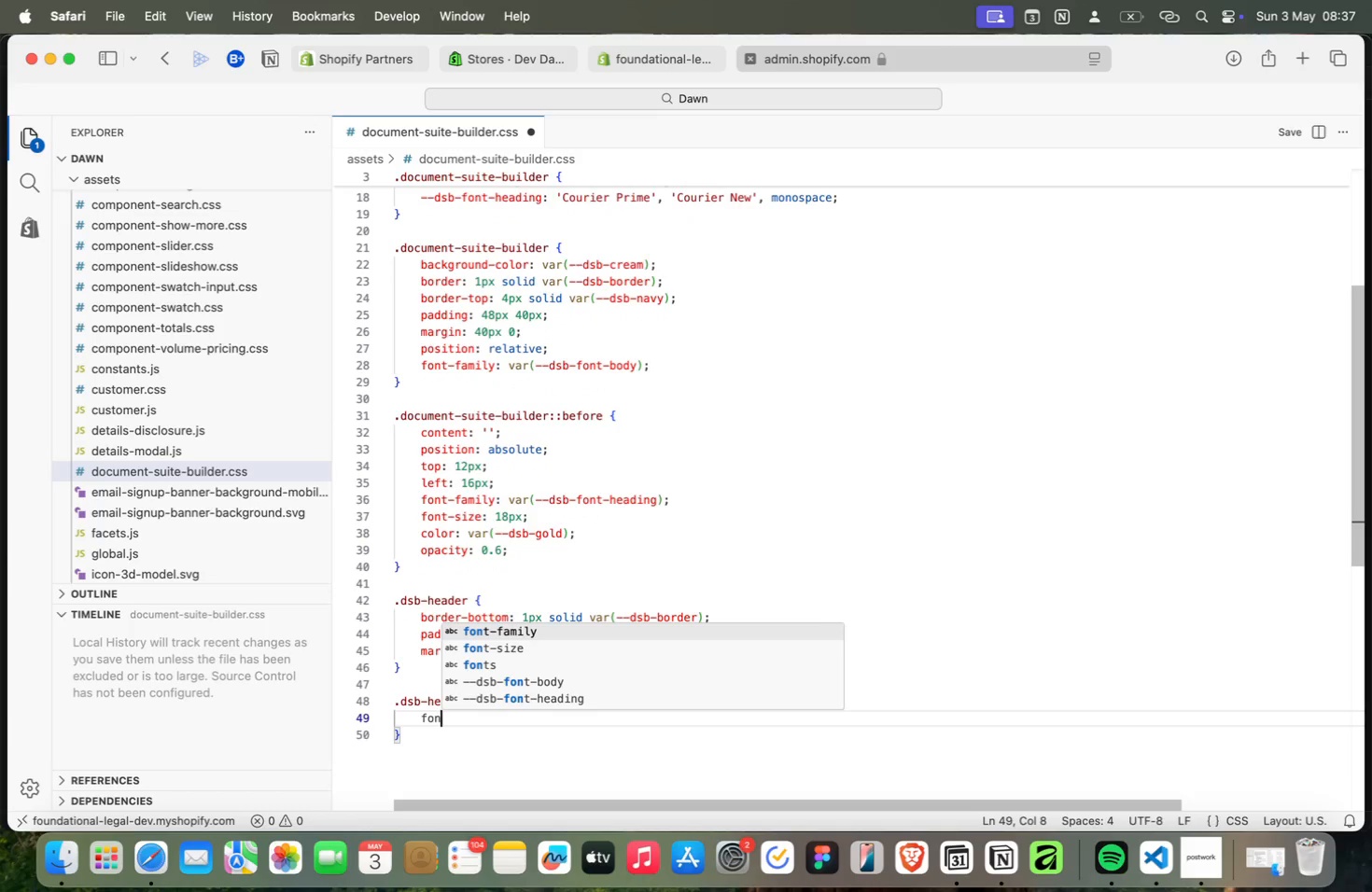 
key(Meta+N)
 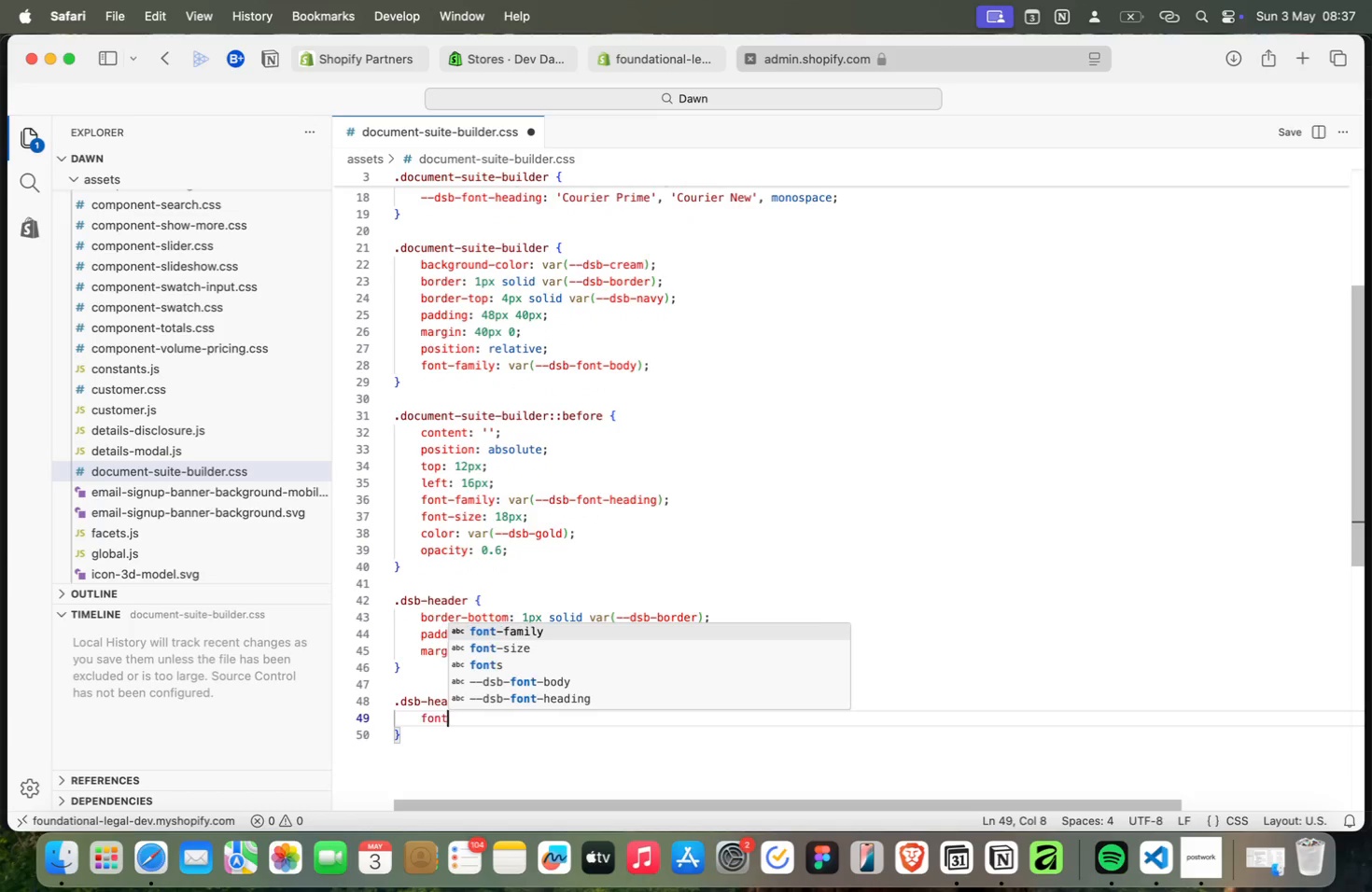 
key(Meta+T)
 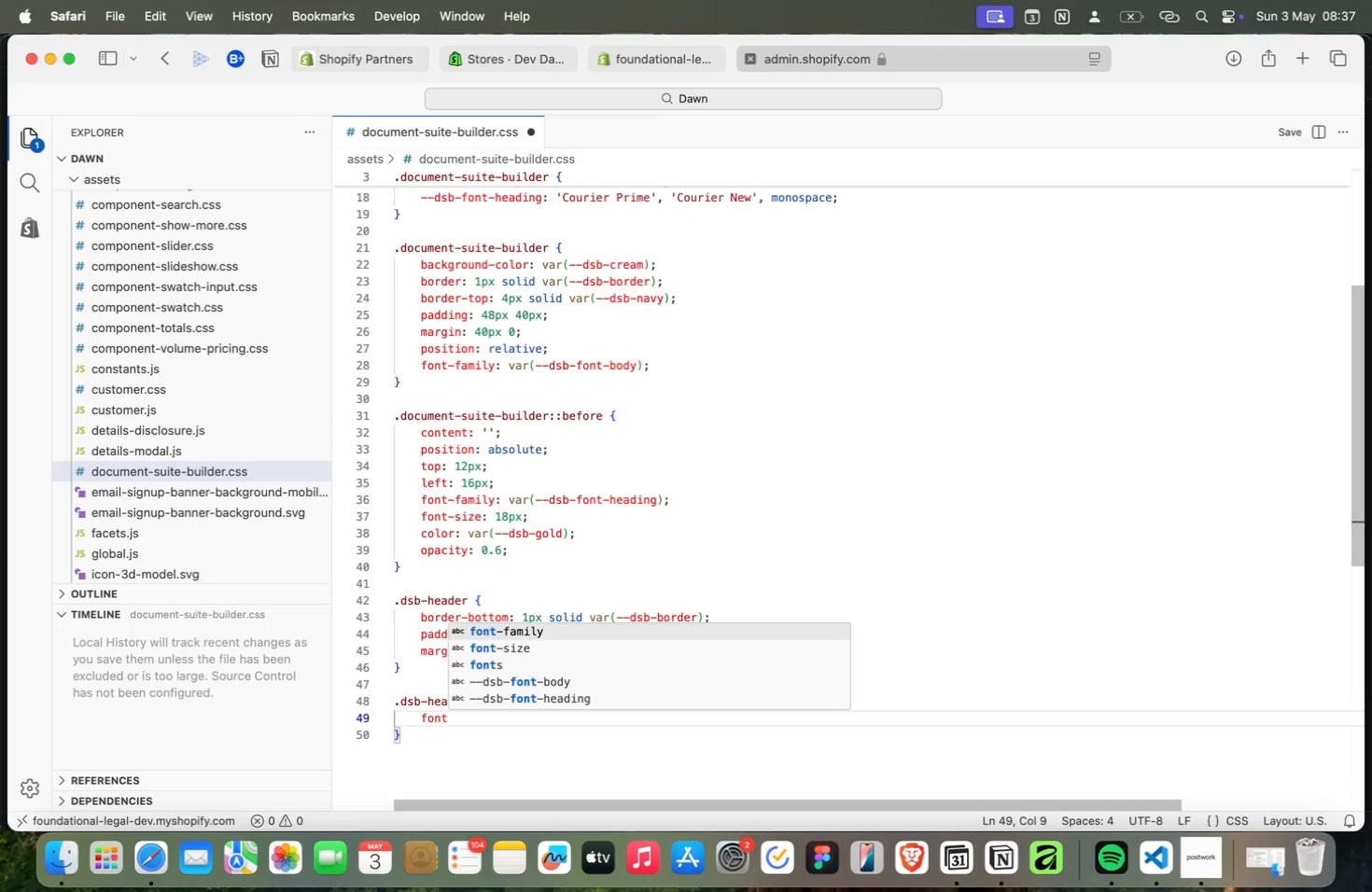 
key(Meta+Enter)
 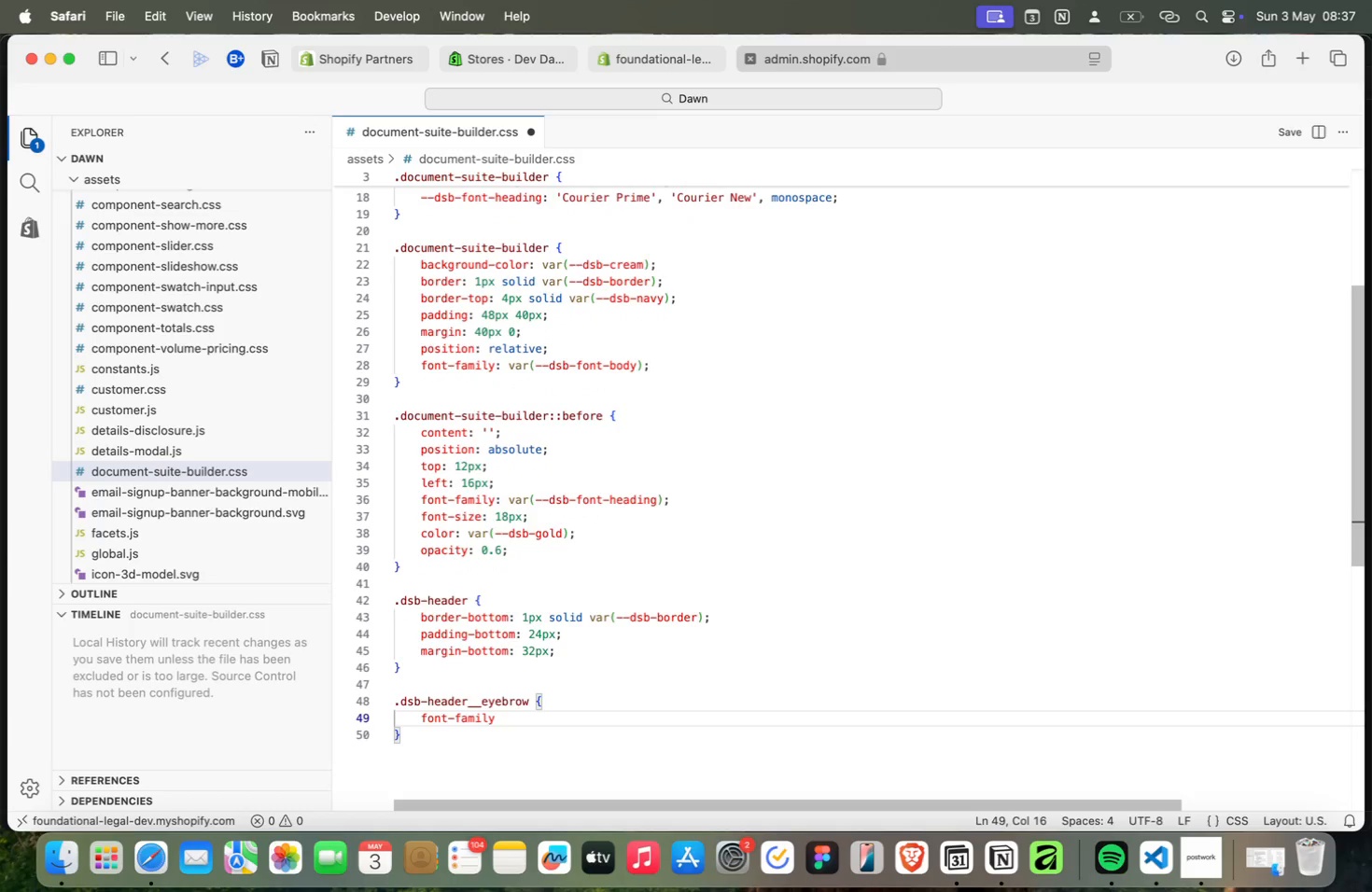 
key(Meta+Shift+Semicolon)
 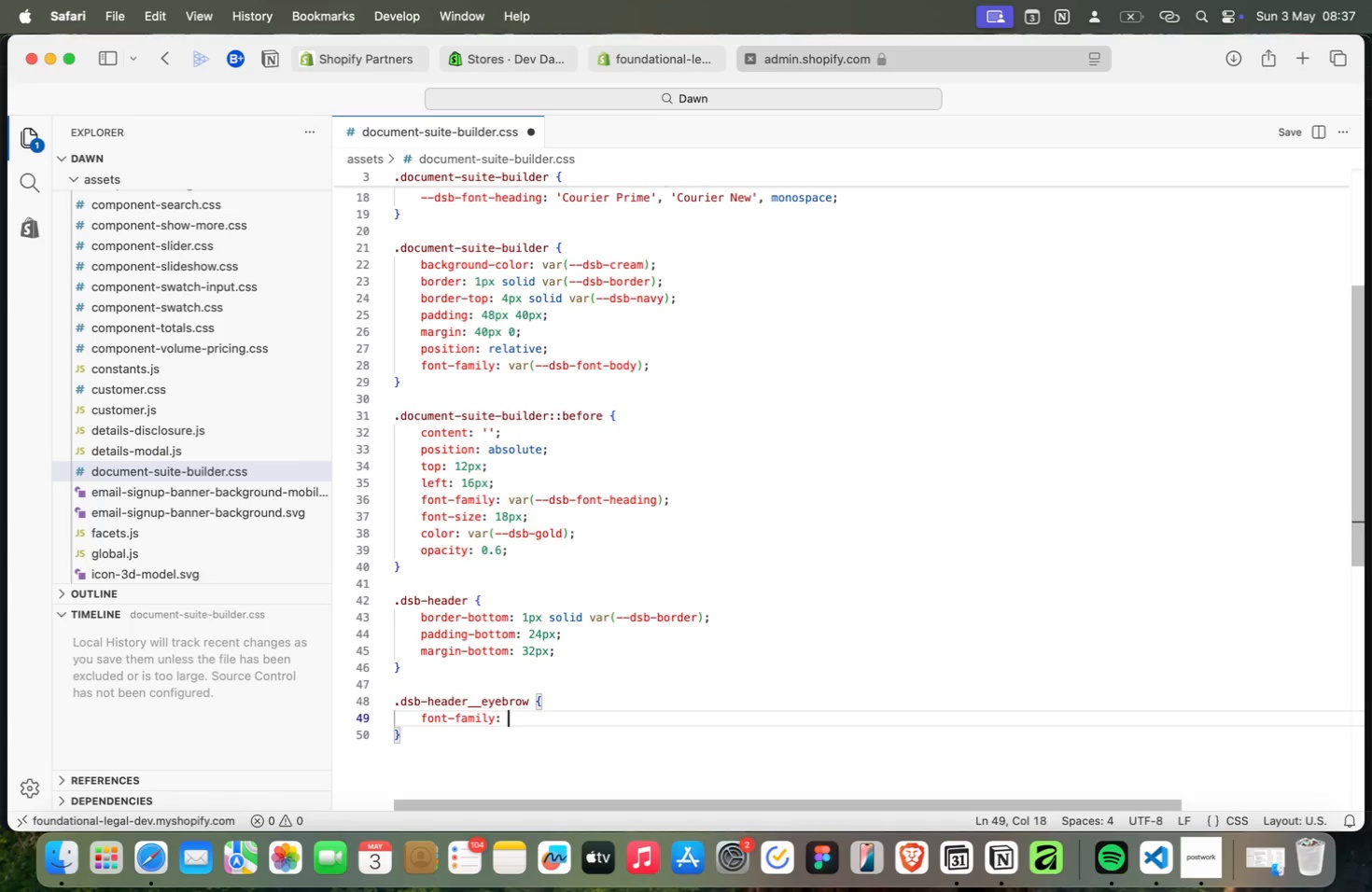 
key(Meta+Space)
 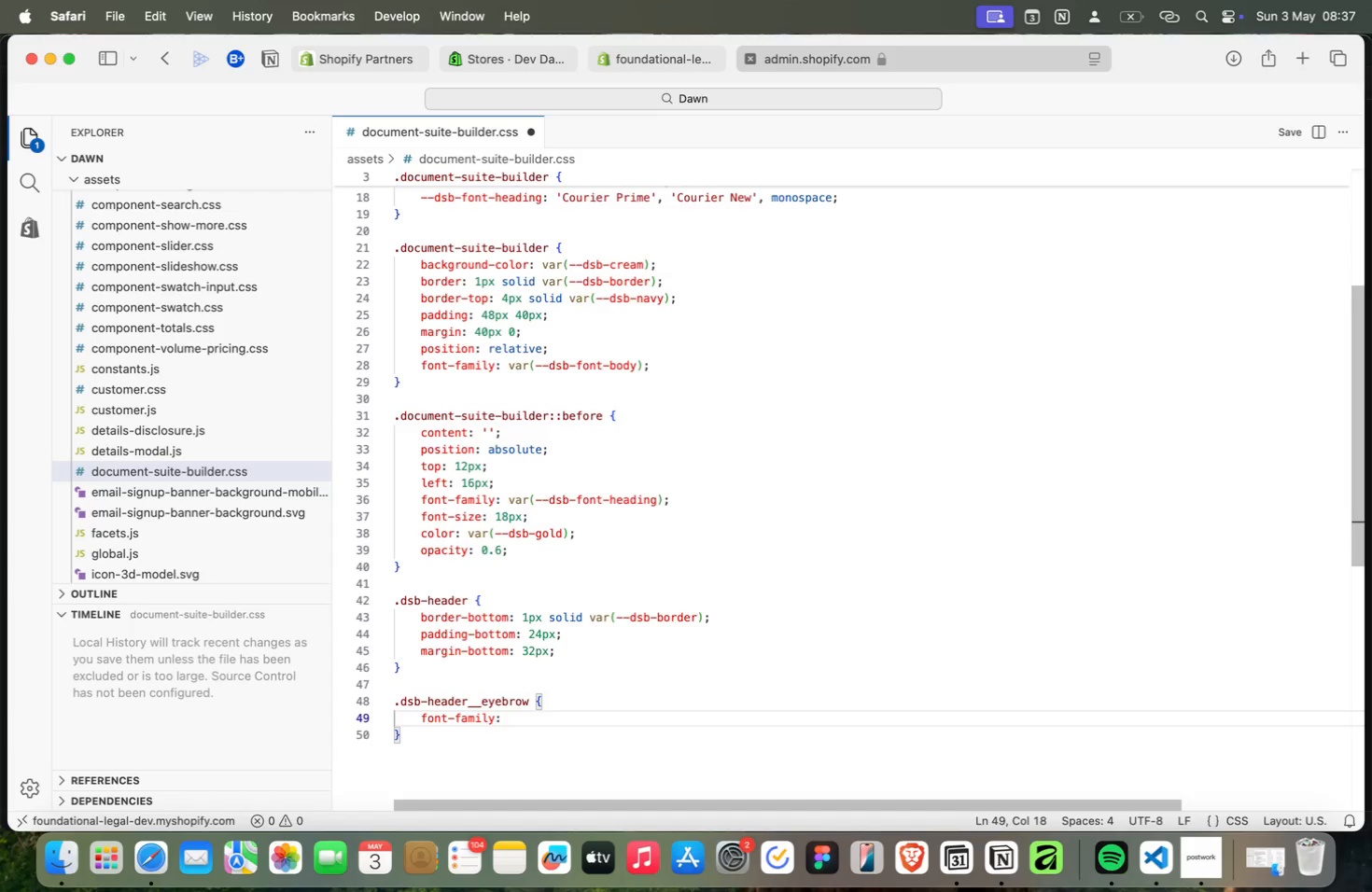 
key(Meta+V)
 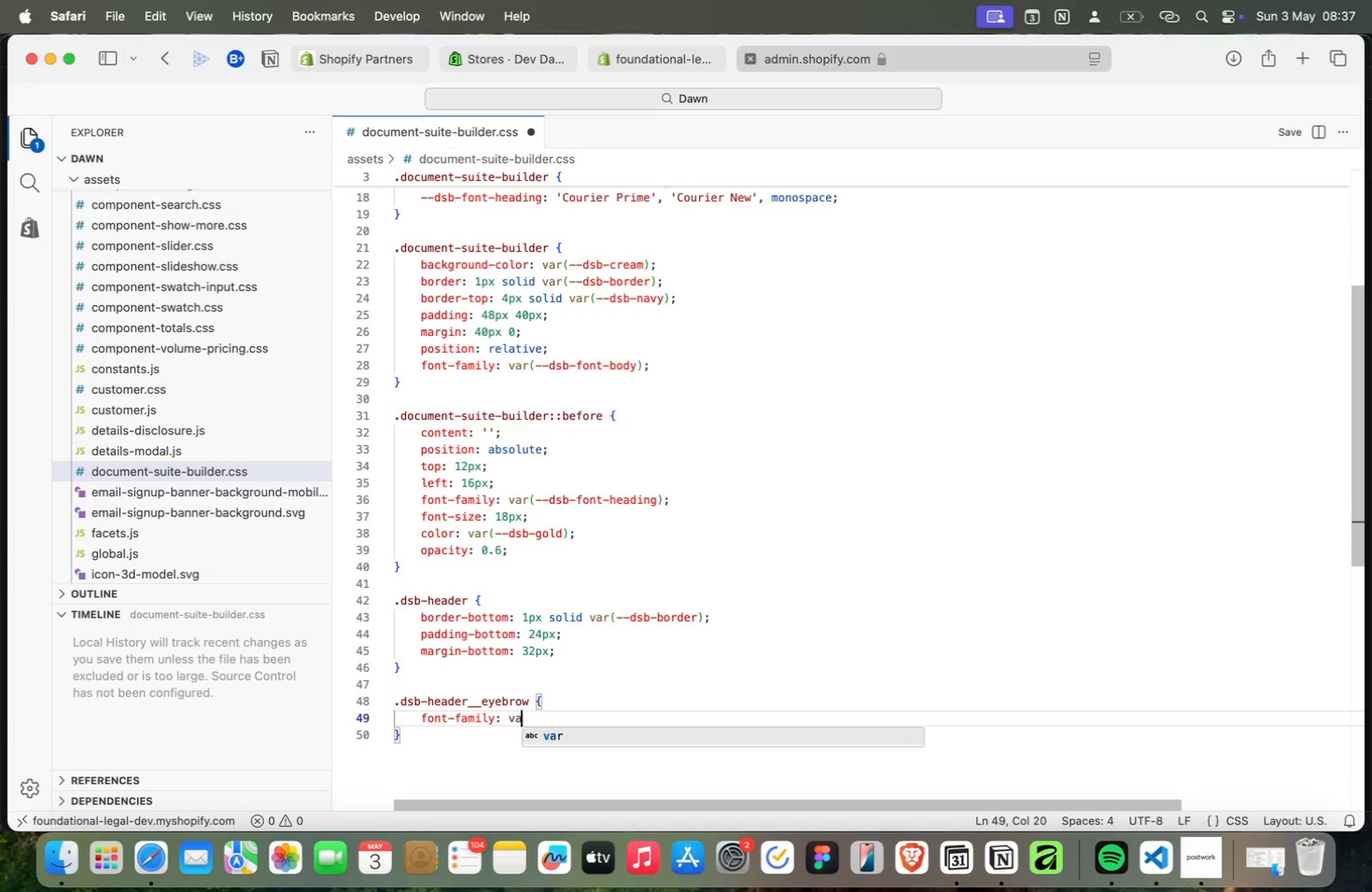 
key(Meta+A)
 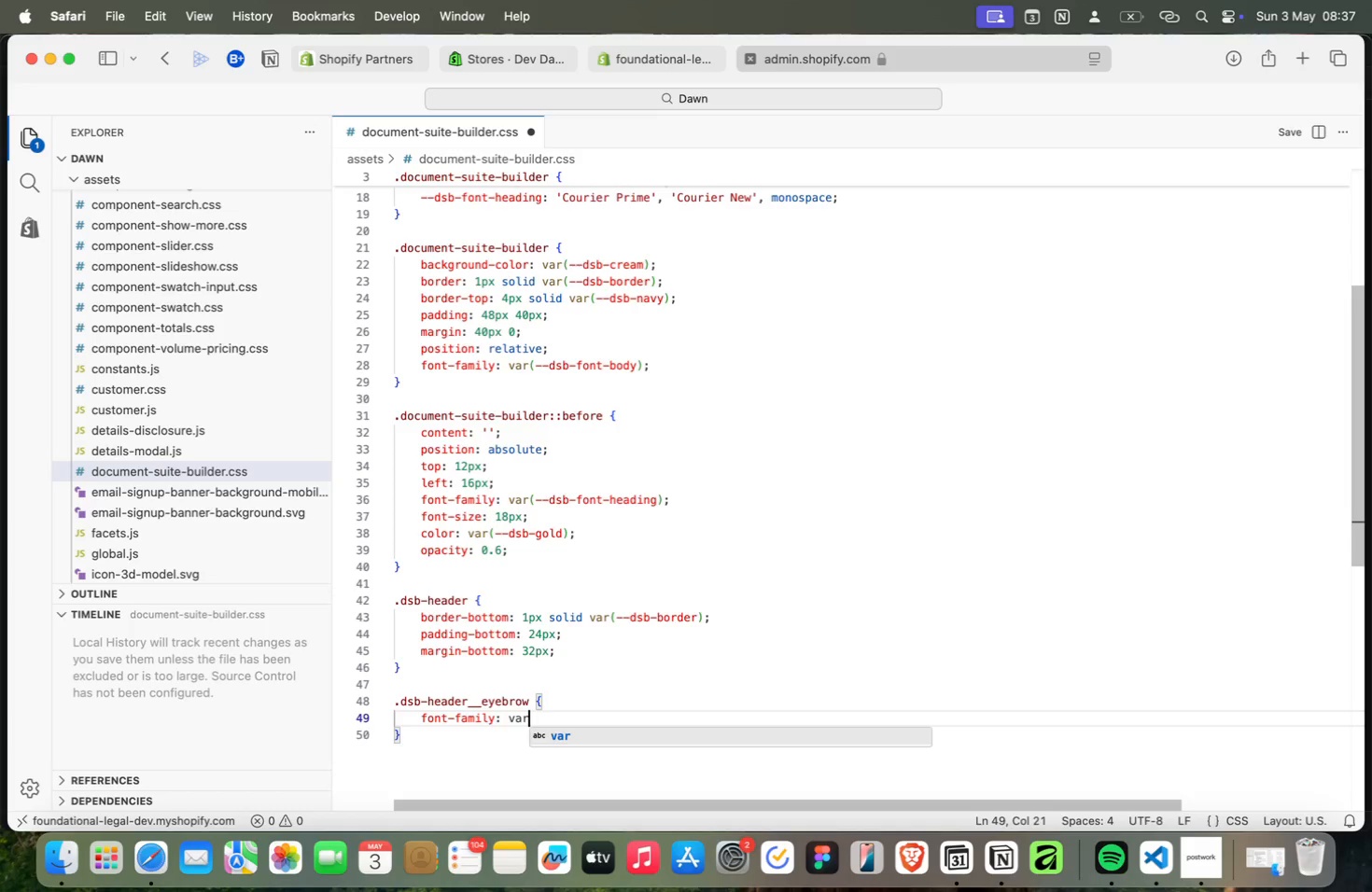 
key(Meta+R)
 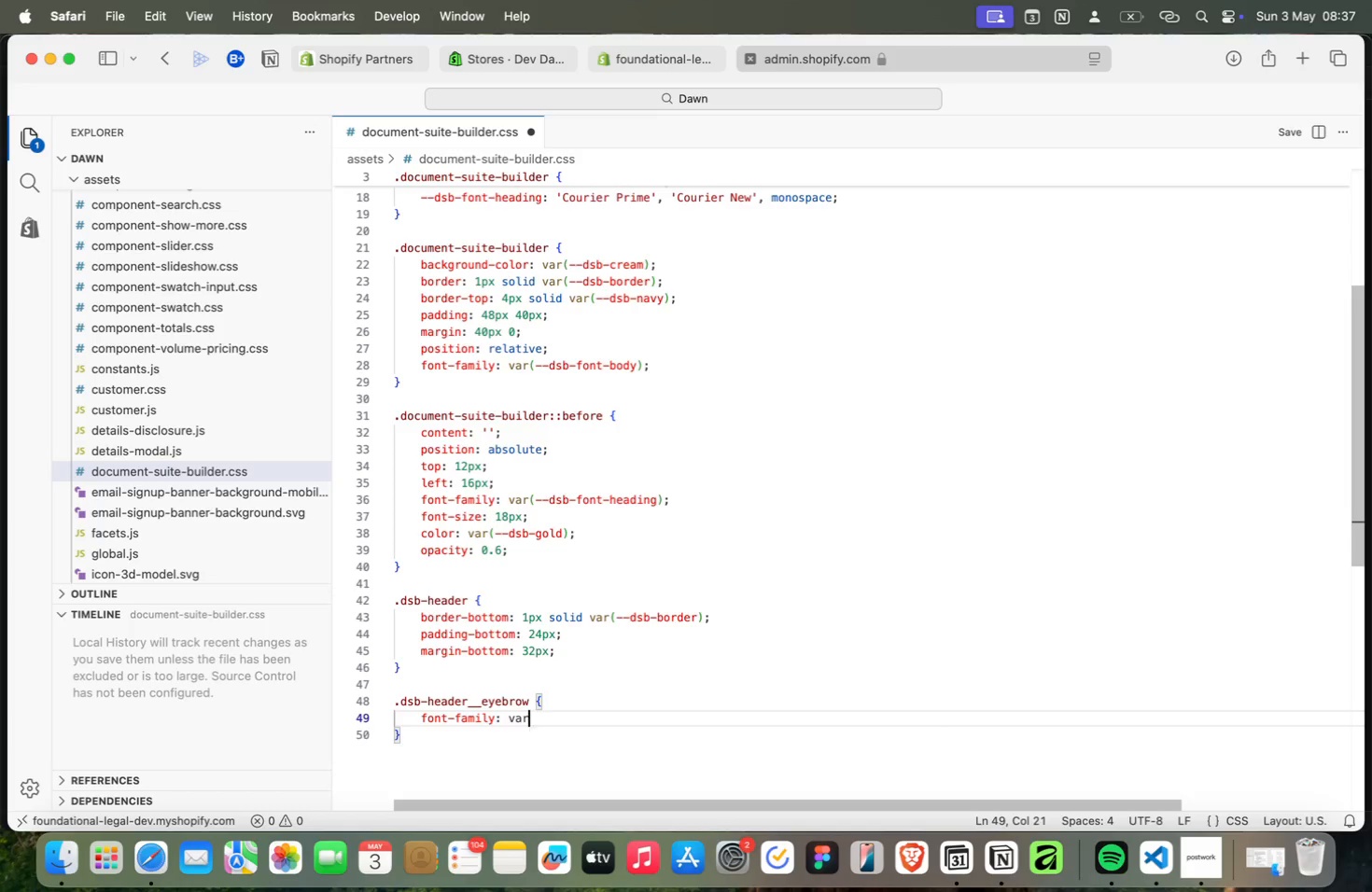 
key(Meta+Enter)
 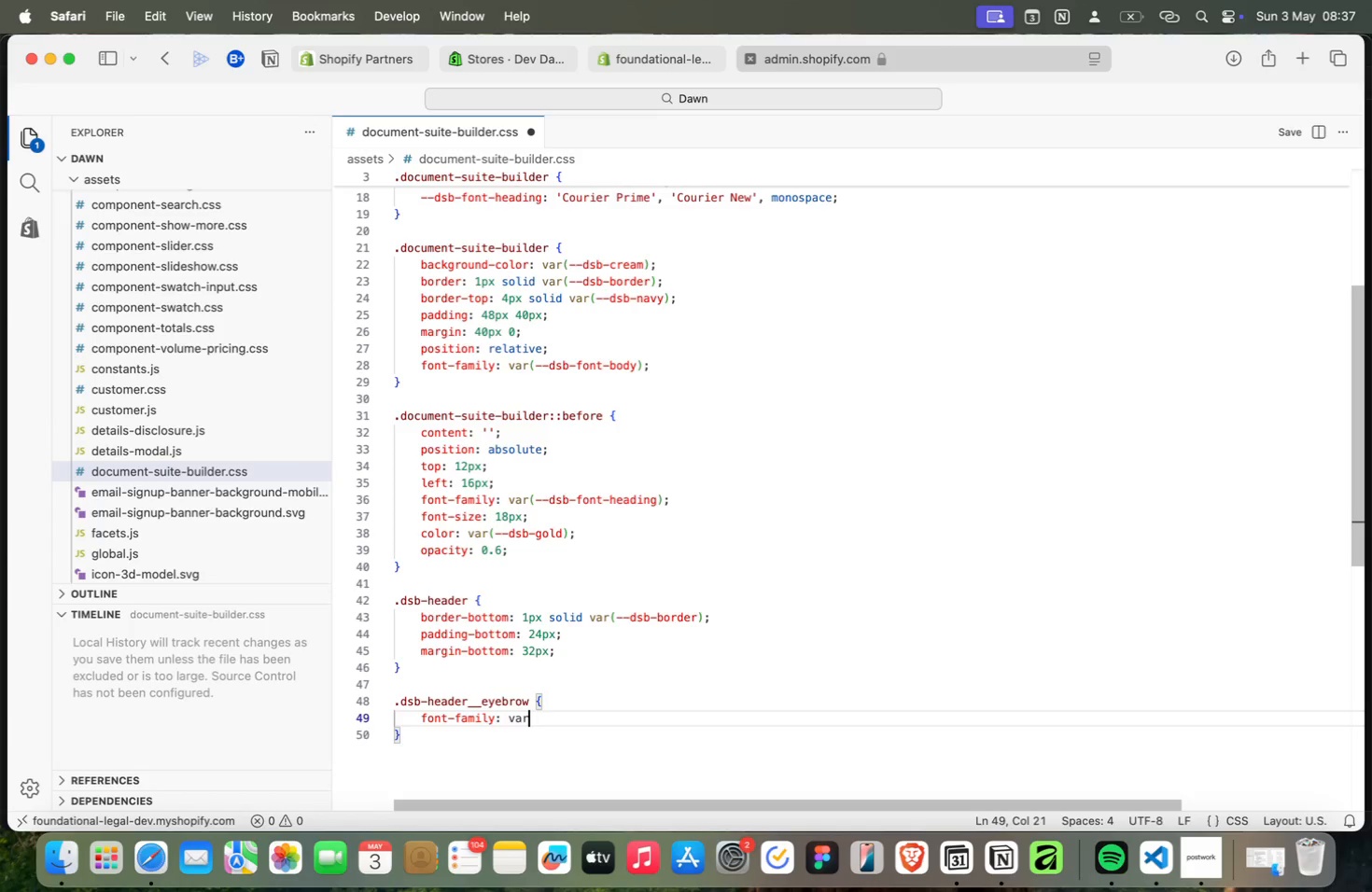 
key(Meta+Shift+9)
 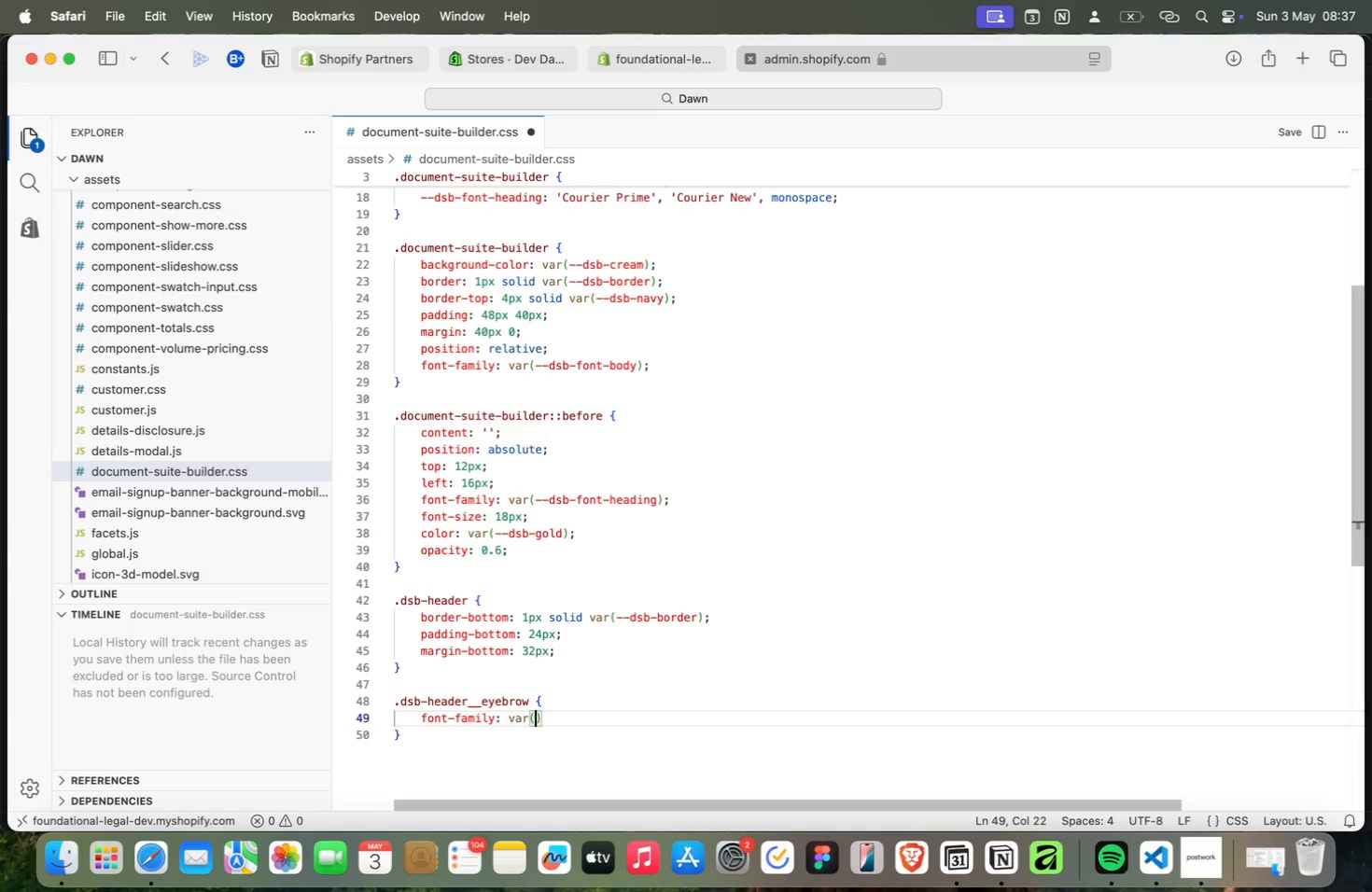 
key(Meta+D)
 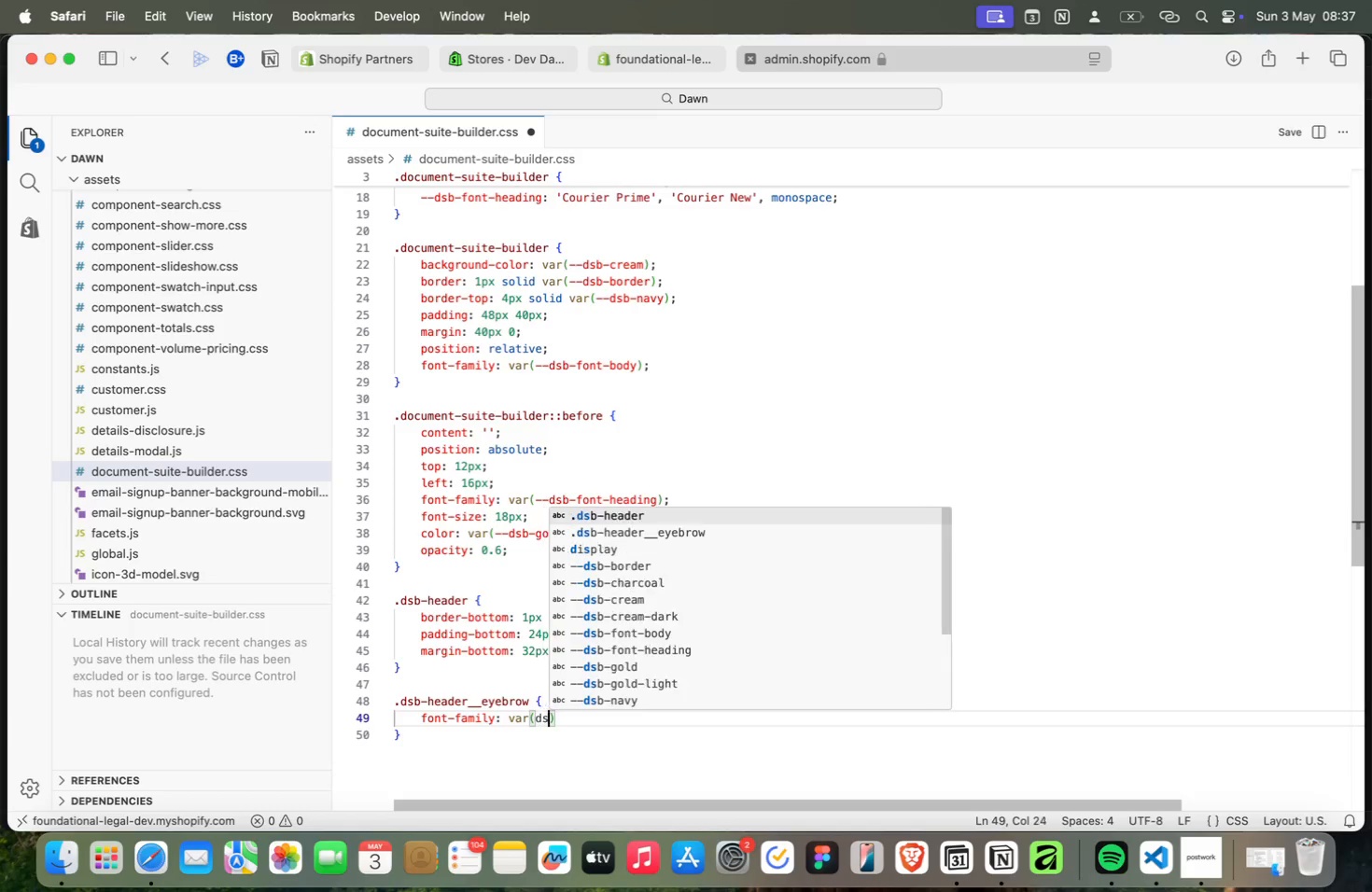 
key(Meta+S)
 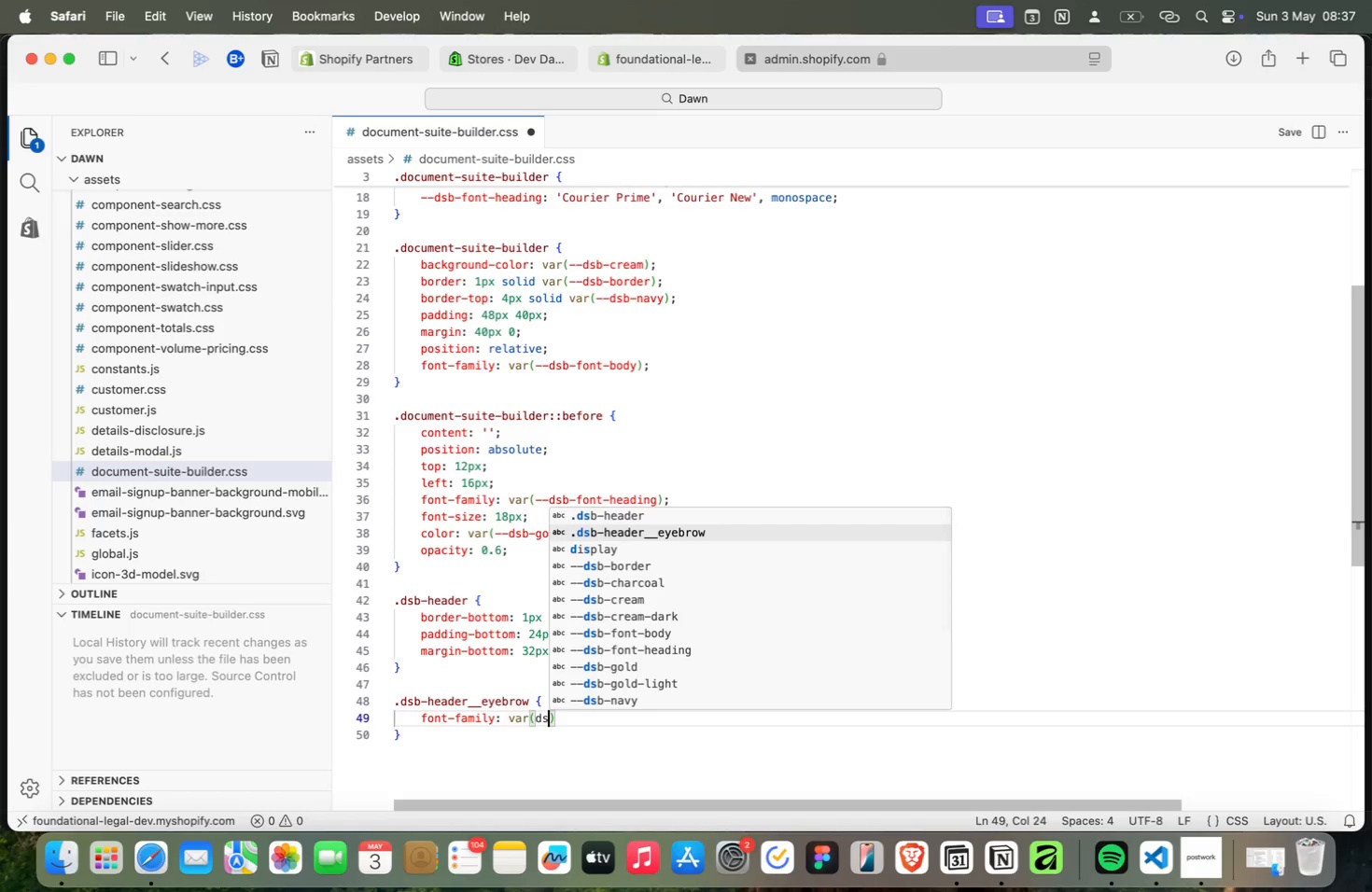 
hold_key(key=ArrowDown, duration=0.35)
 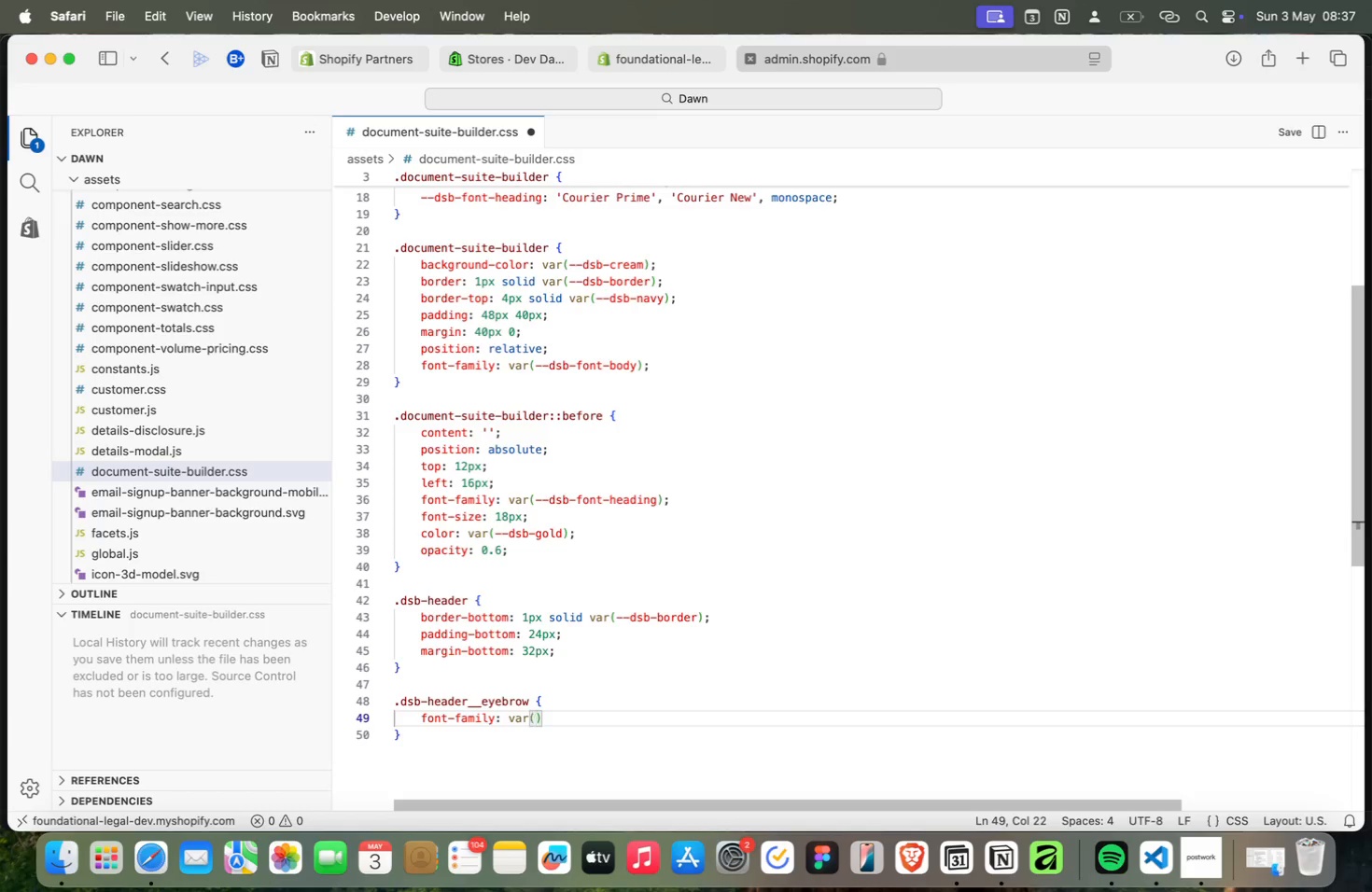 
key(Meta+ArrowDown)
 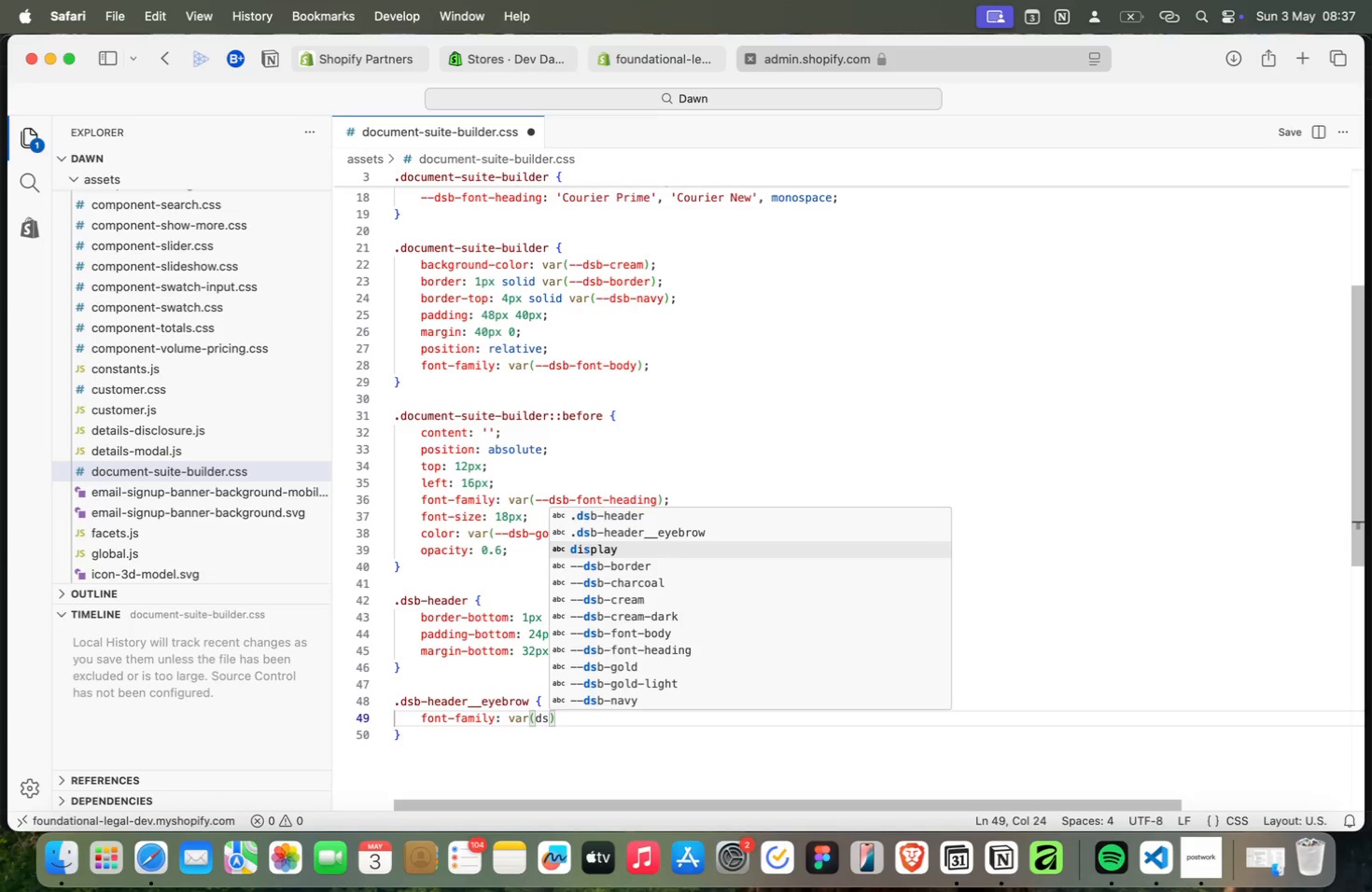 
key(Meta+ArrowDown)
 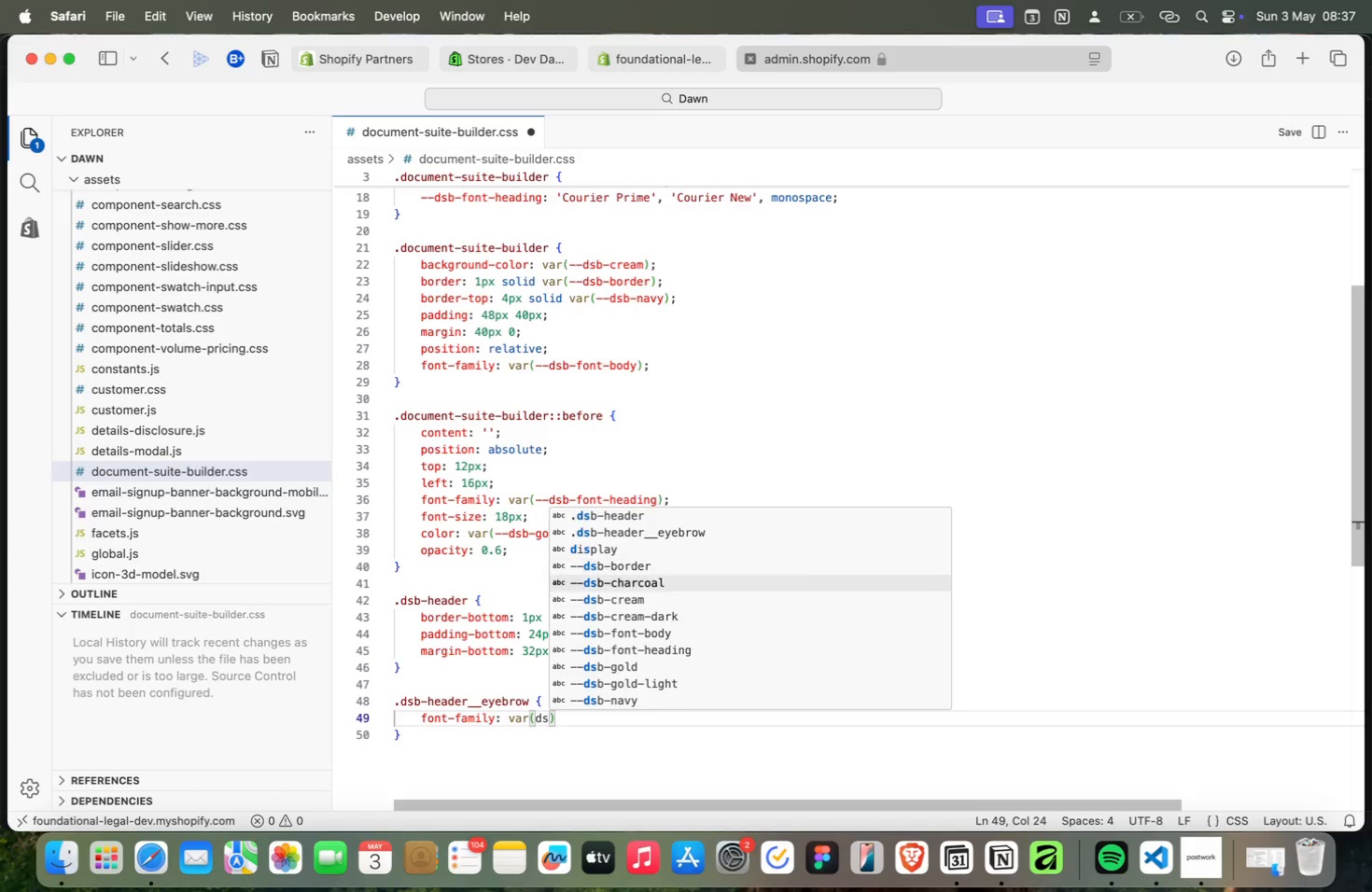 
key(Meta+ArrowDown)
 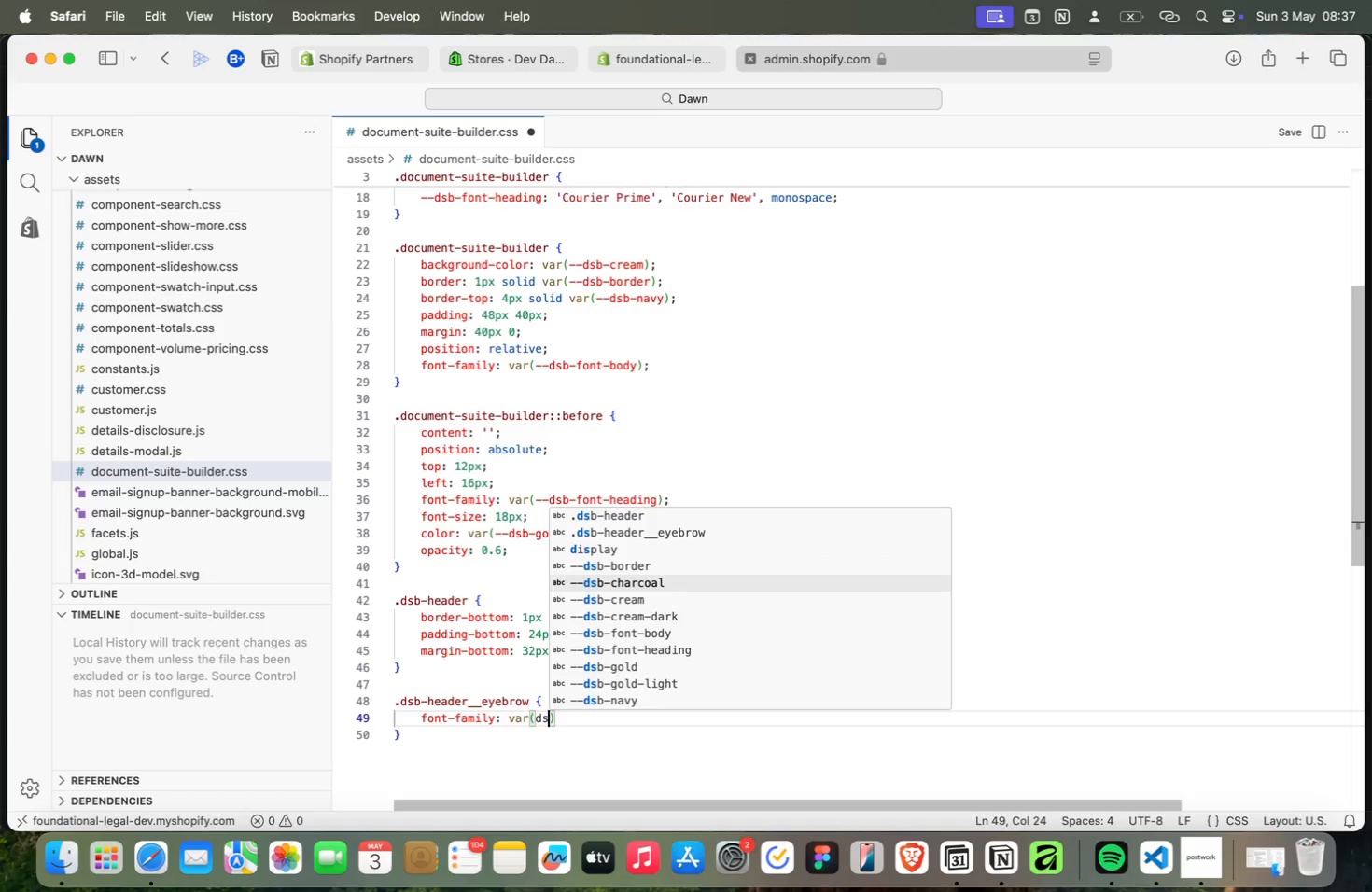 
key(Meta+ArrowDown)
 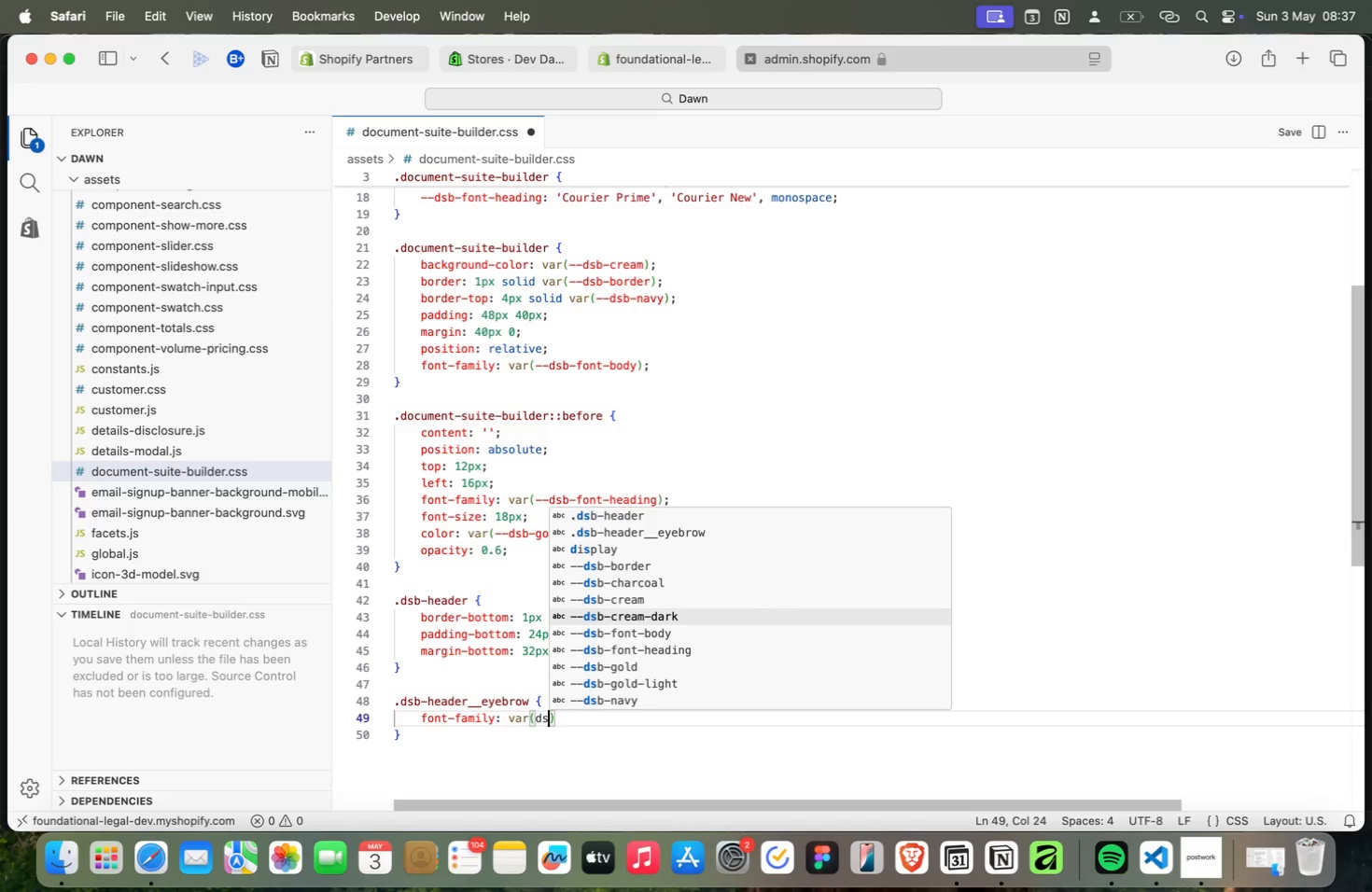 
key(Meta+ArrowDown)
 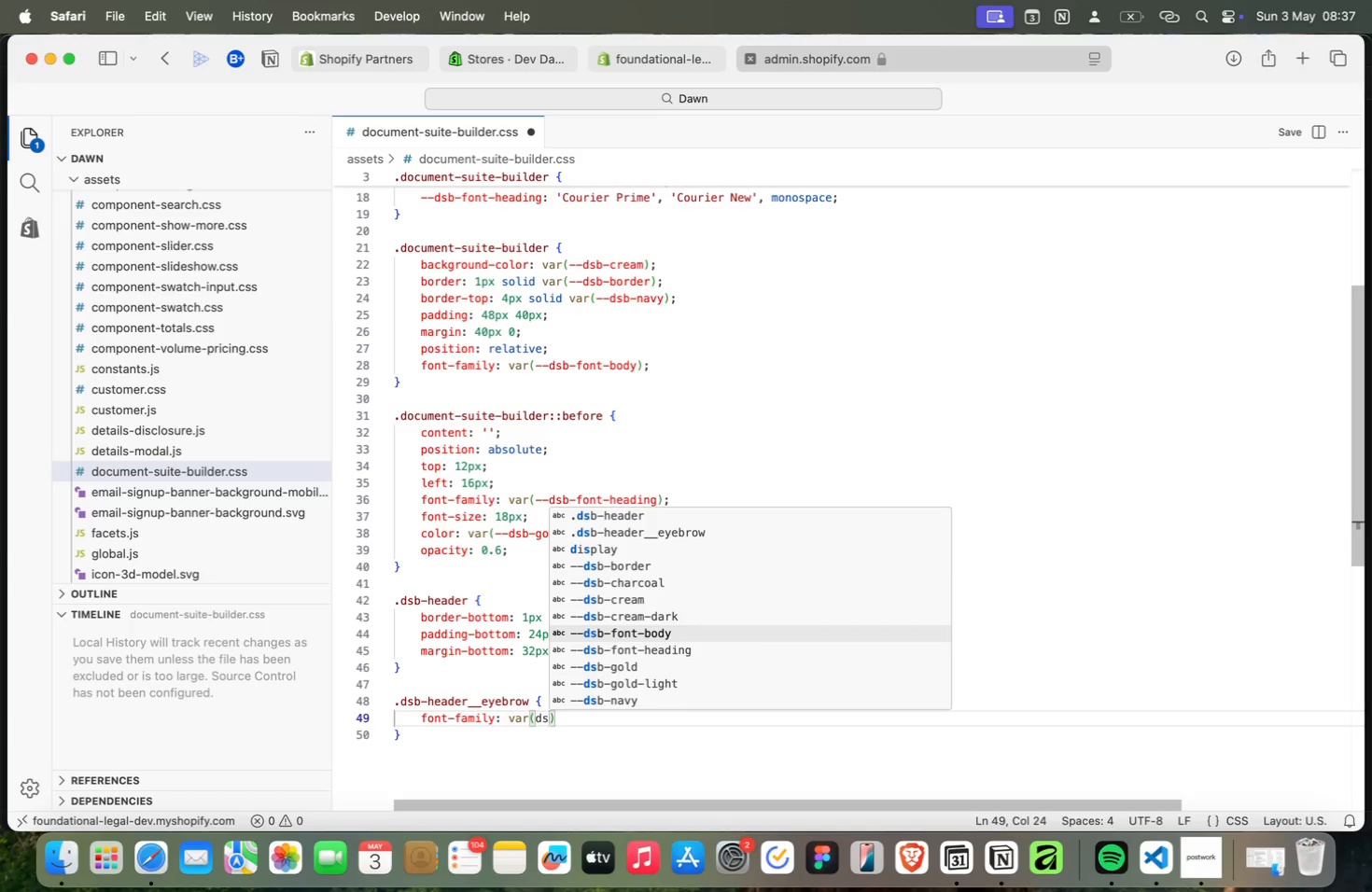 
key(Meta+ArrowDown)
 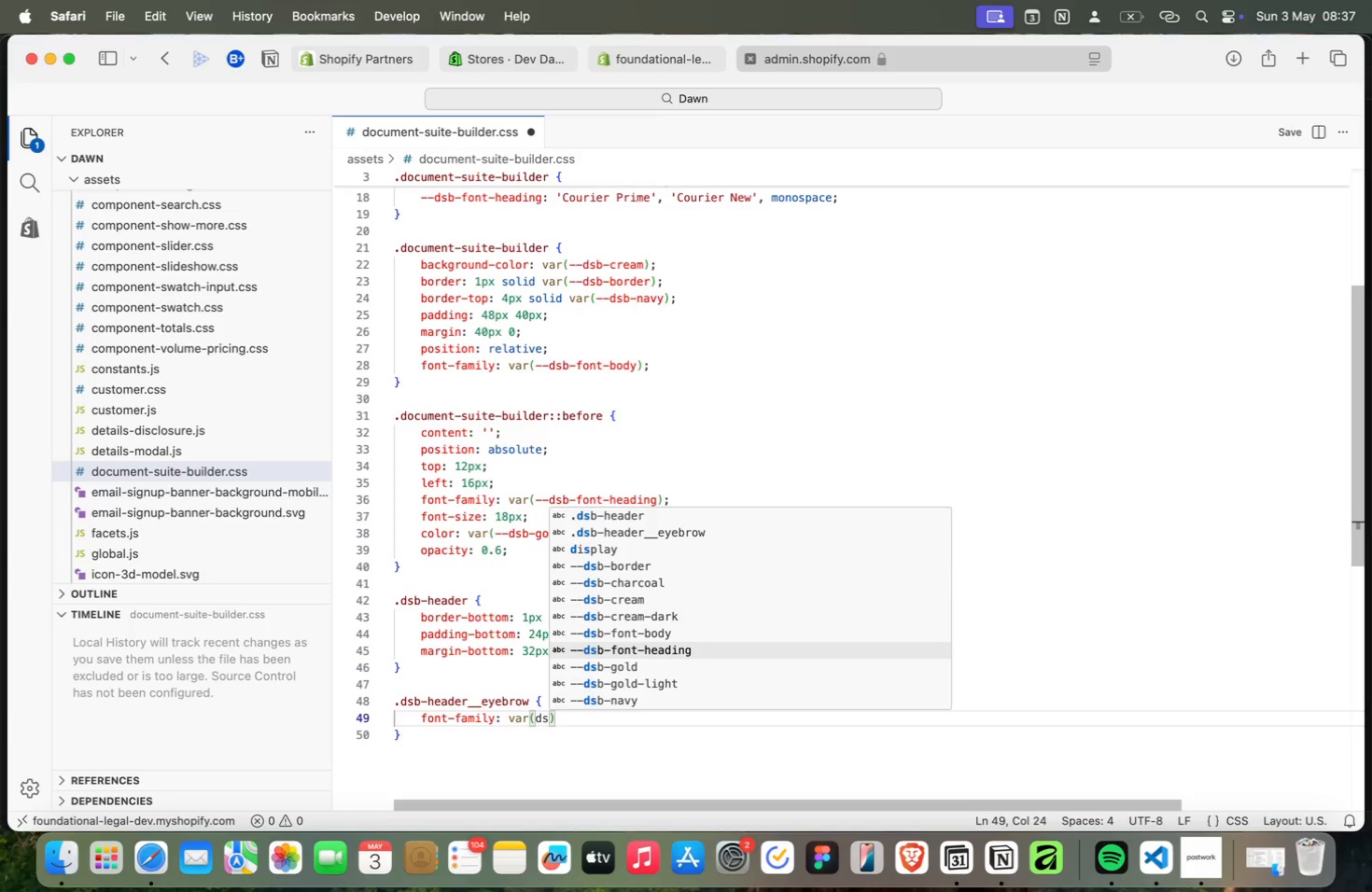 
key(Meta+ArrowDown)
 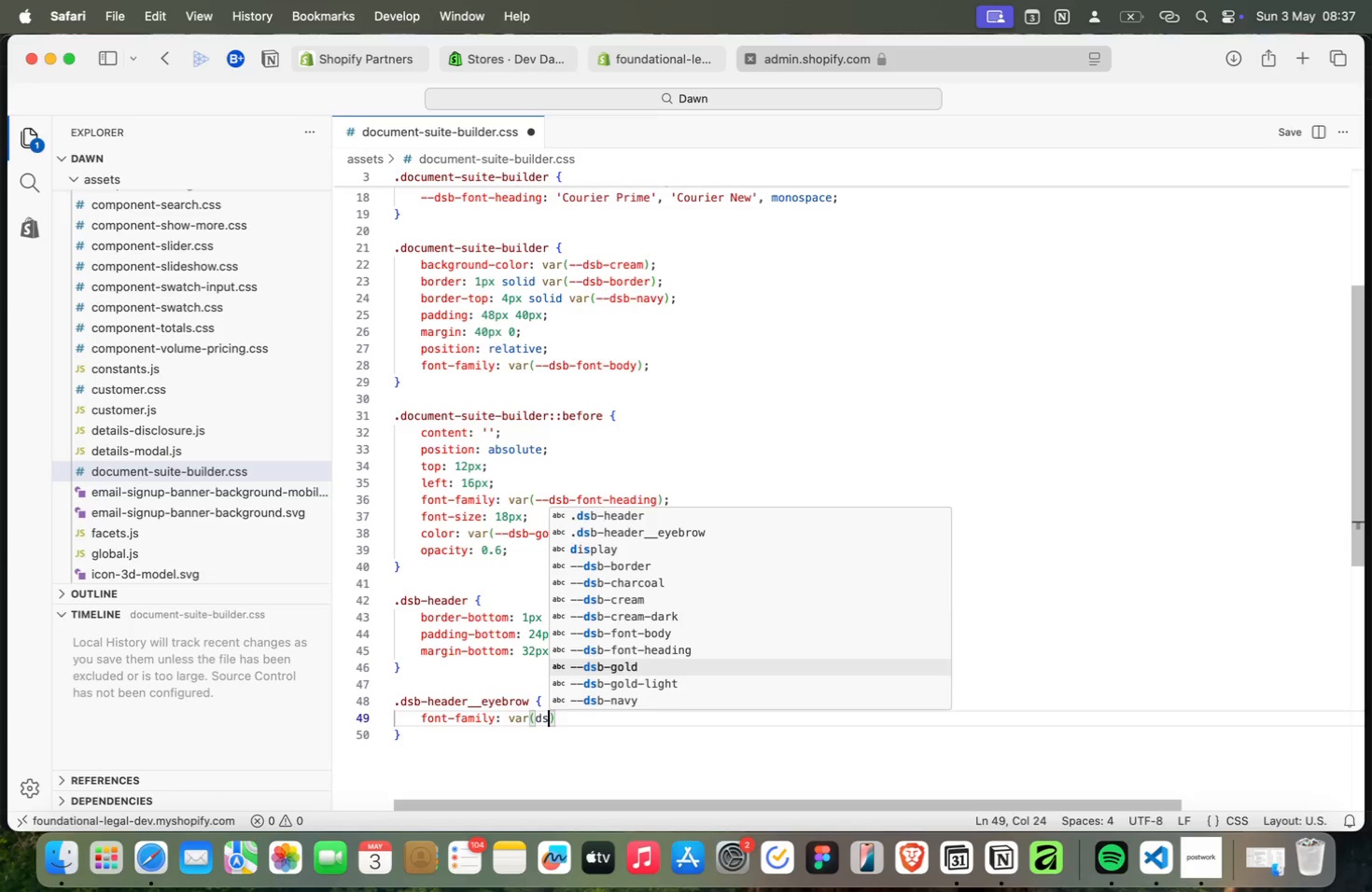 
key(Meta+ArrowDown)
 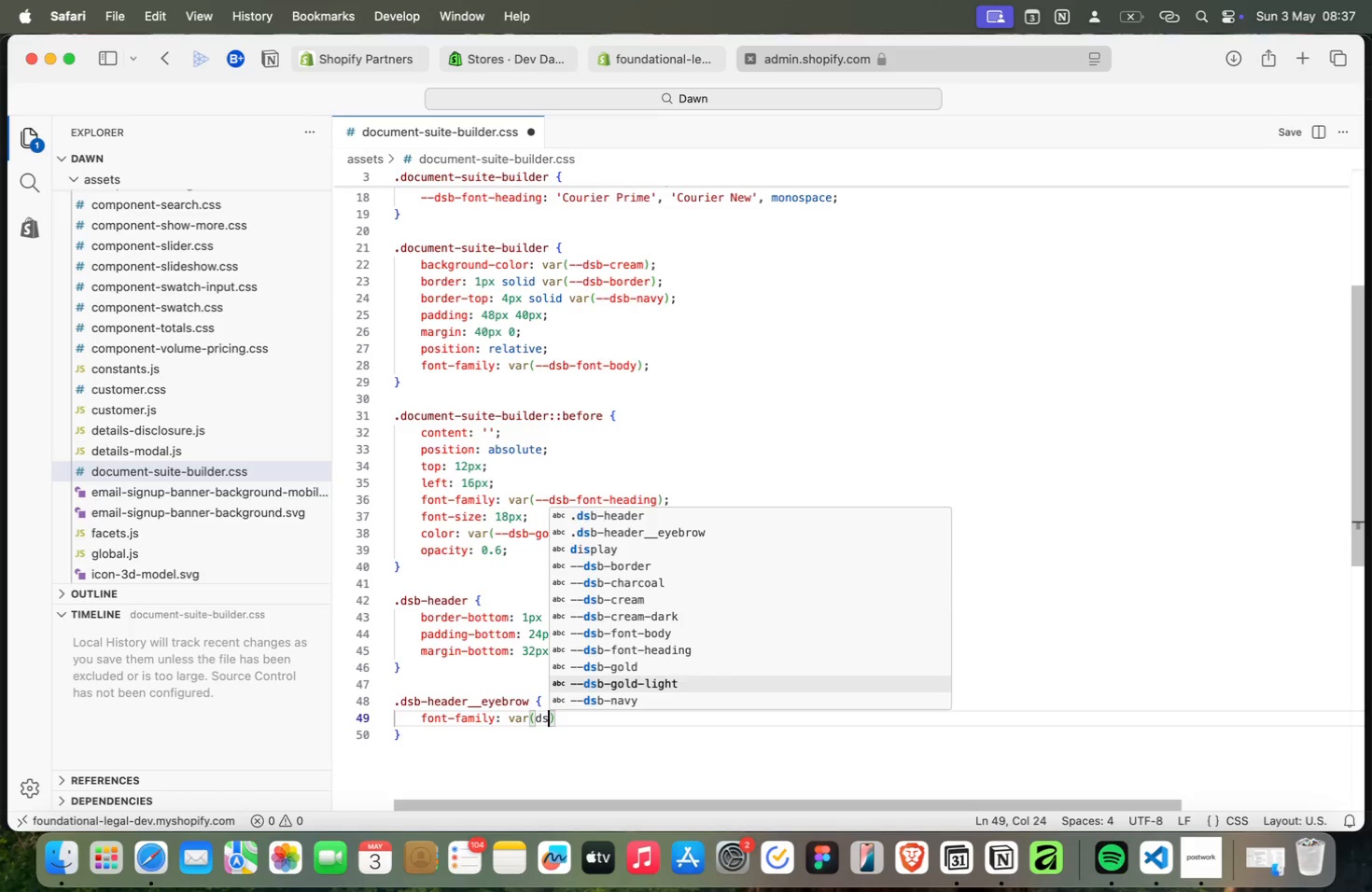 
key(Meta+ArrowDown)
 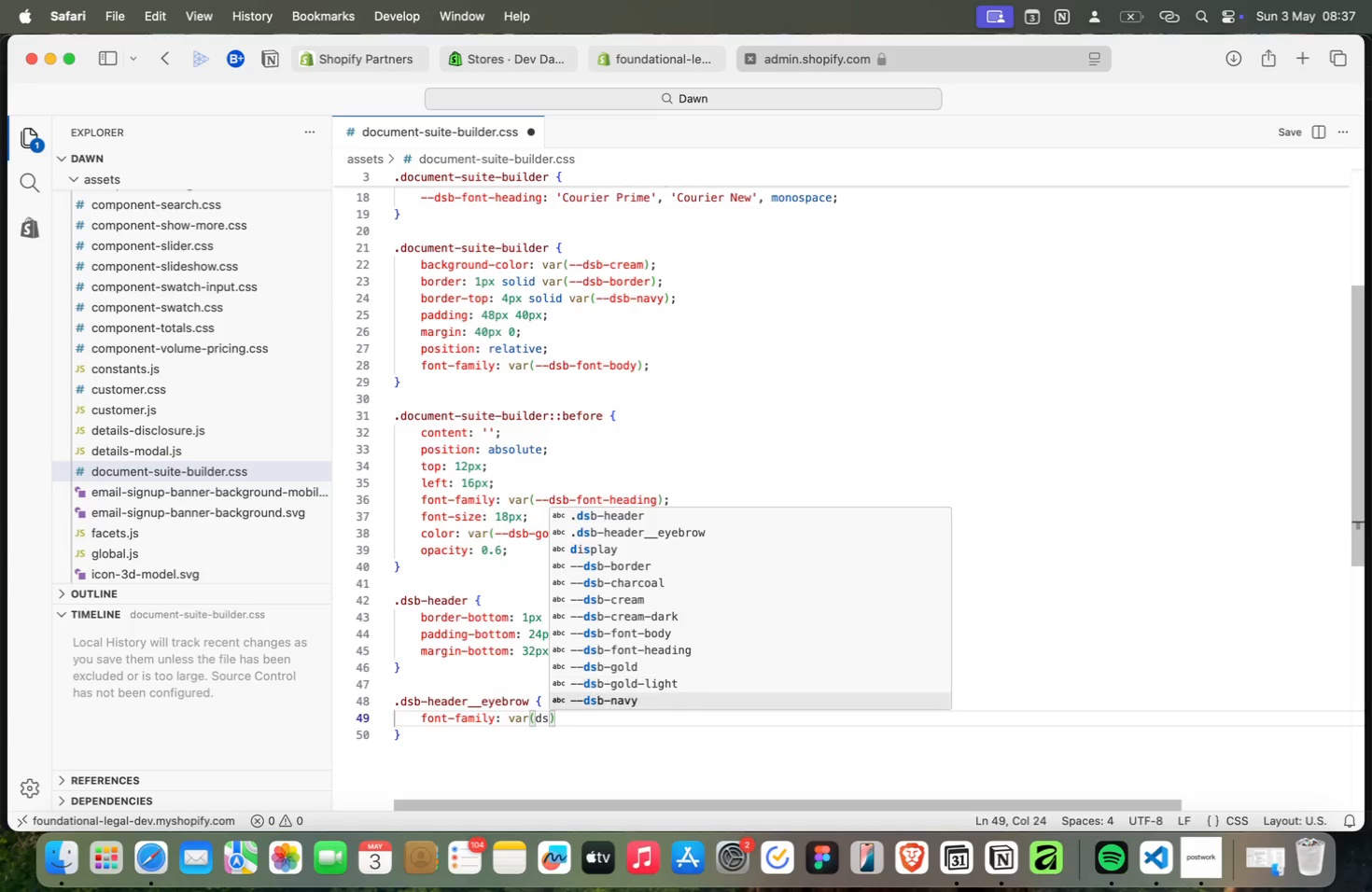 
key(Meta+ArrowDown)
 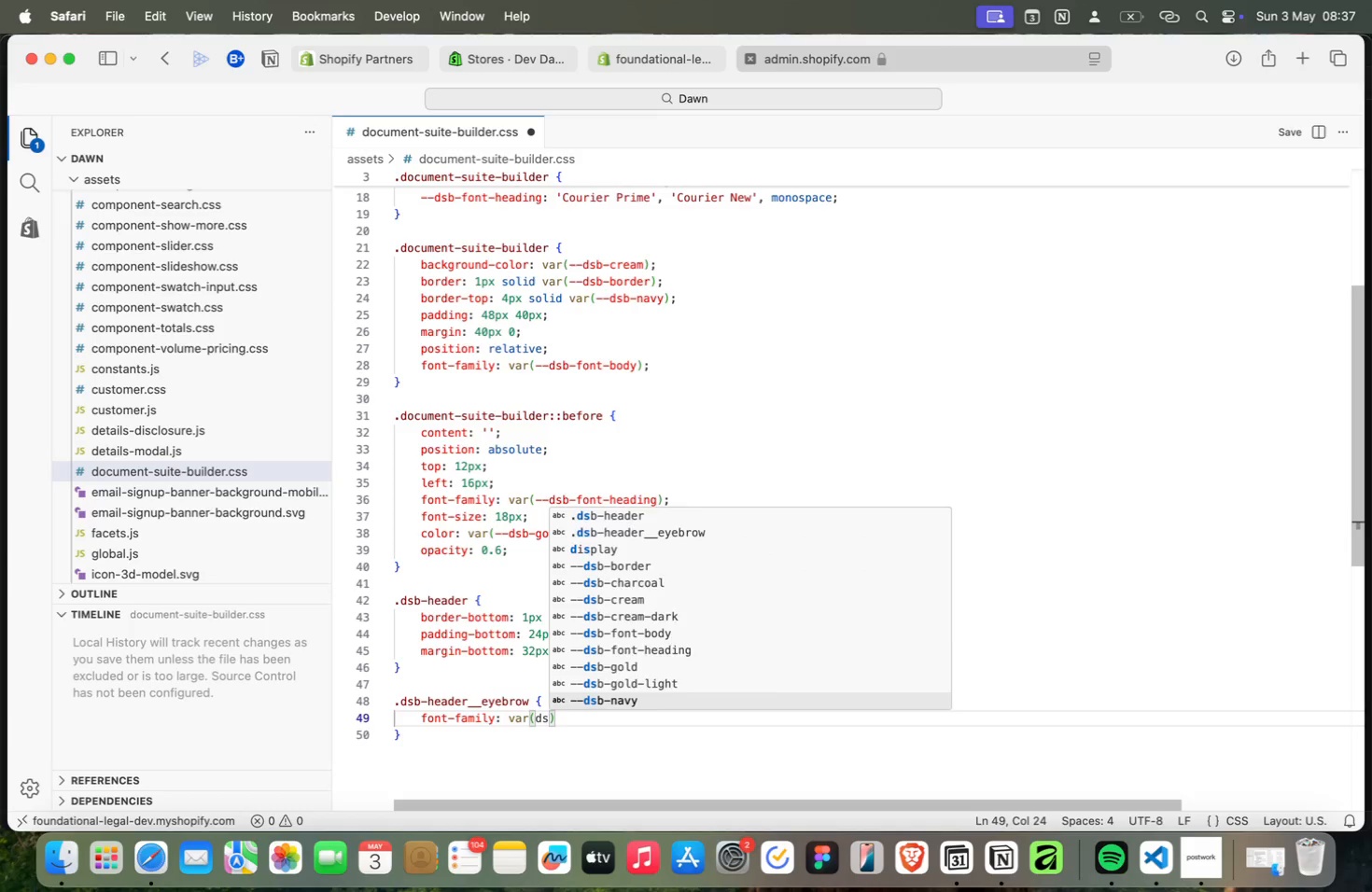 
key(Meta+ArrowDown)
 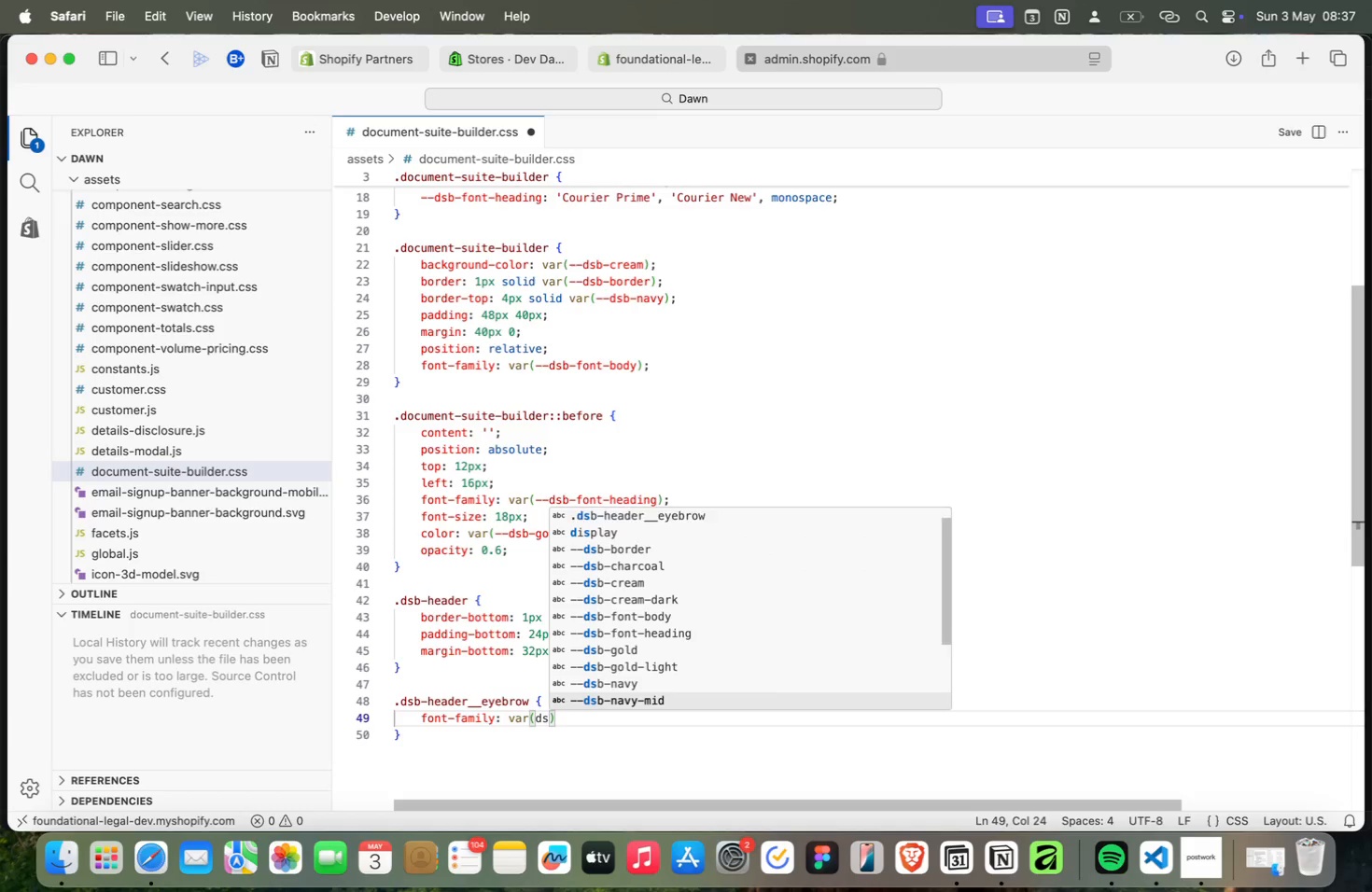 
key(Meta+ArrowDown)
 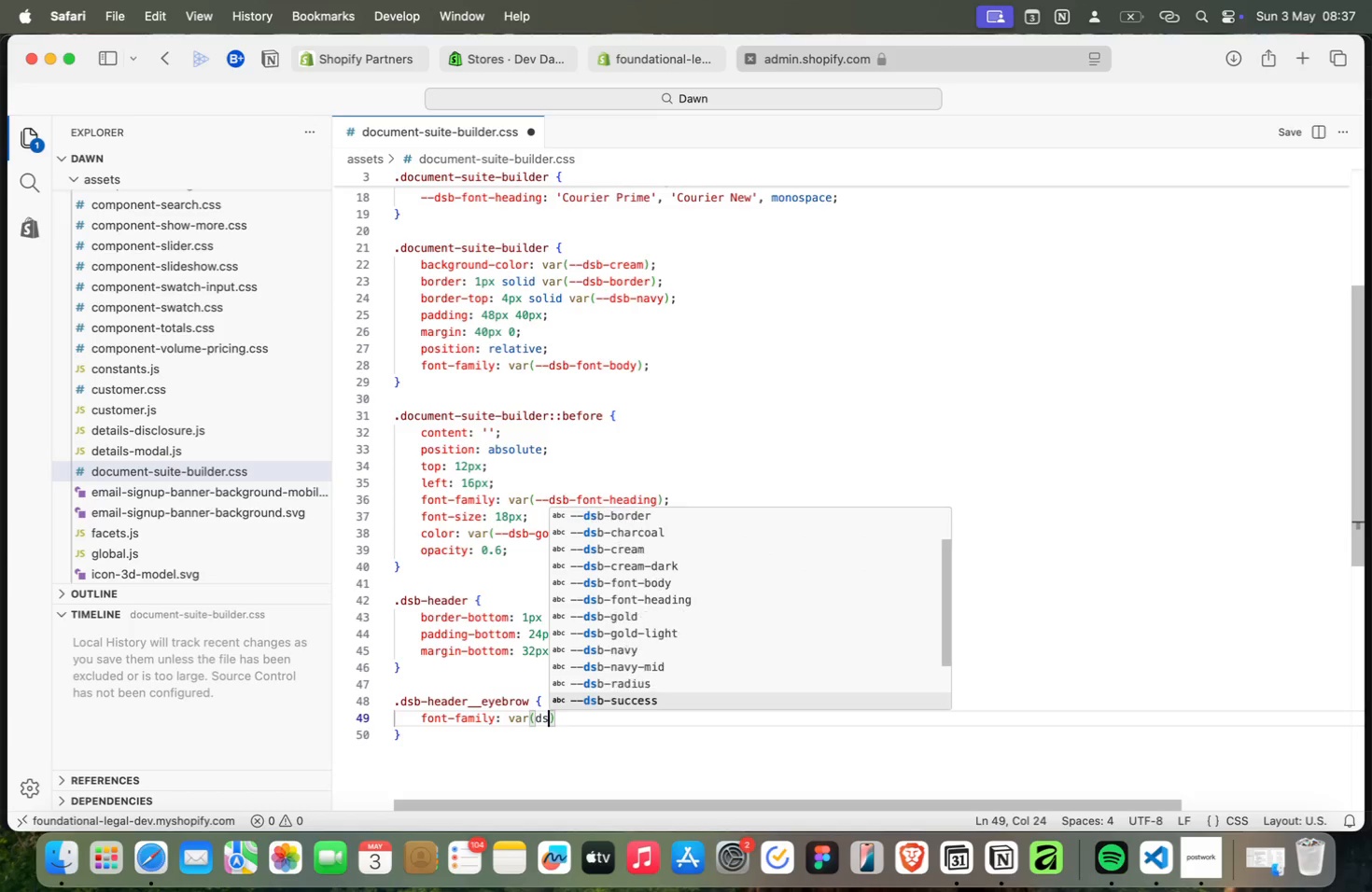 
key(Meta+ArrowDown)
 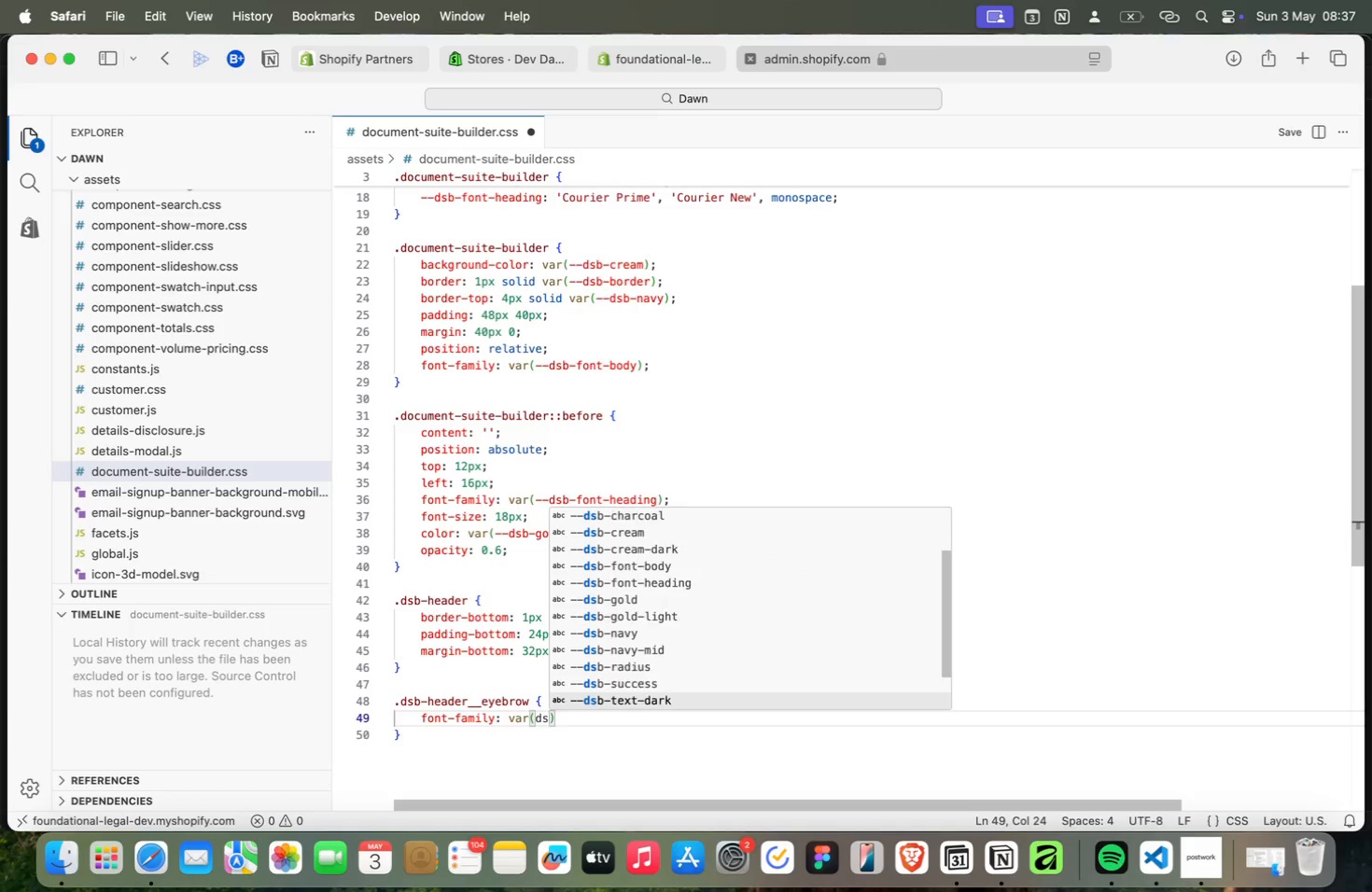 
key(Meta+ArrowDown)
 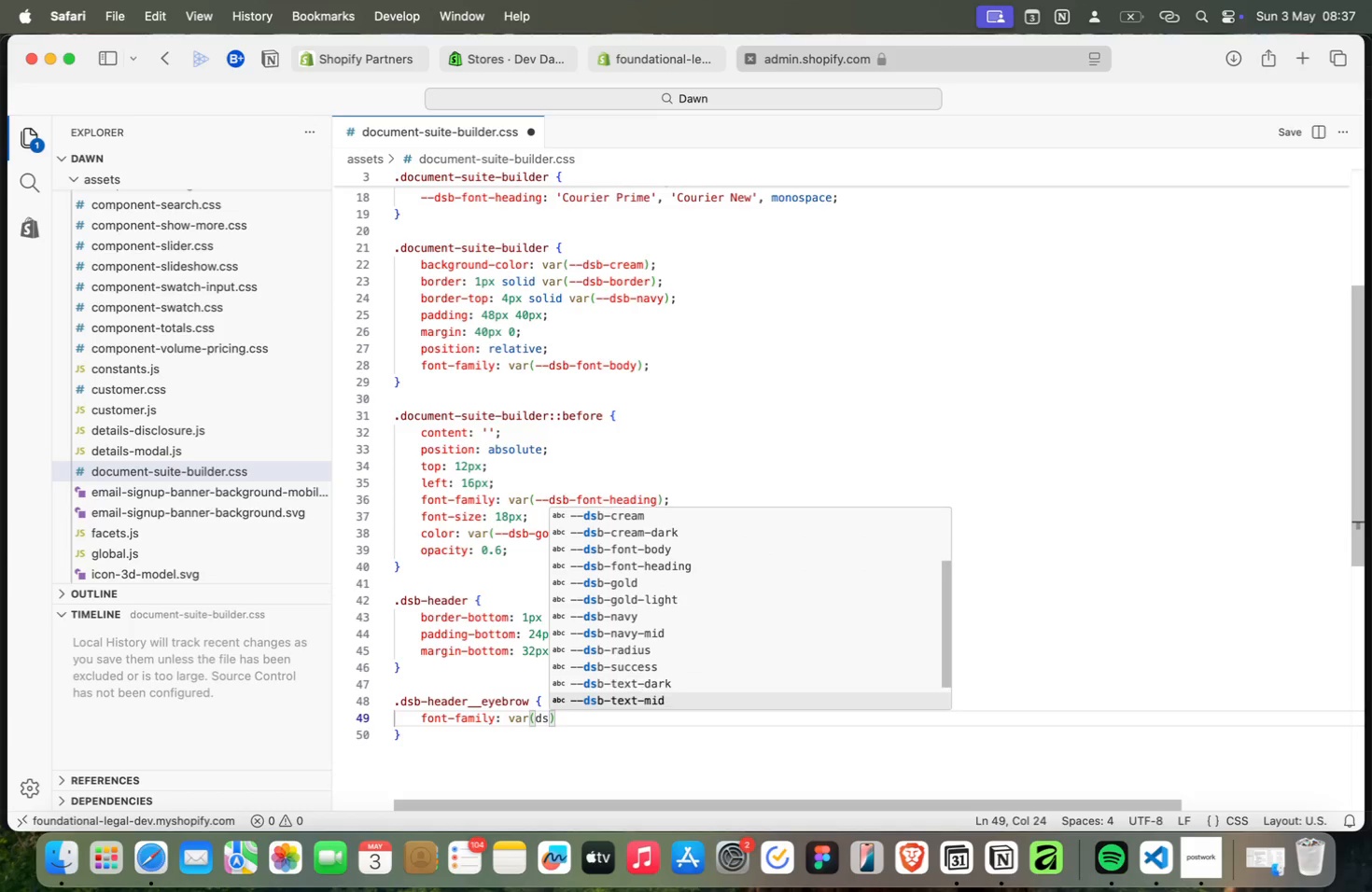 
key(Meta+ArrowDown)
 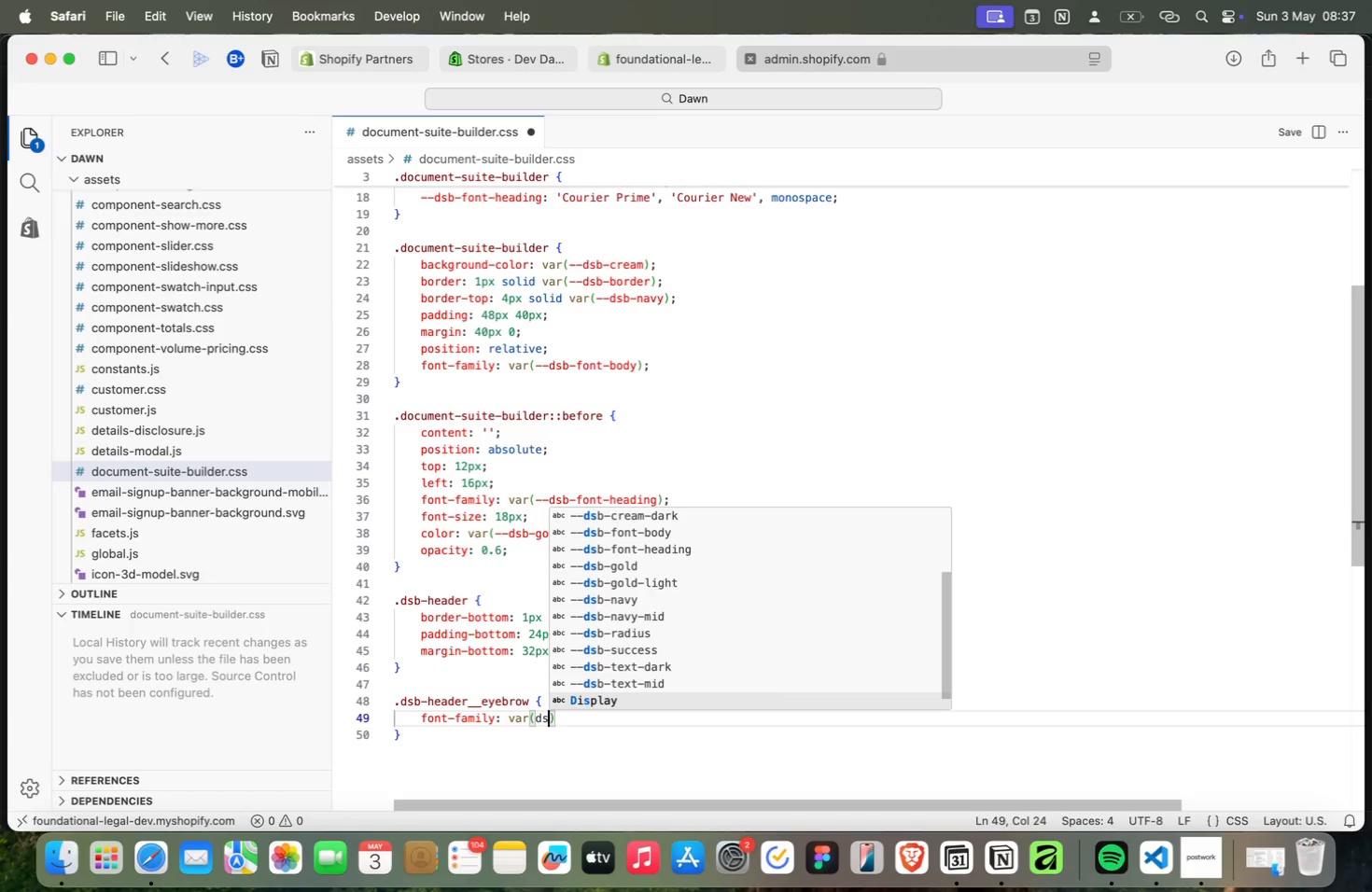 
key(Meta+ArrowDown)
 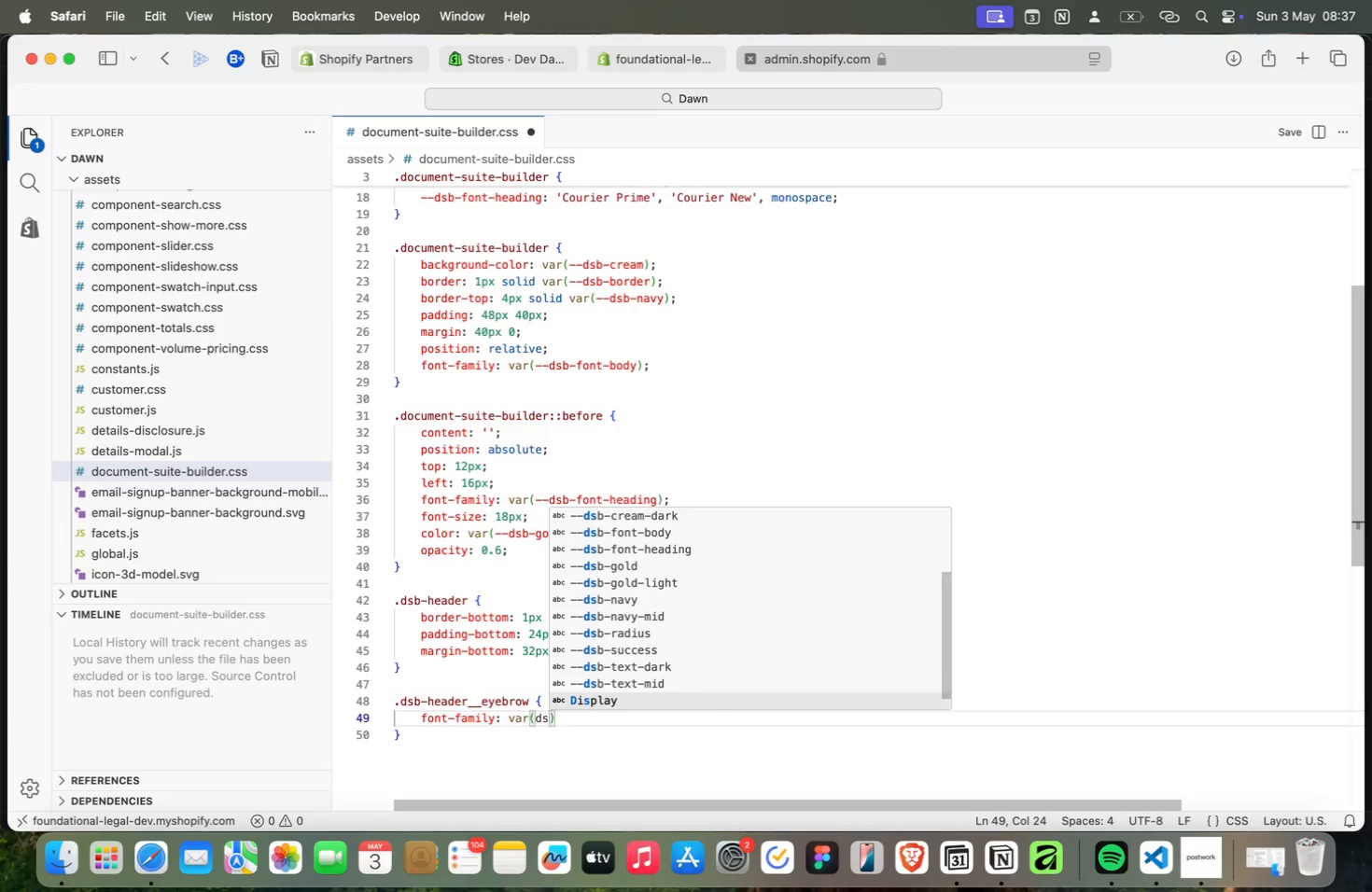 
key(Meta+ArrowUp)
 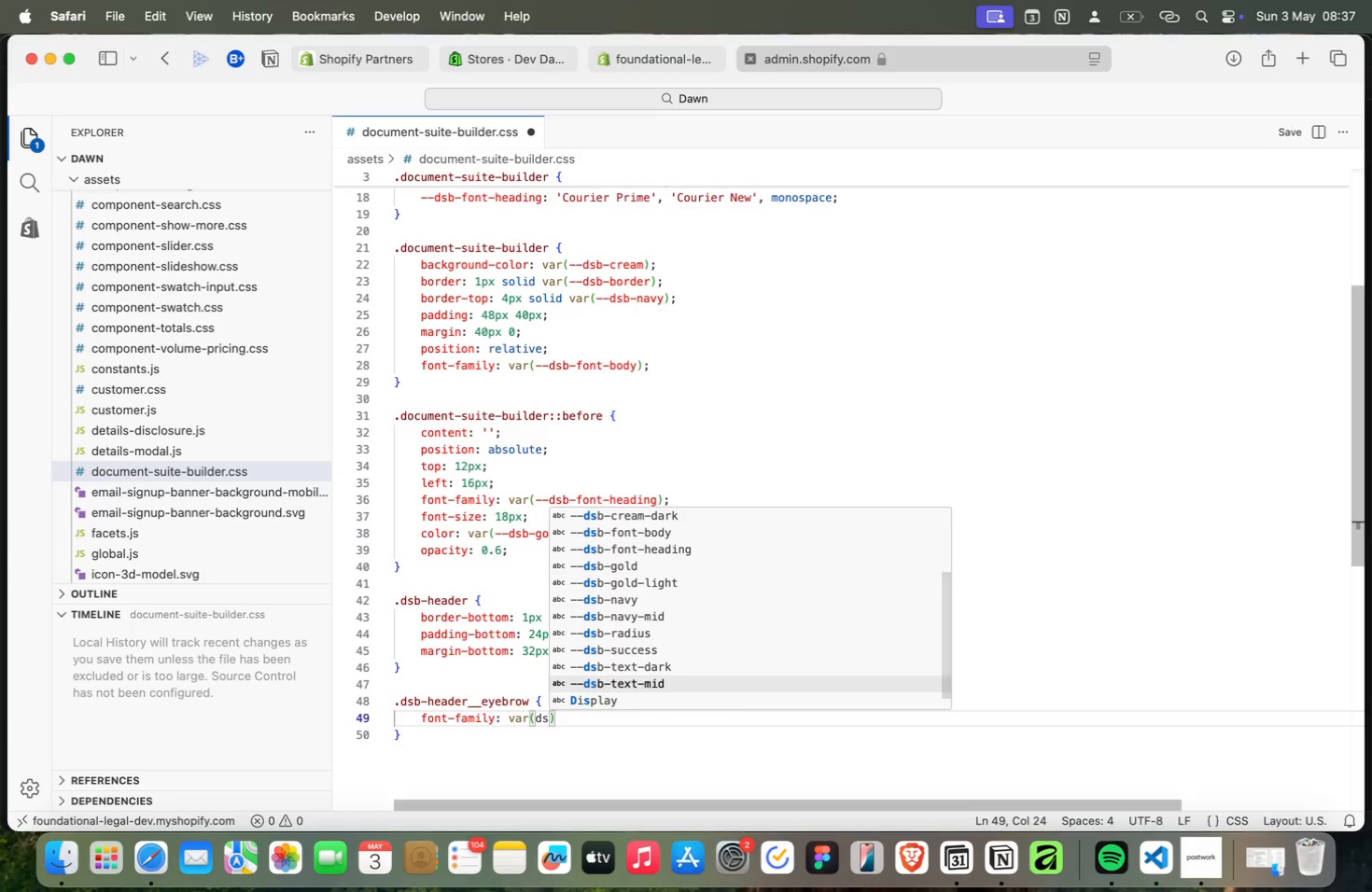 
key(Meta+ArrowDown)
 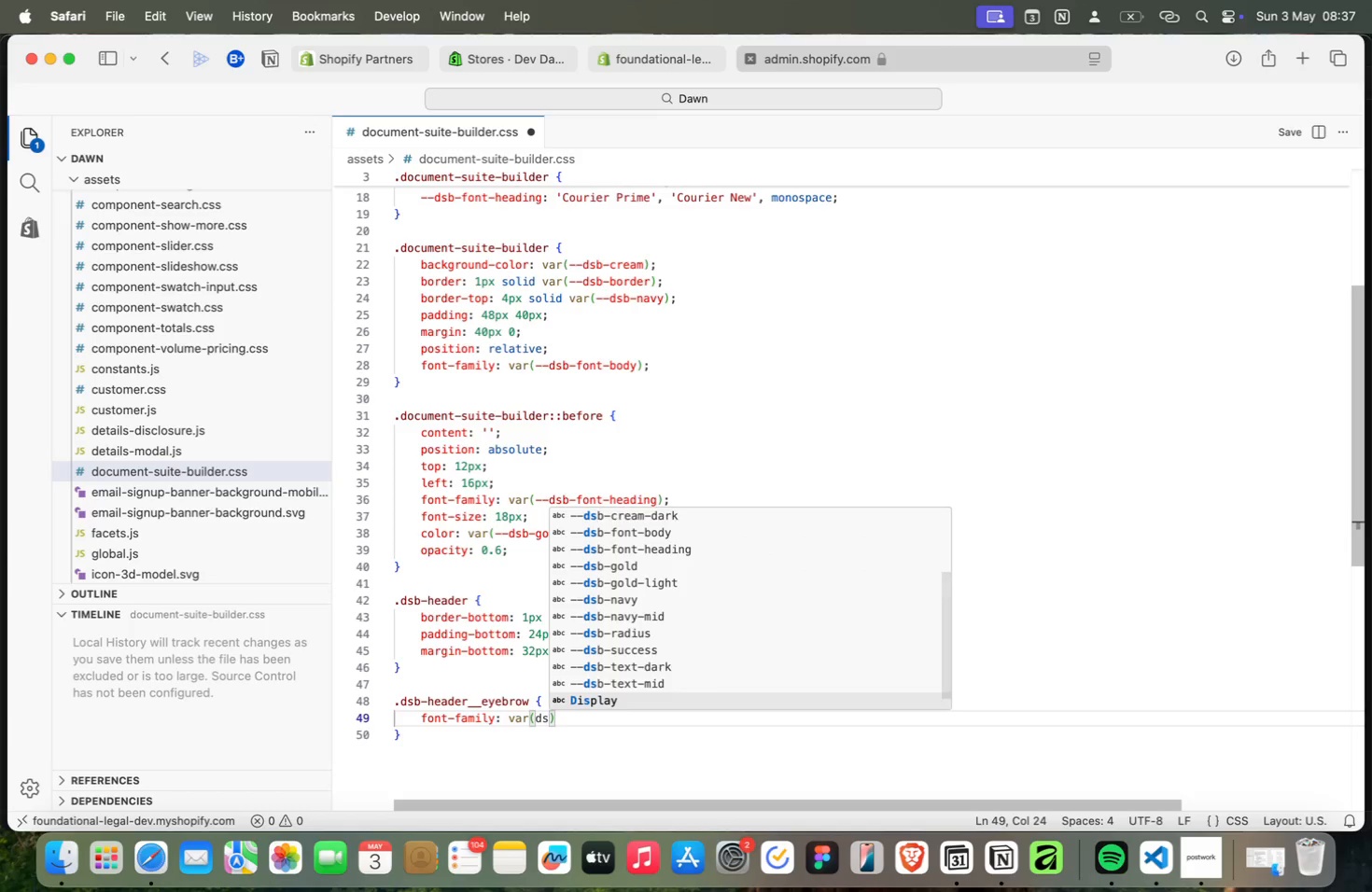 
key(Meta+ArrowDown)
 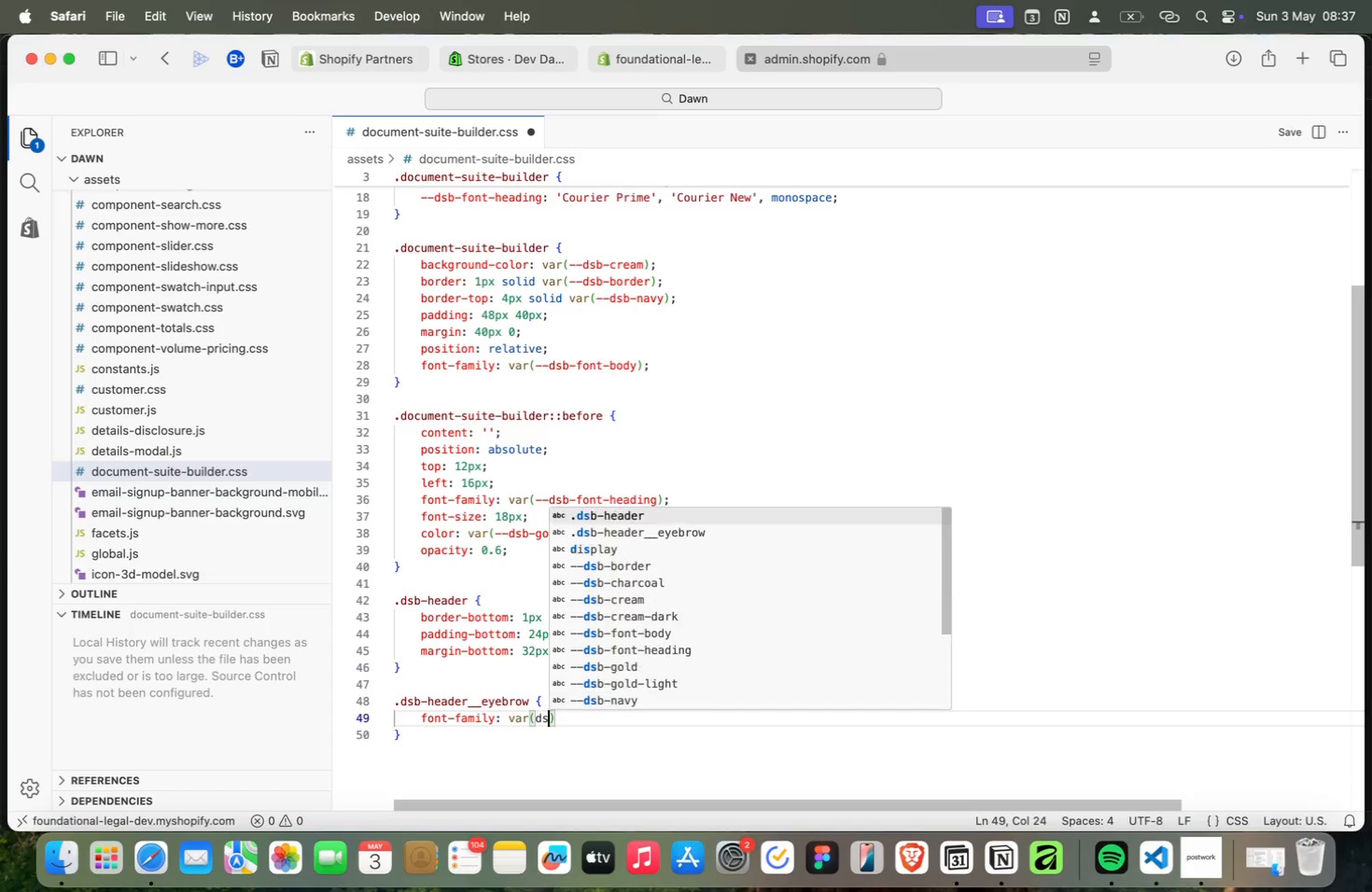 
key(Meta+ArrowDown)
 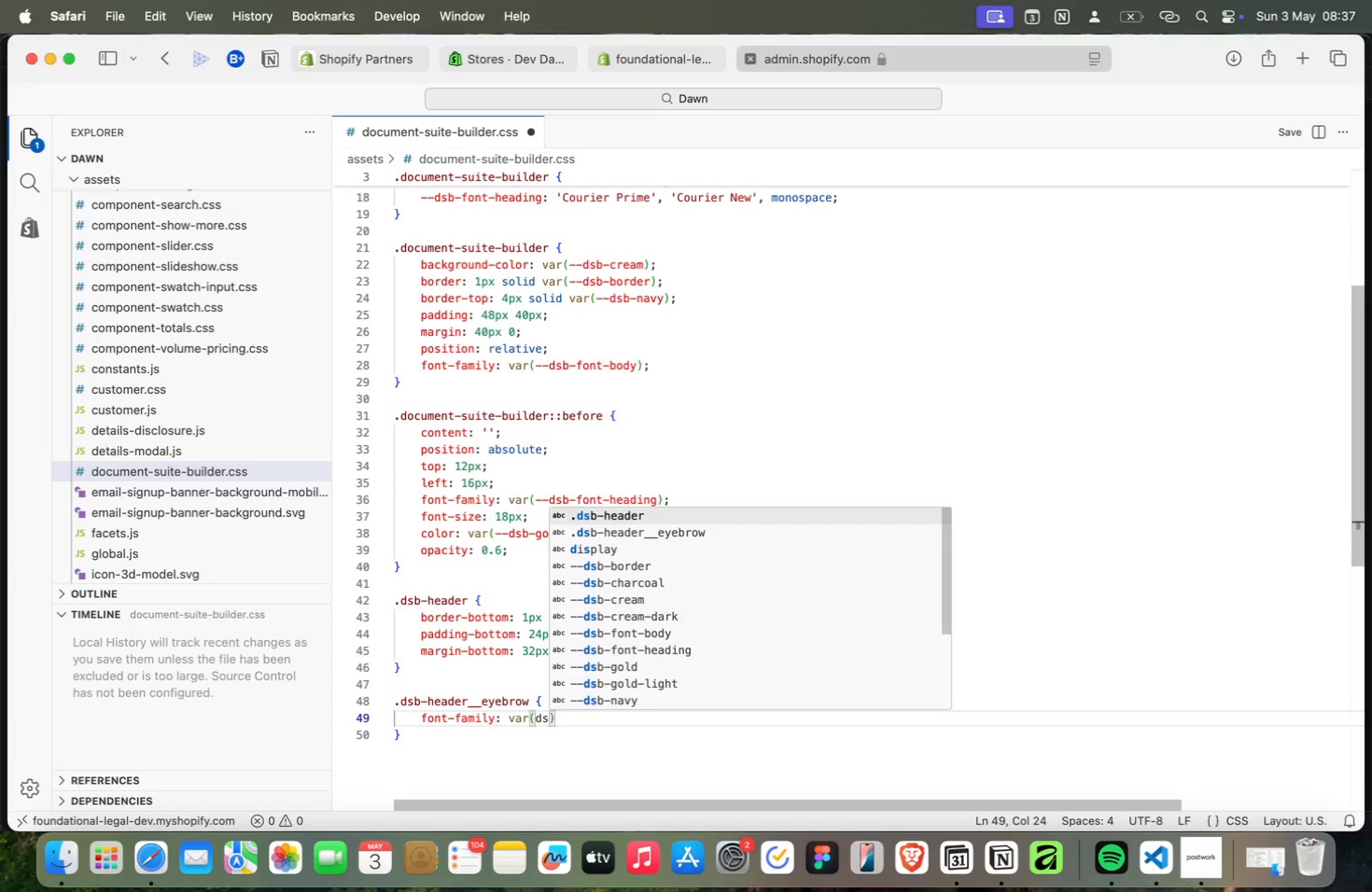 
key(Meta+ArrowDown)
 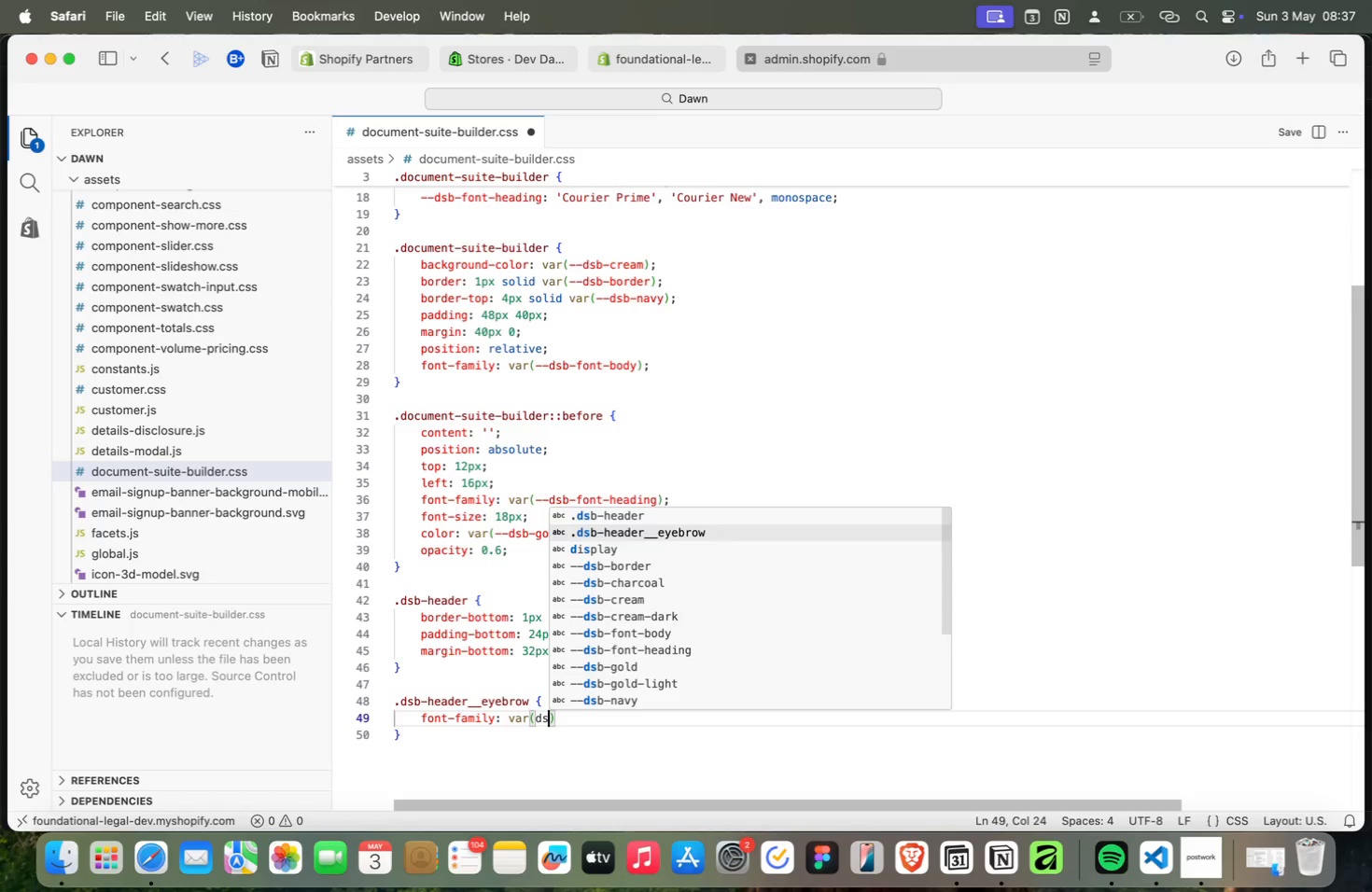 
key(Meta+ArrowDown)
 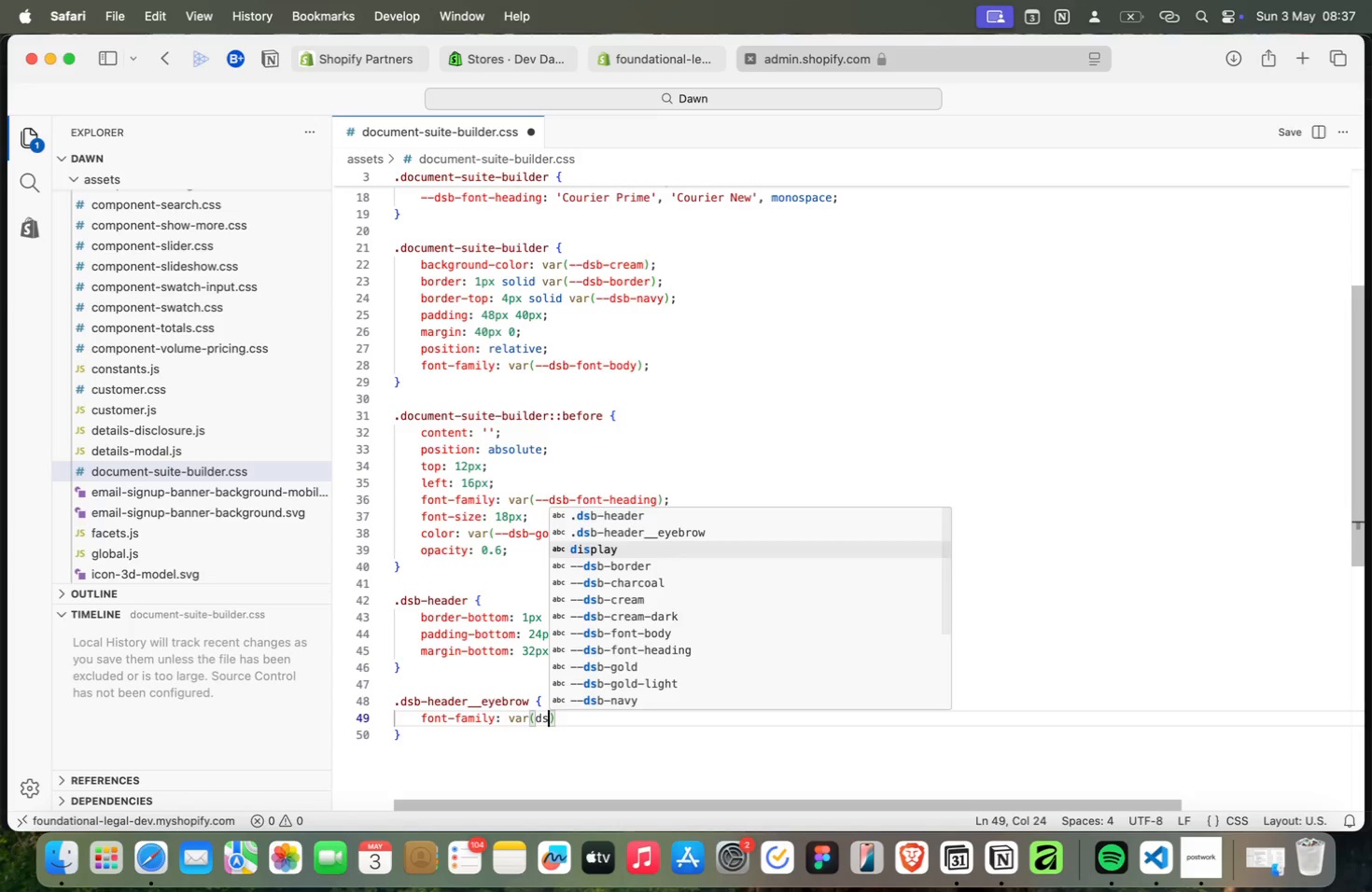 
key(Meta+ArrowDown)
 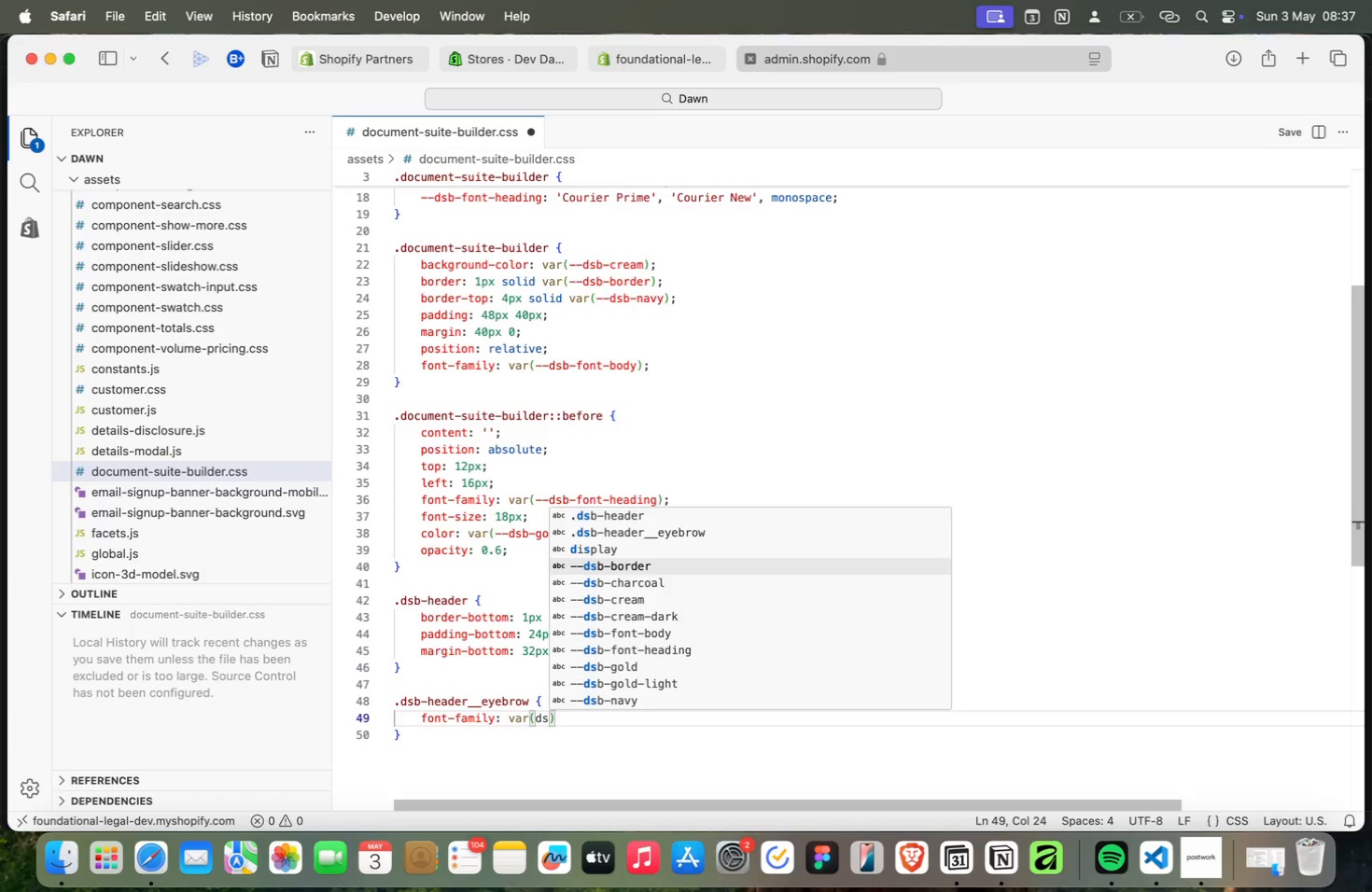 
key(Meta+ArrowDown)
 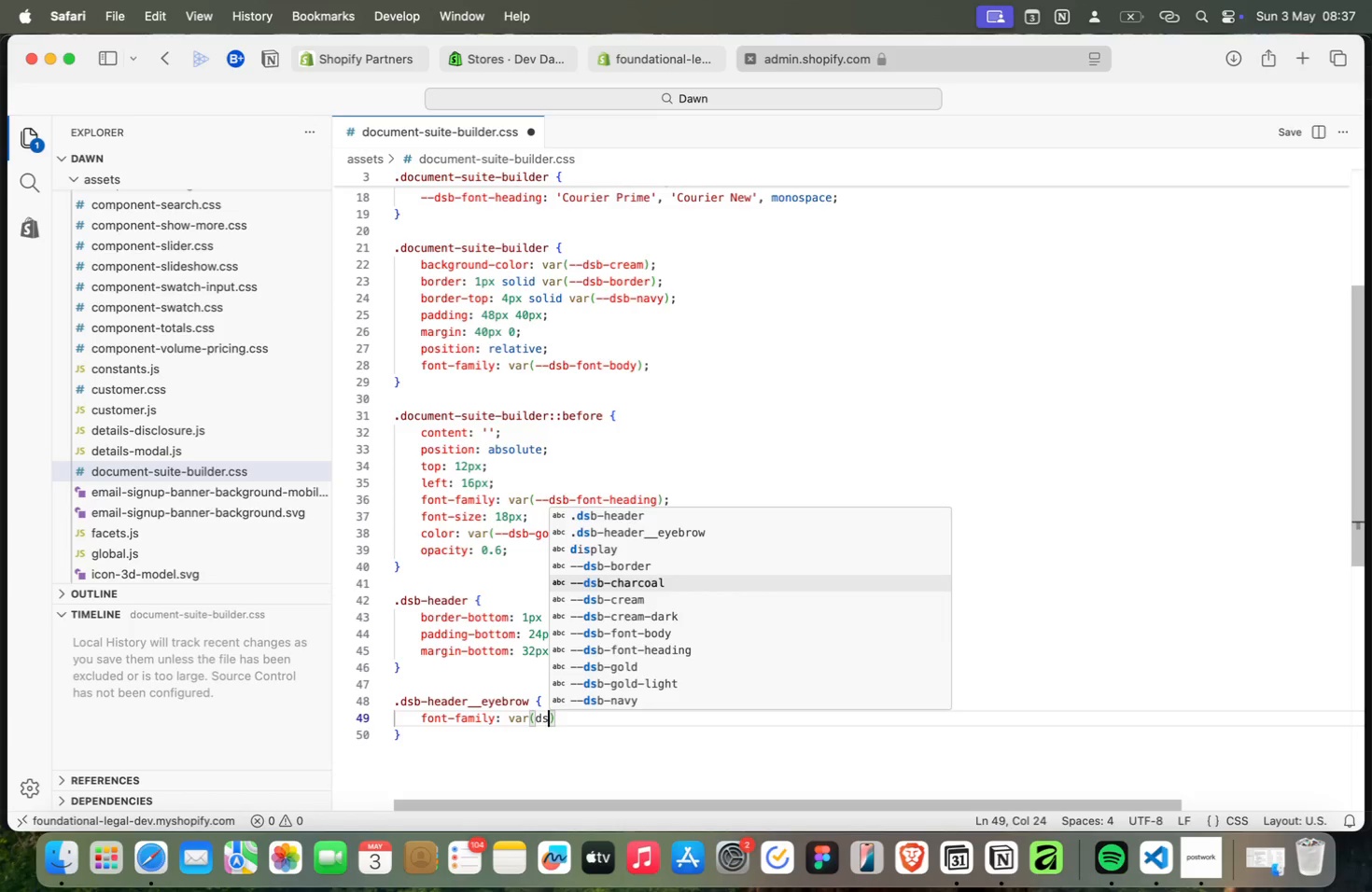 
key(Meta+ArrowDown)
 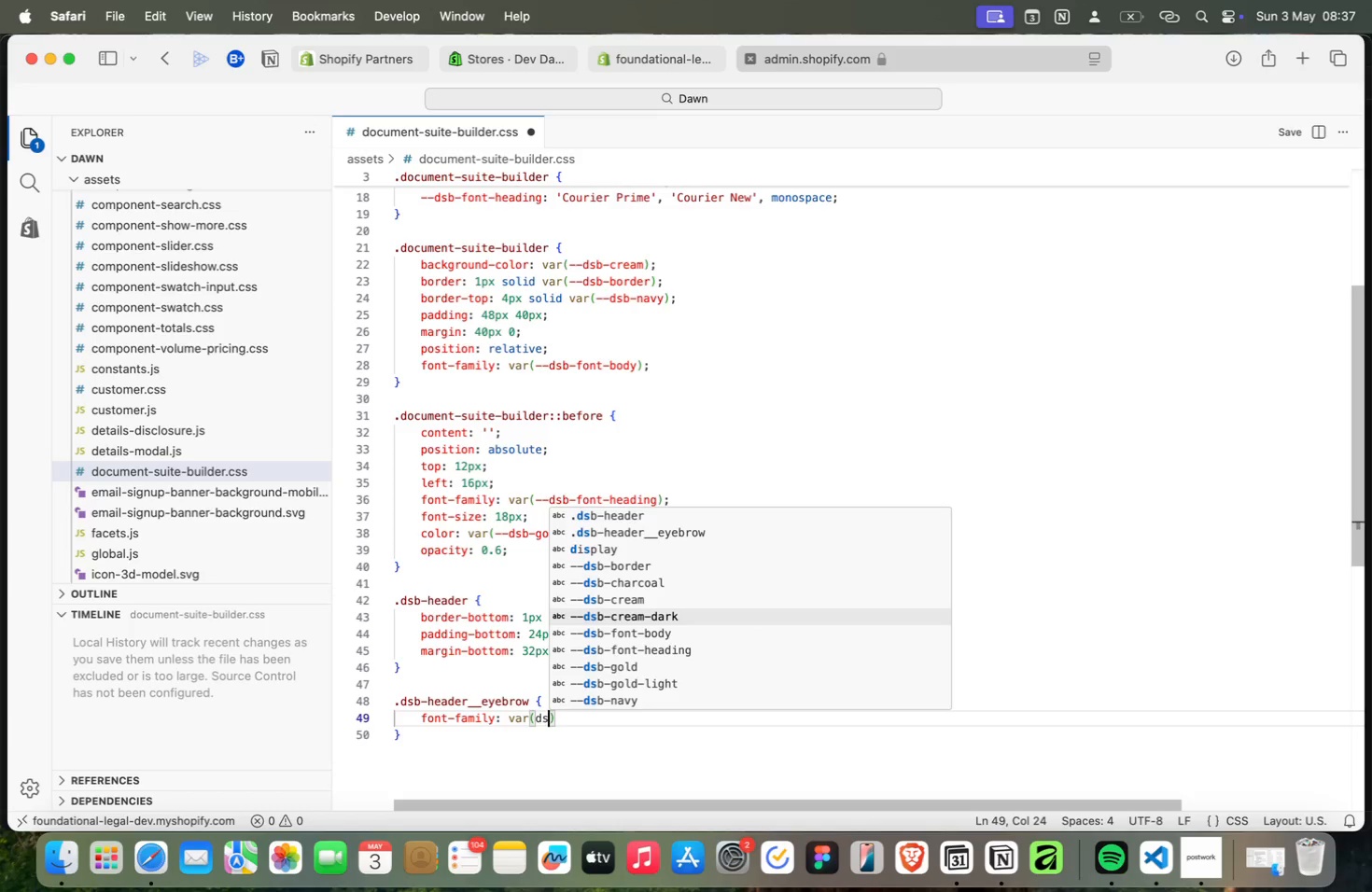 
key(Meta+ArrowDown)
 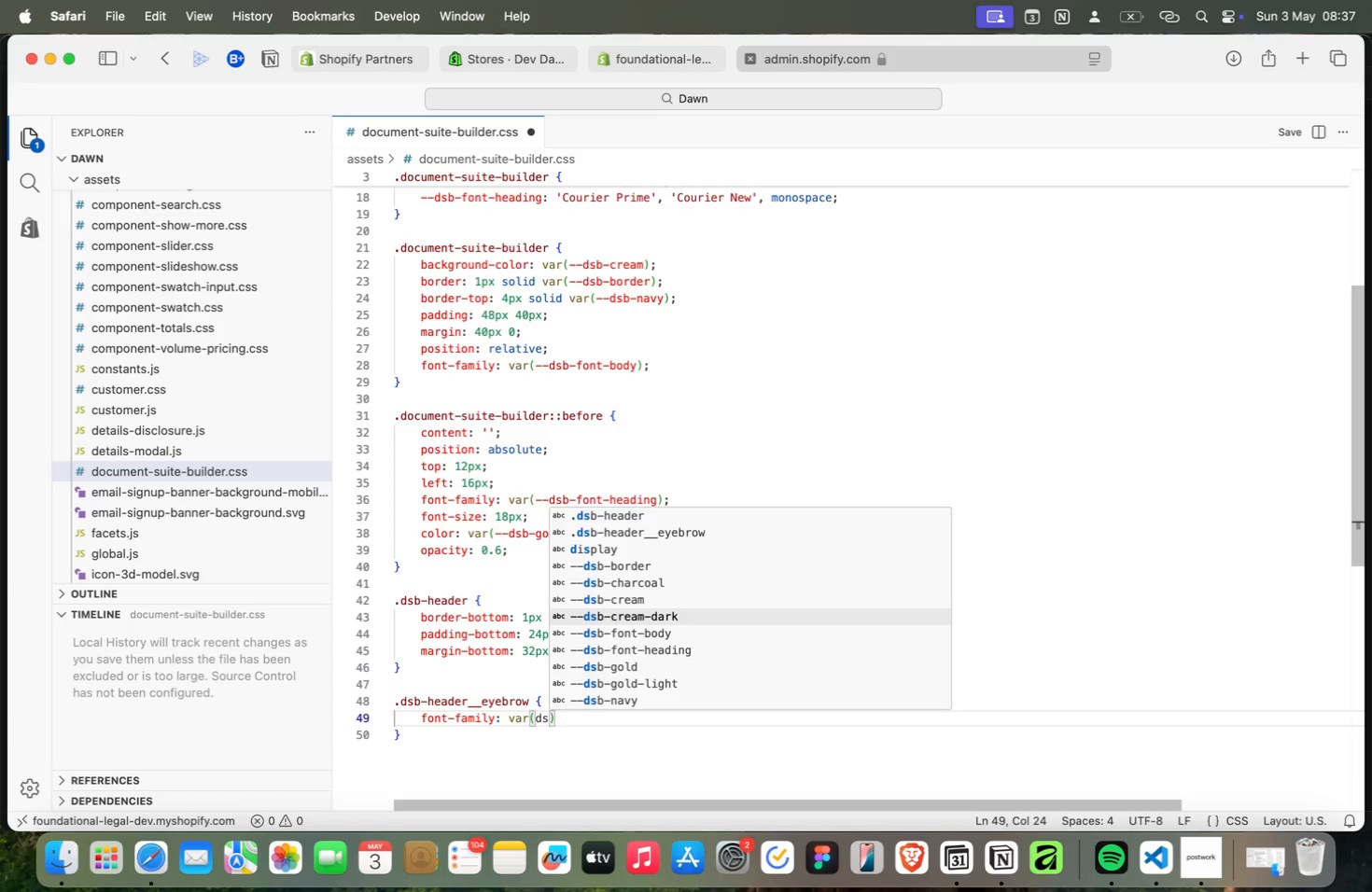 
key(Meta+ArrowDown)
 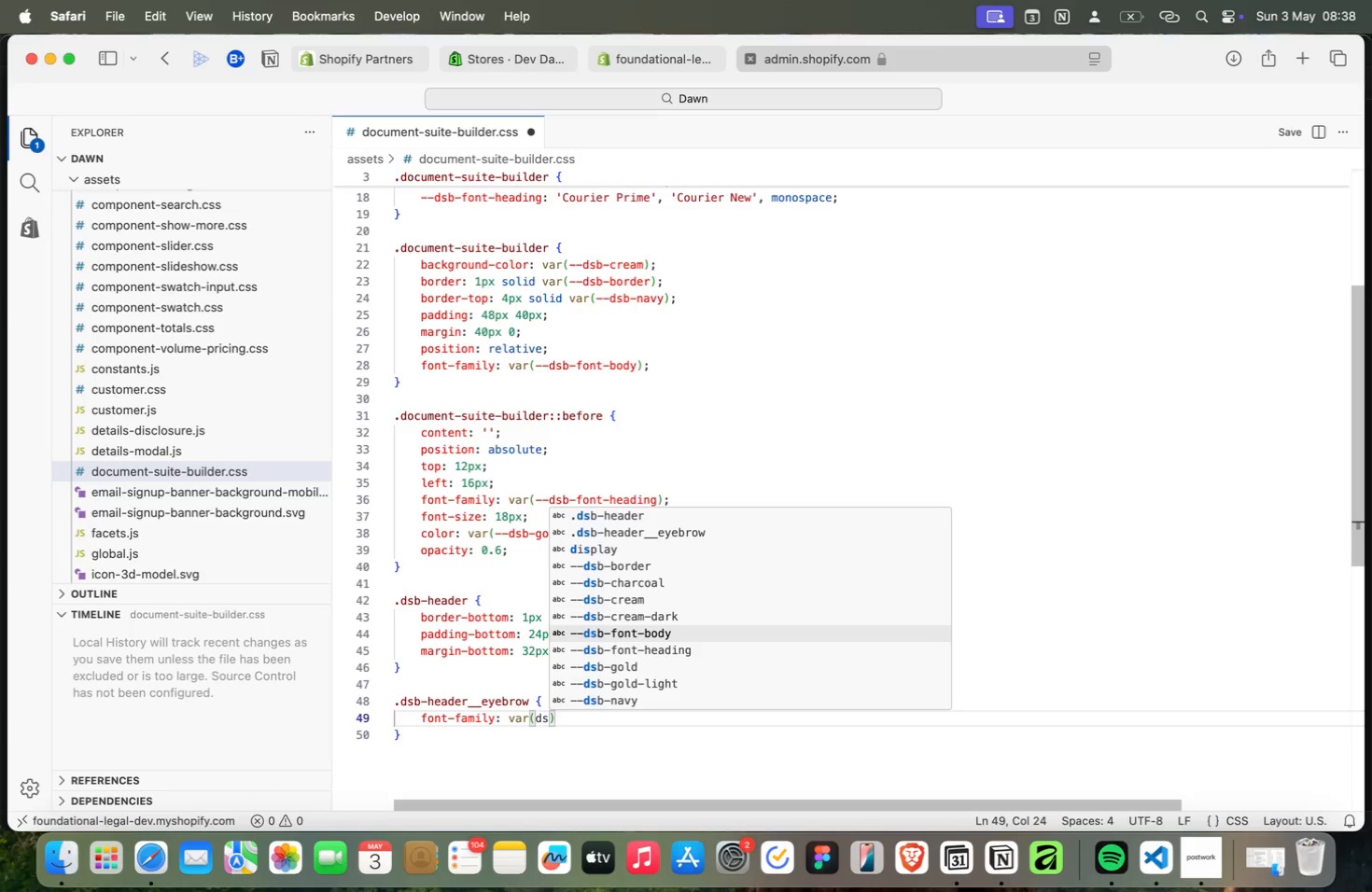 
wait(34.73)
 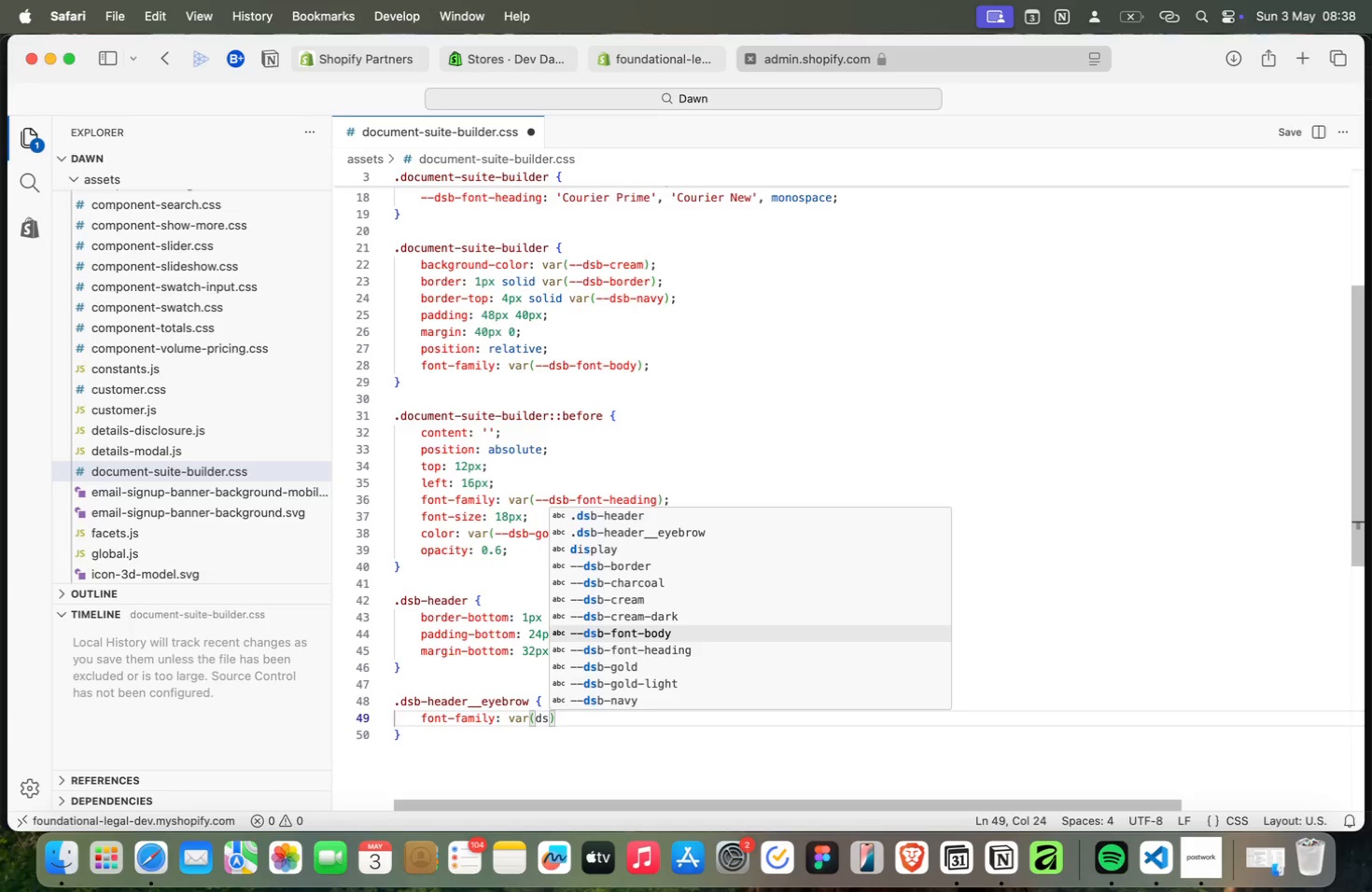 
scroll: coordinate [684, 441], scroll_direction: up, amount: 28.0
 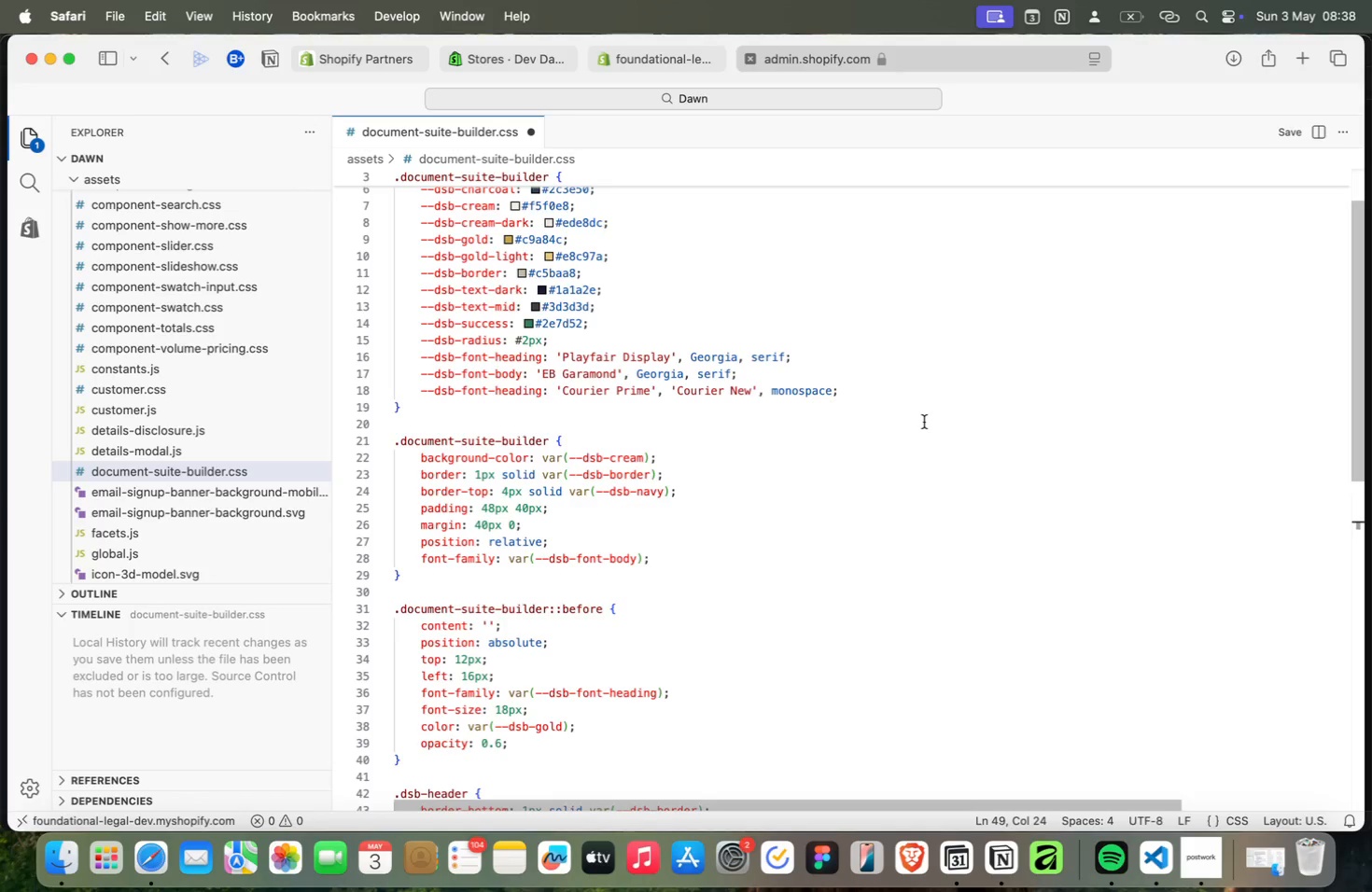 
left_click([540, 394])
 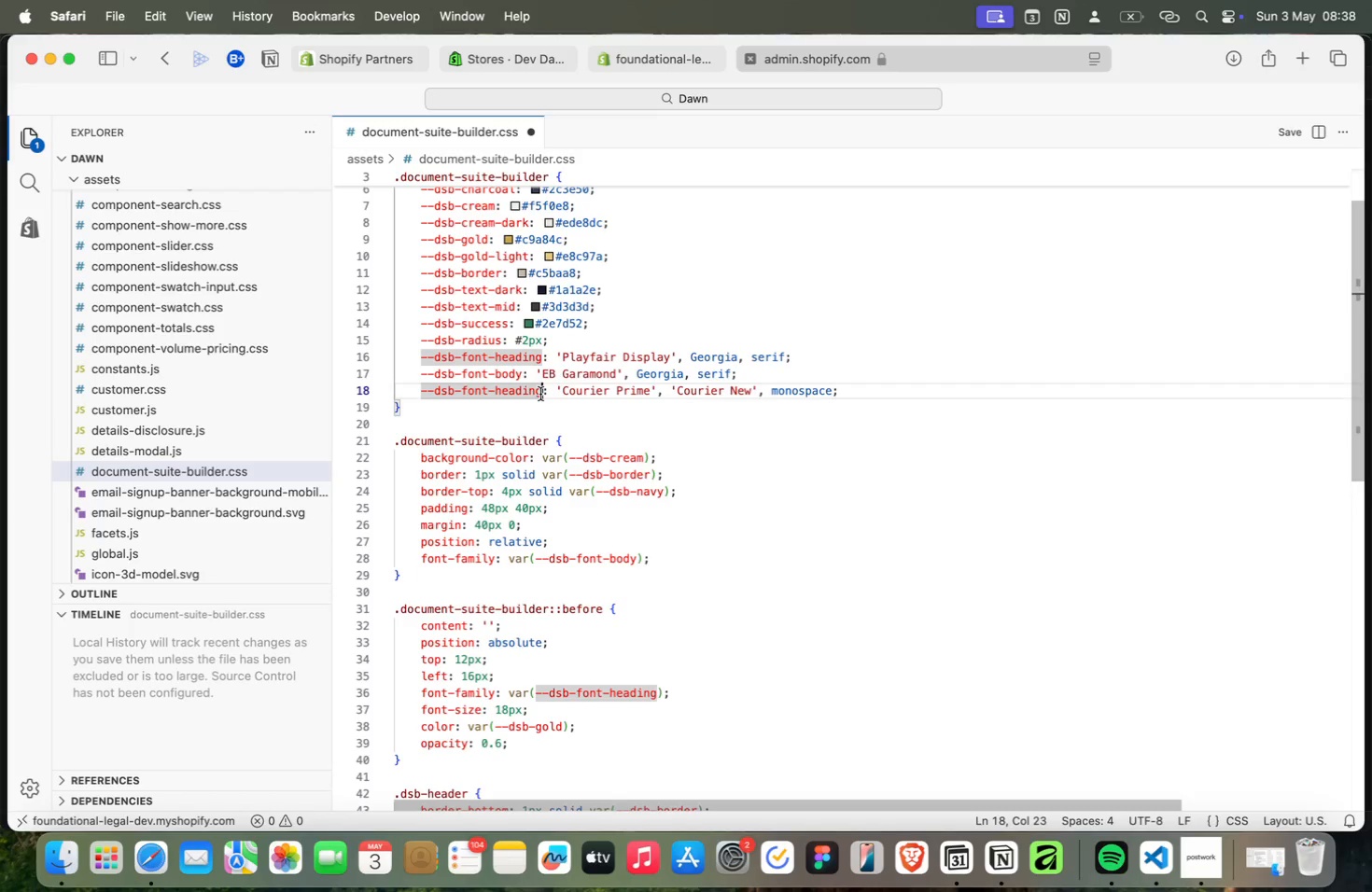 
key(Meta+Backspace)
 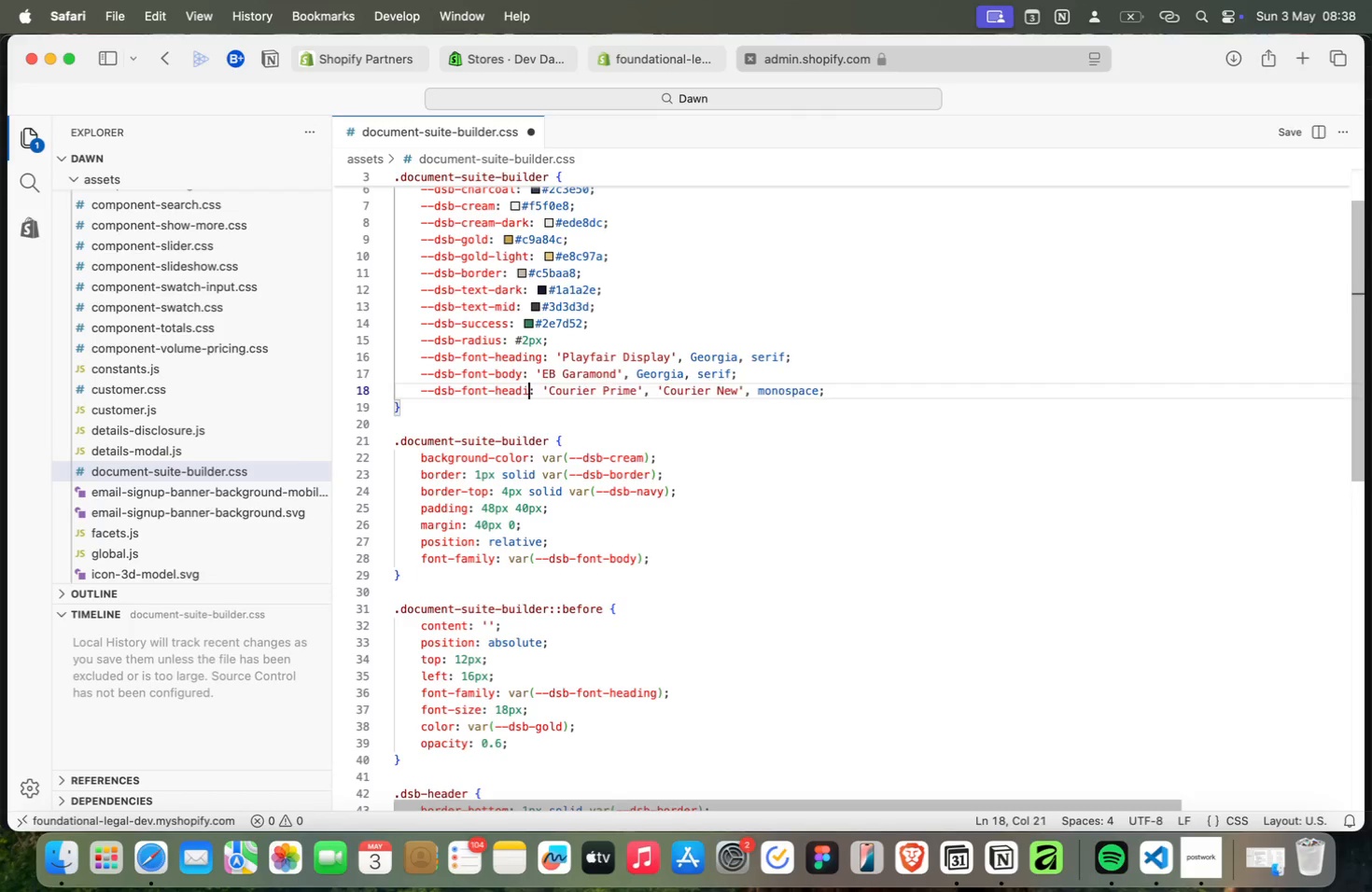 
key(Meta+Backspace)
 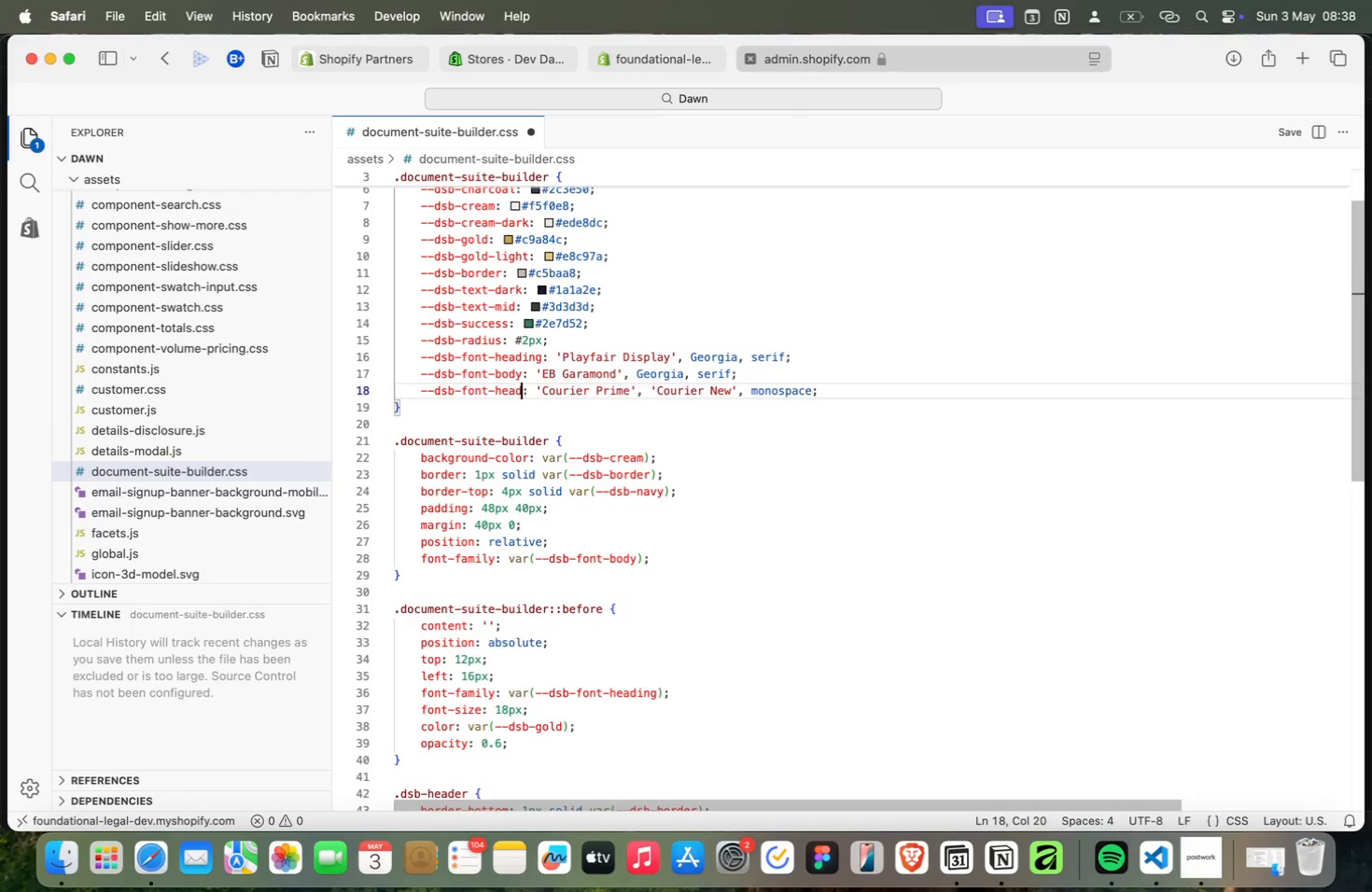 
key(Meta+Backspace)
 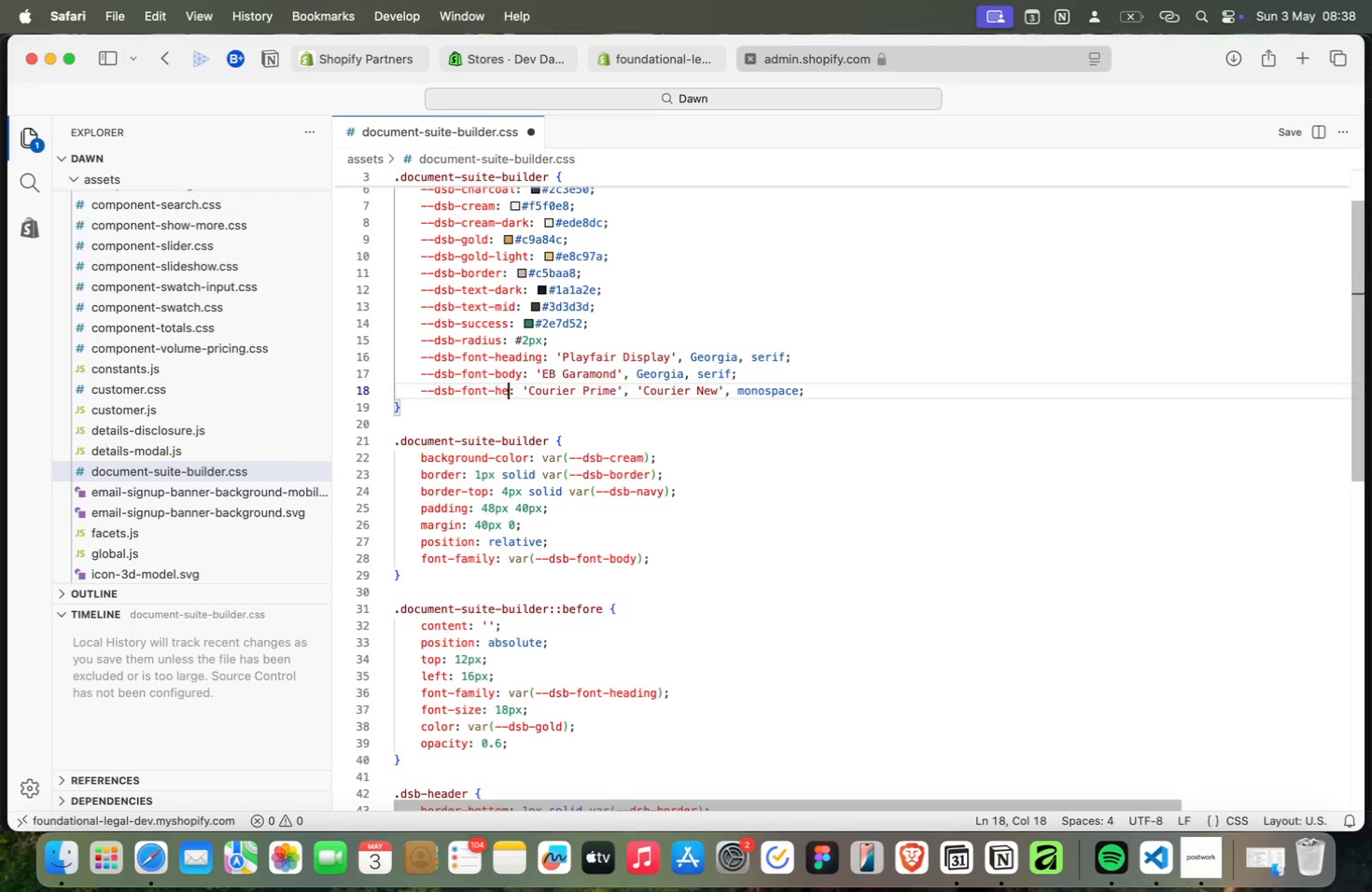 
key(Meta+Backspace)
 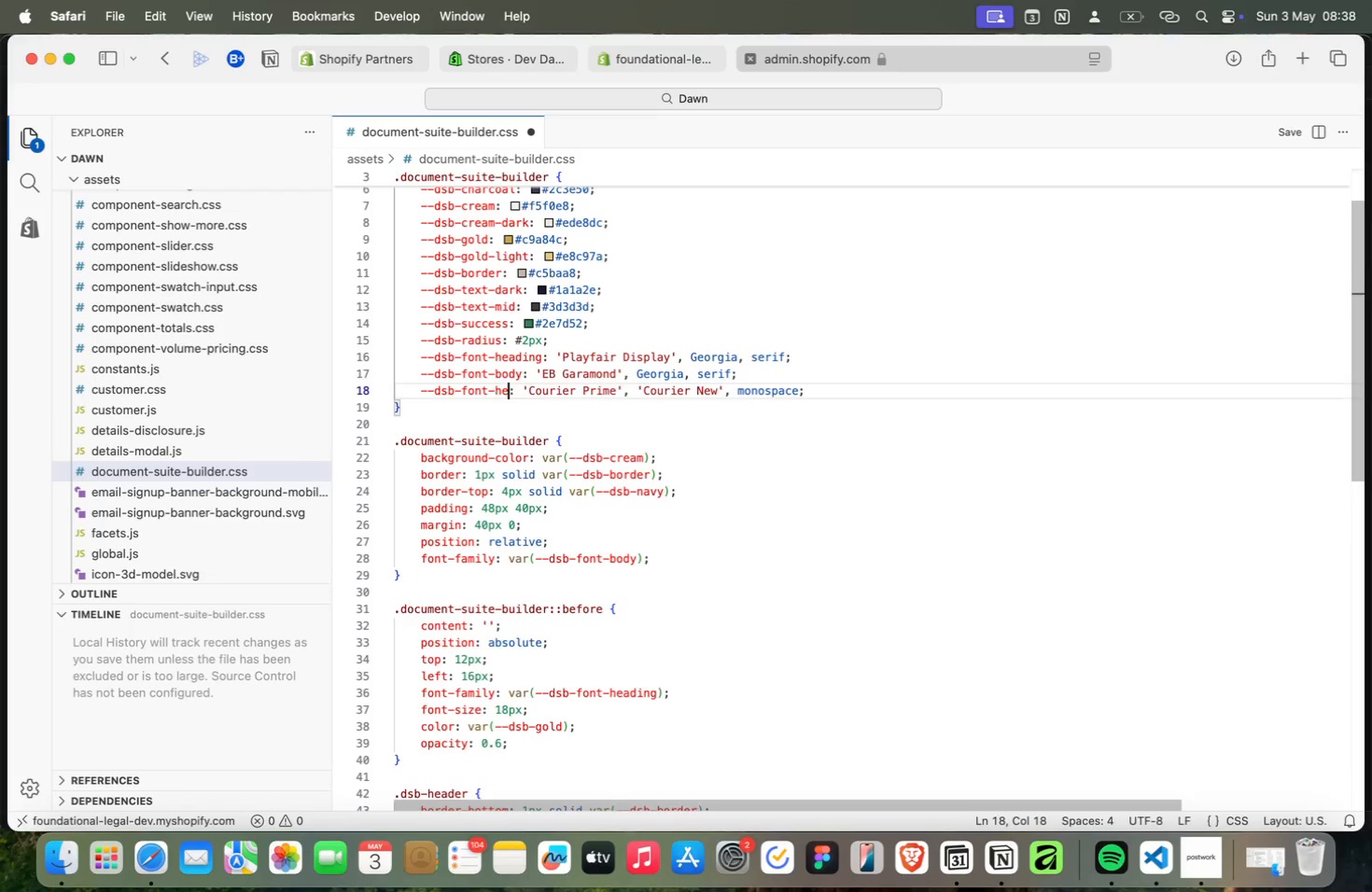 
key(Meta+Backspace)
 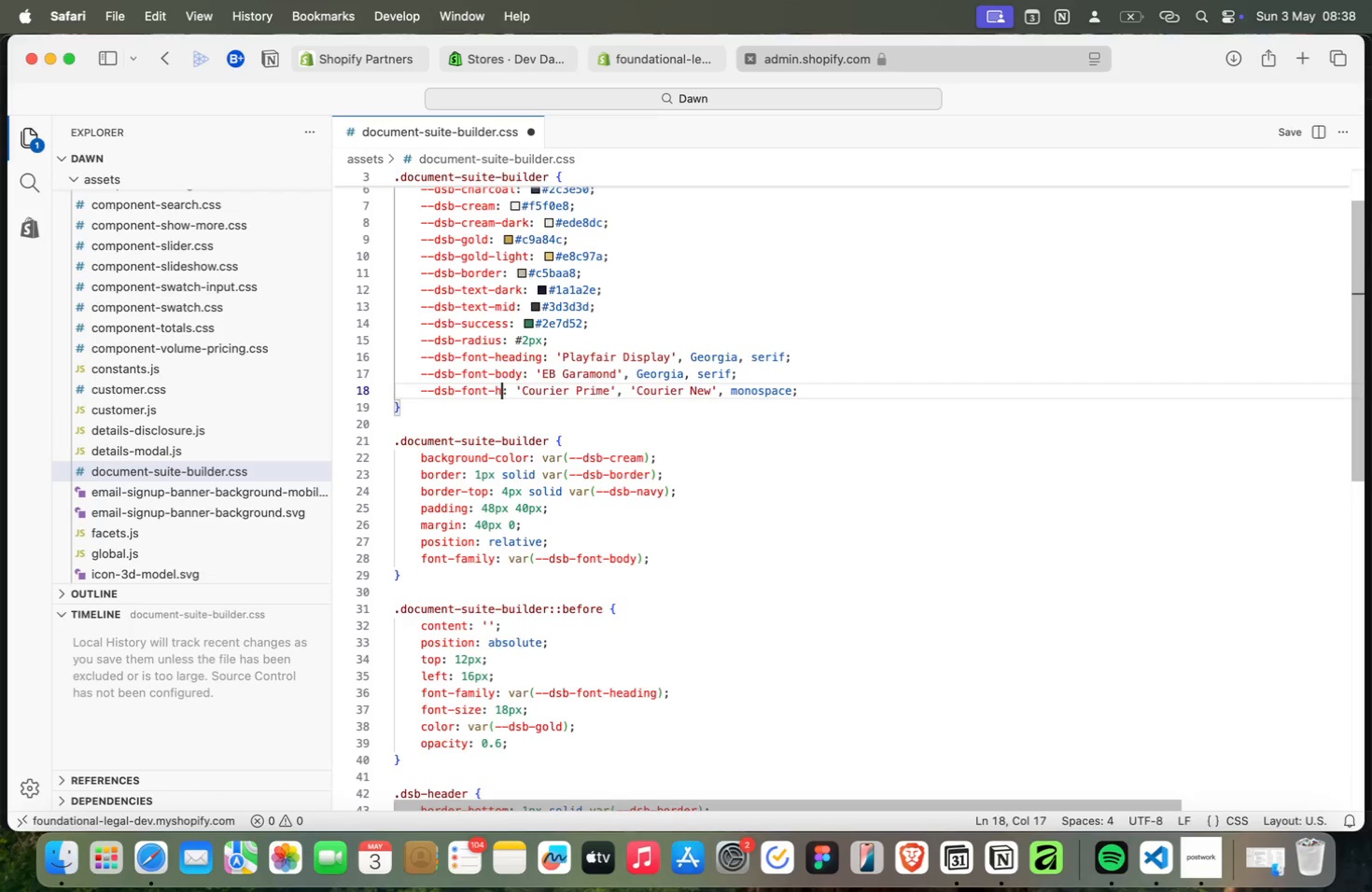 
key(Meta+Backspace)
 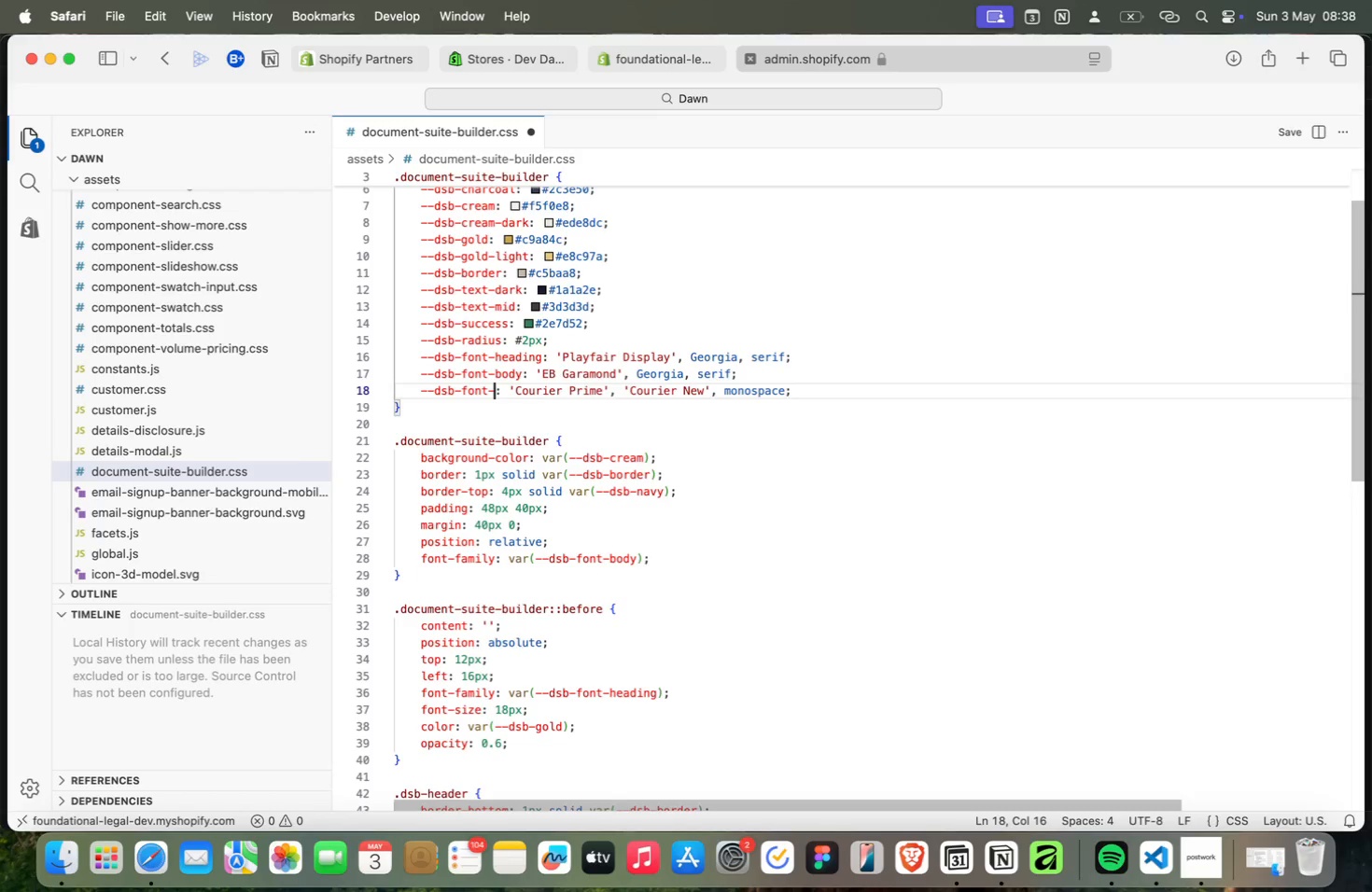 
key(Meta+Backspace)
 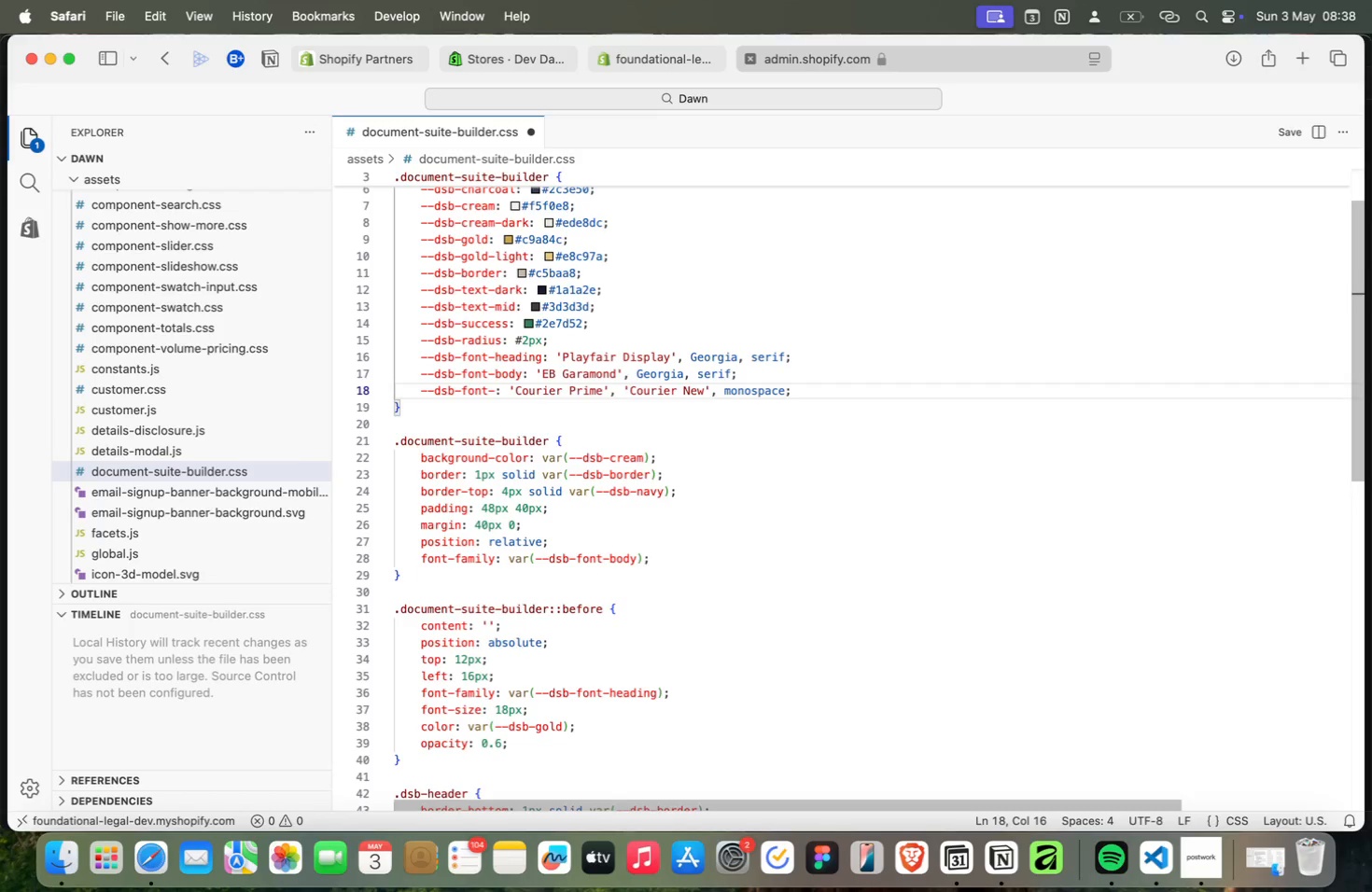 
key(Meta+M)
 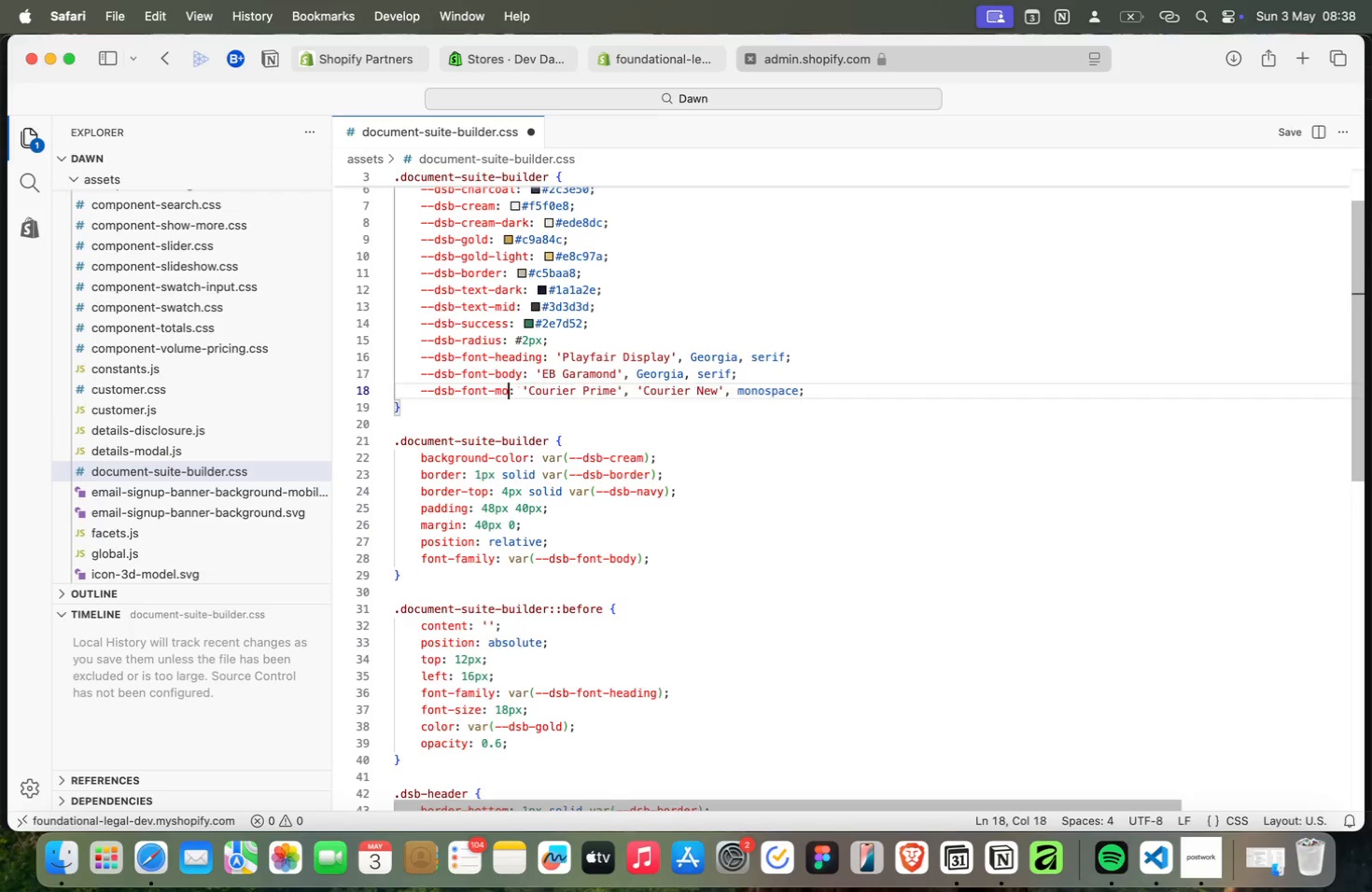 
key(Meta+O)
 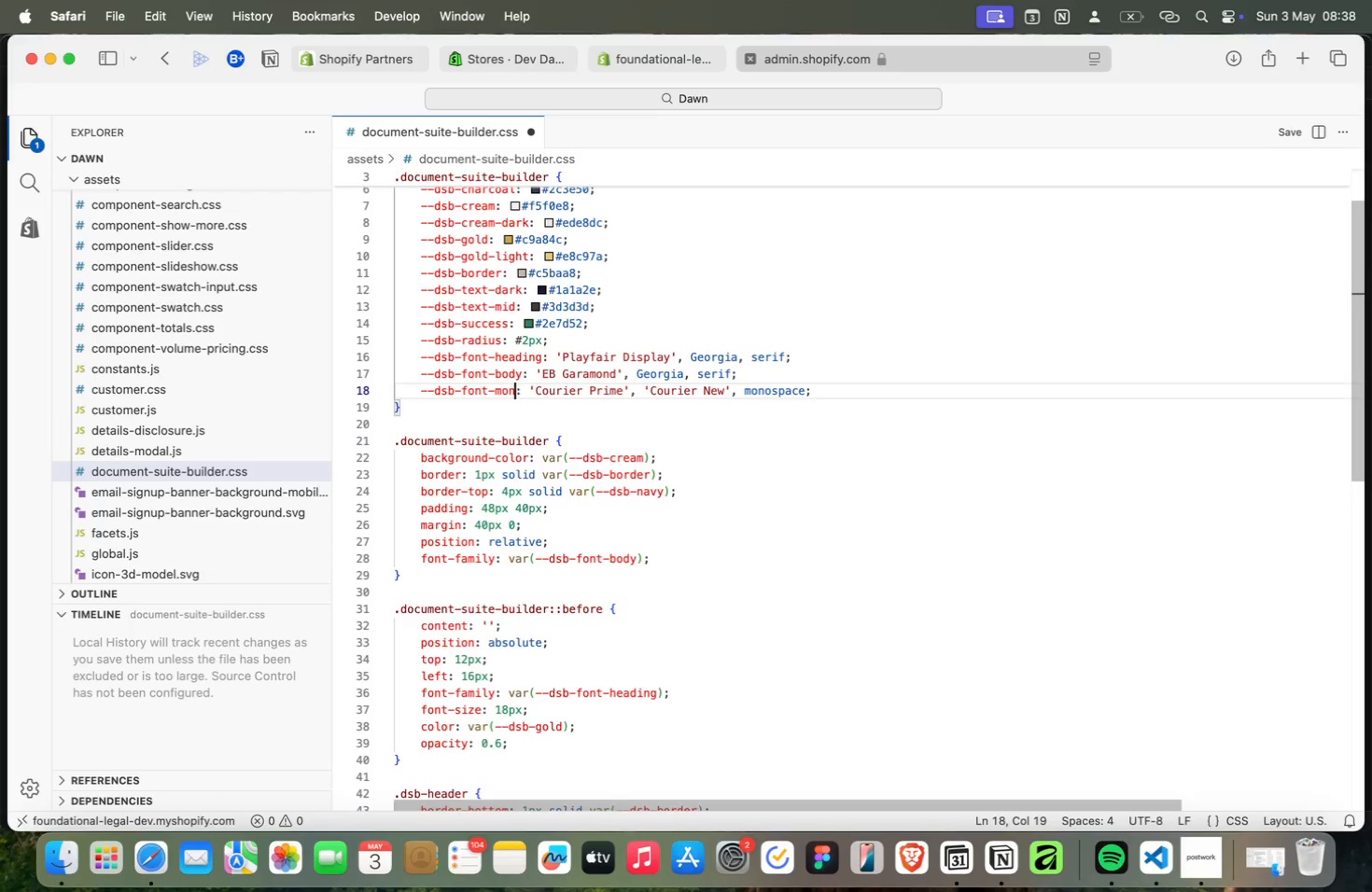 
key(Meta+N)
 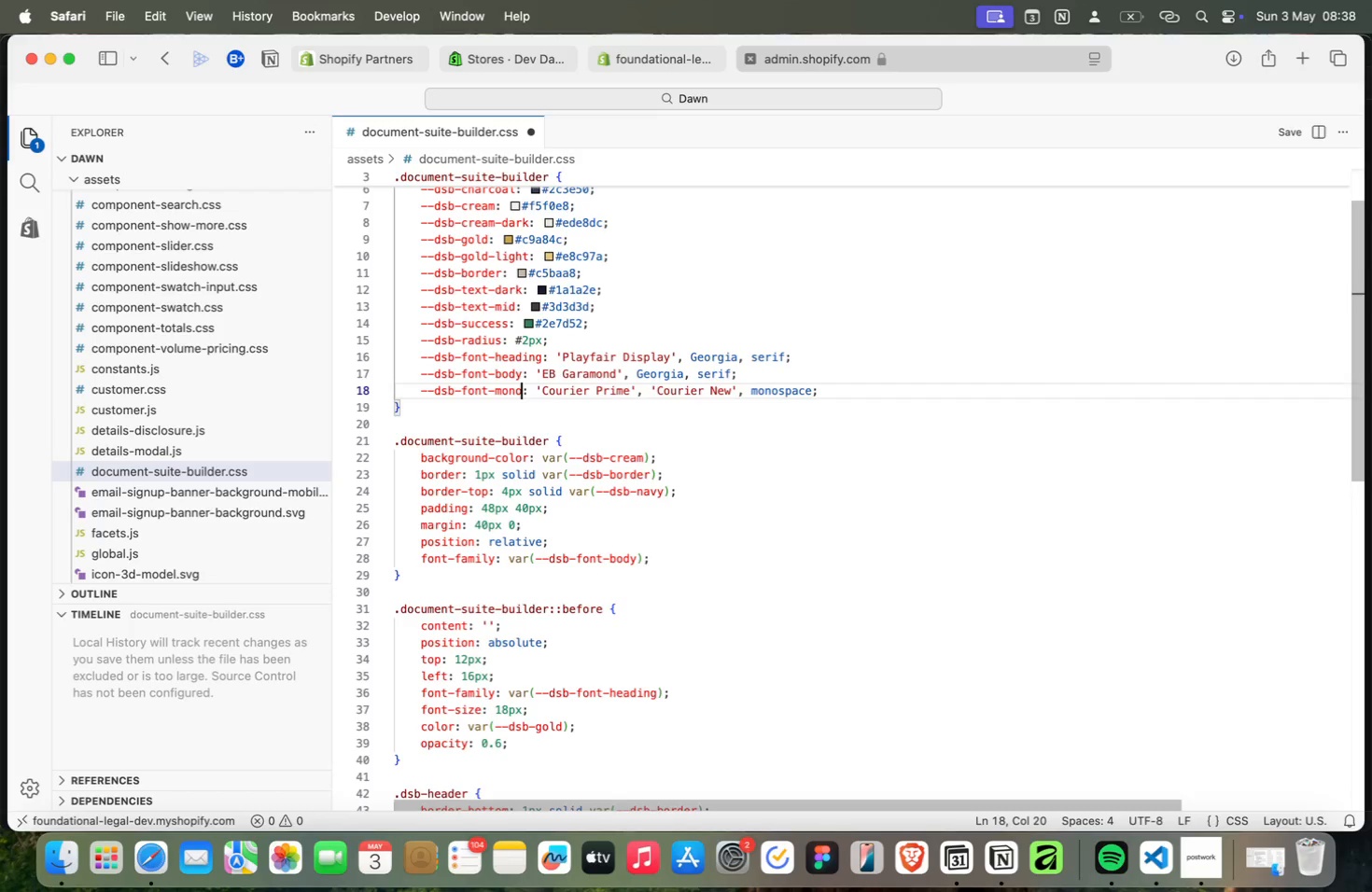 
key(Meta+O)
 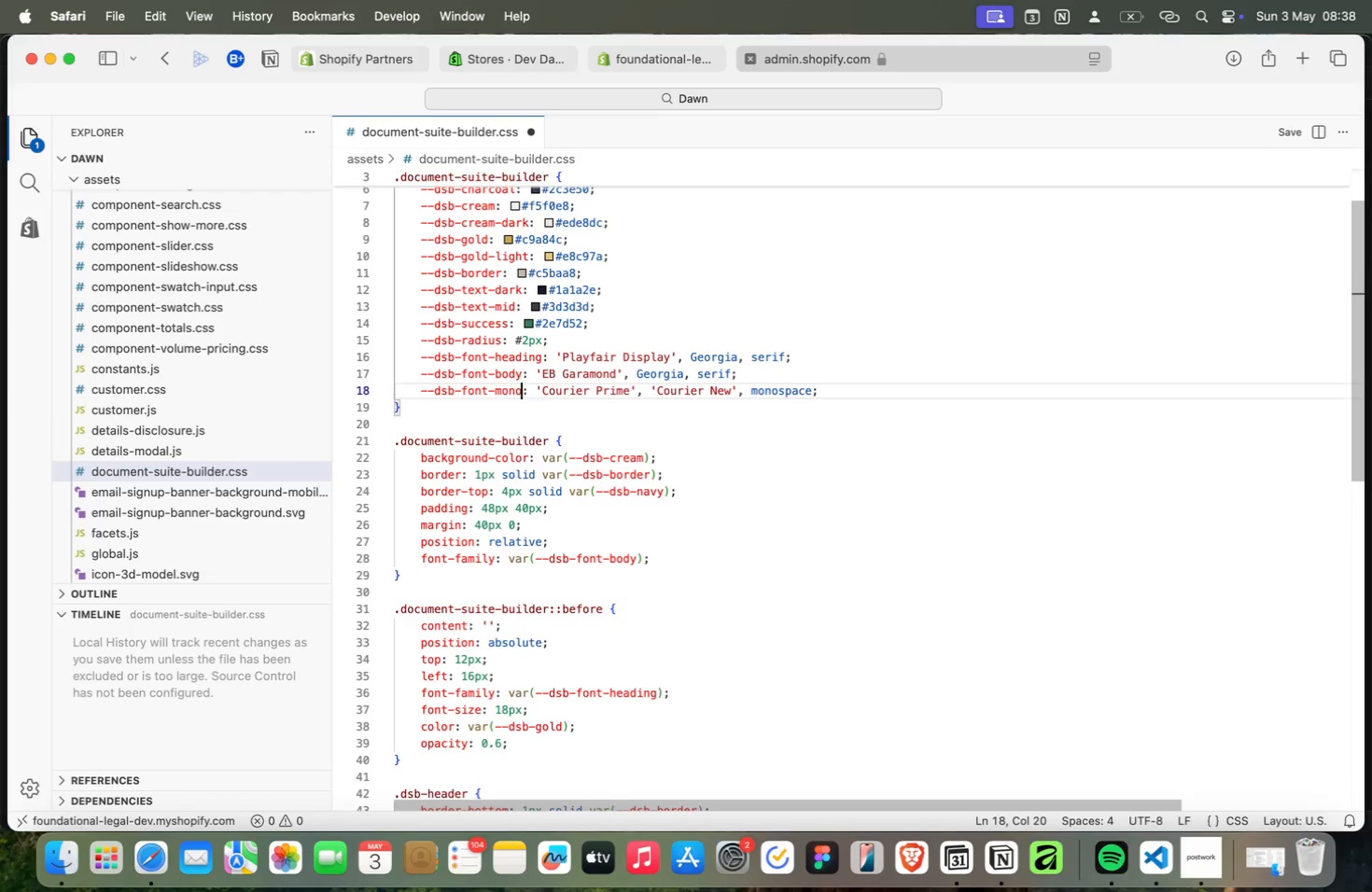 
key(Meta+ArrowDown)
 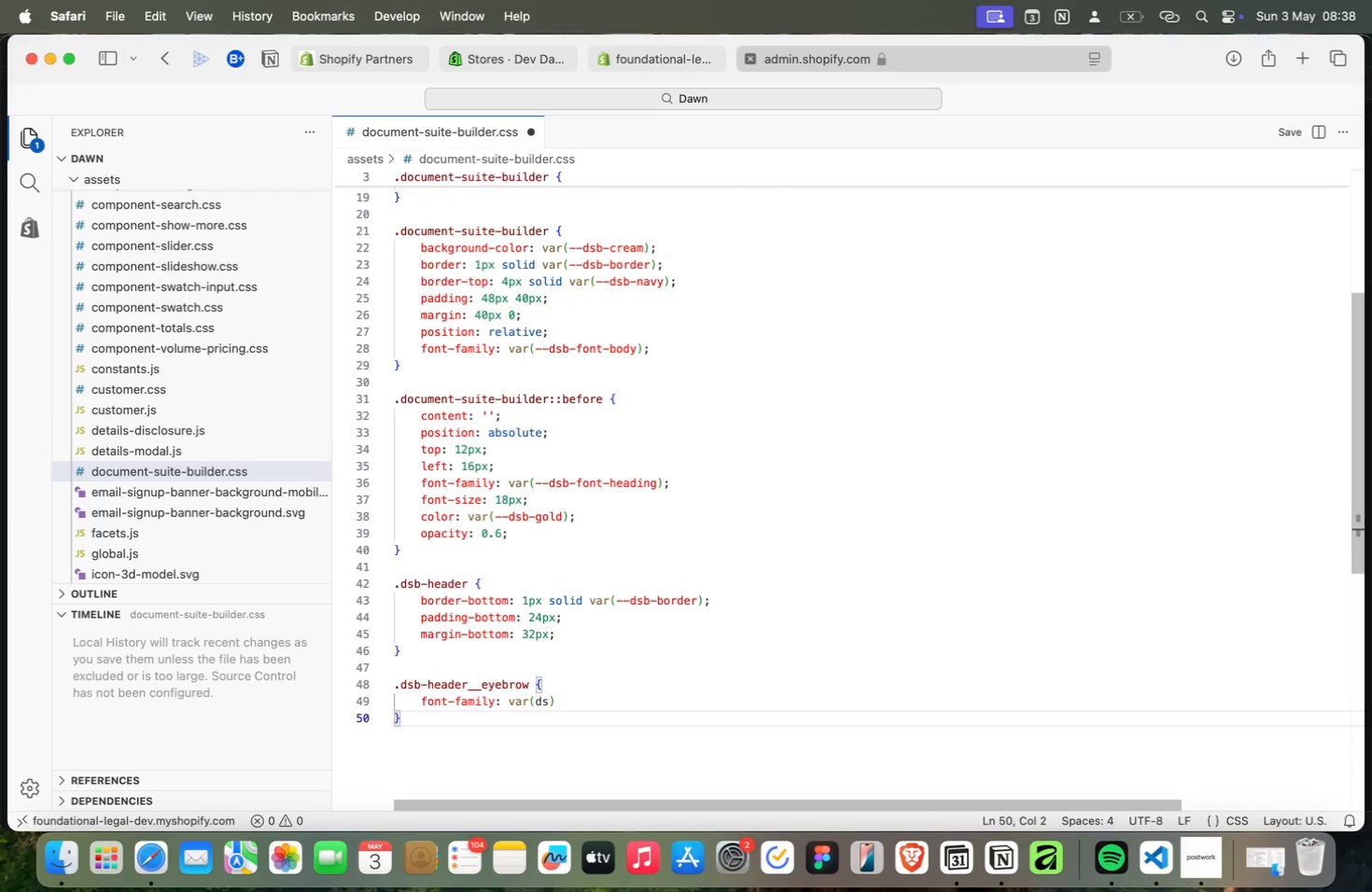 
key(Meta+ArrowUp)
 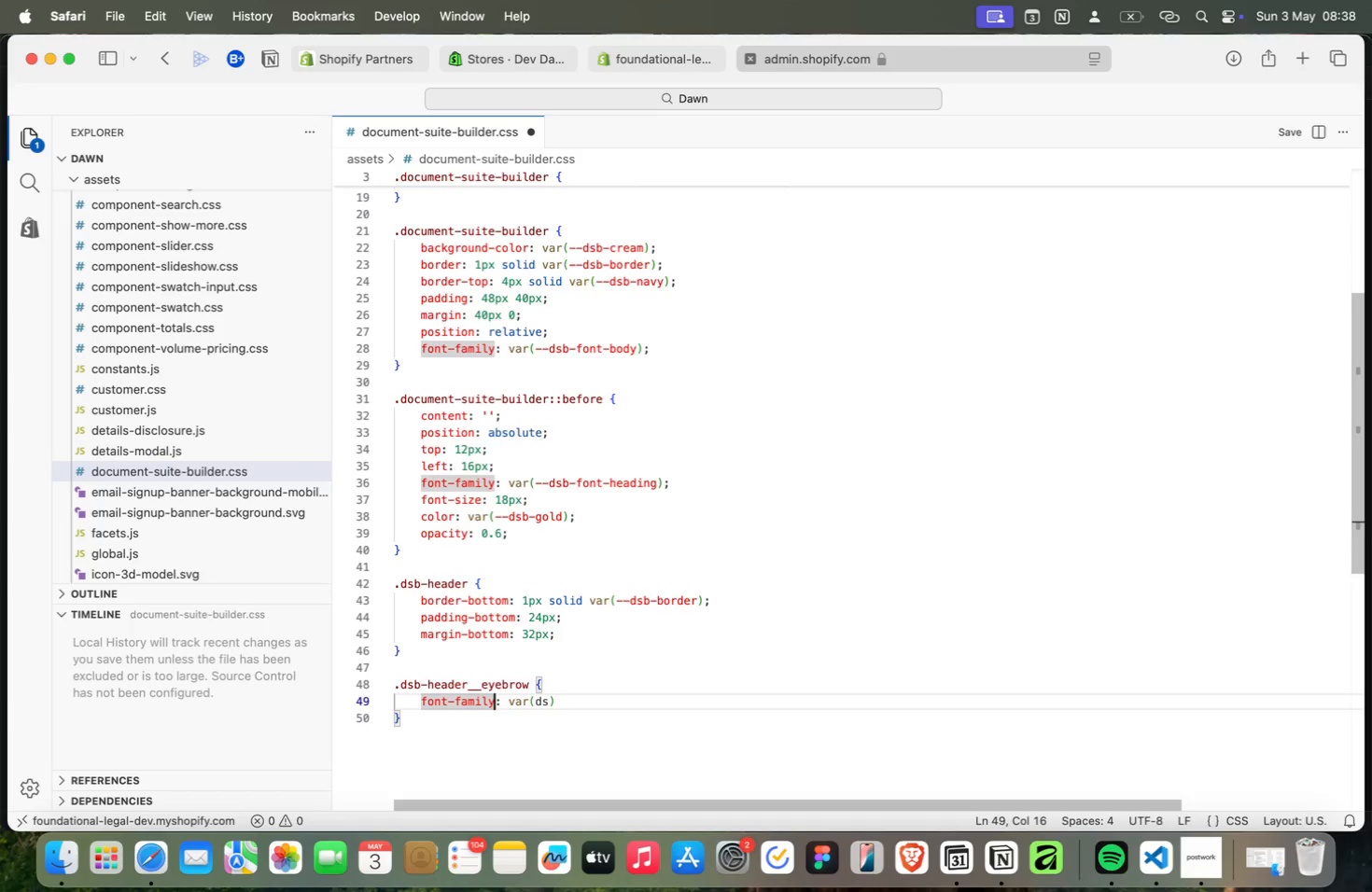 
hold_key(key=ArrowRight, duration=1.5)
 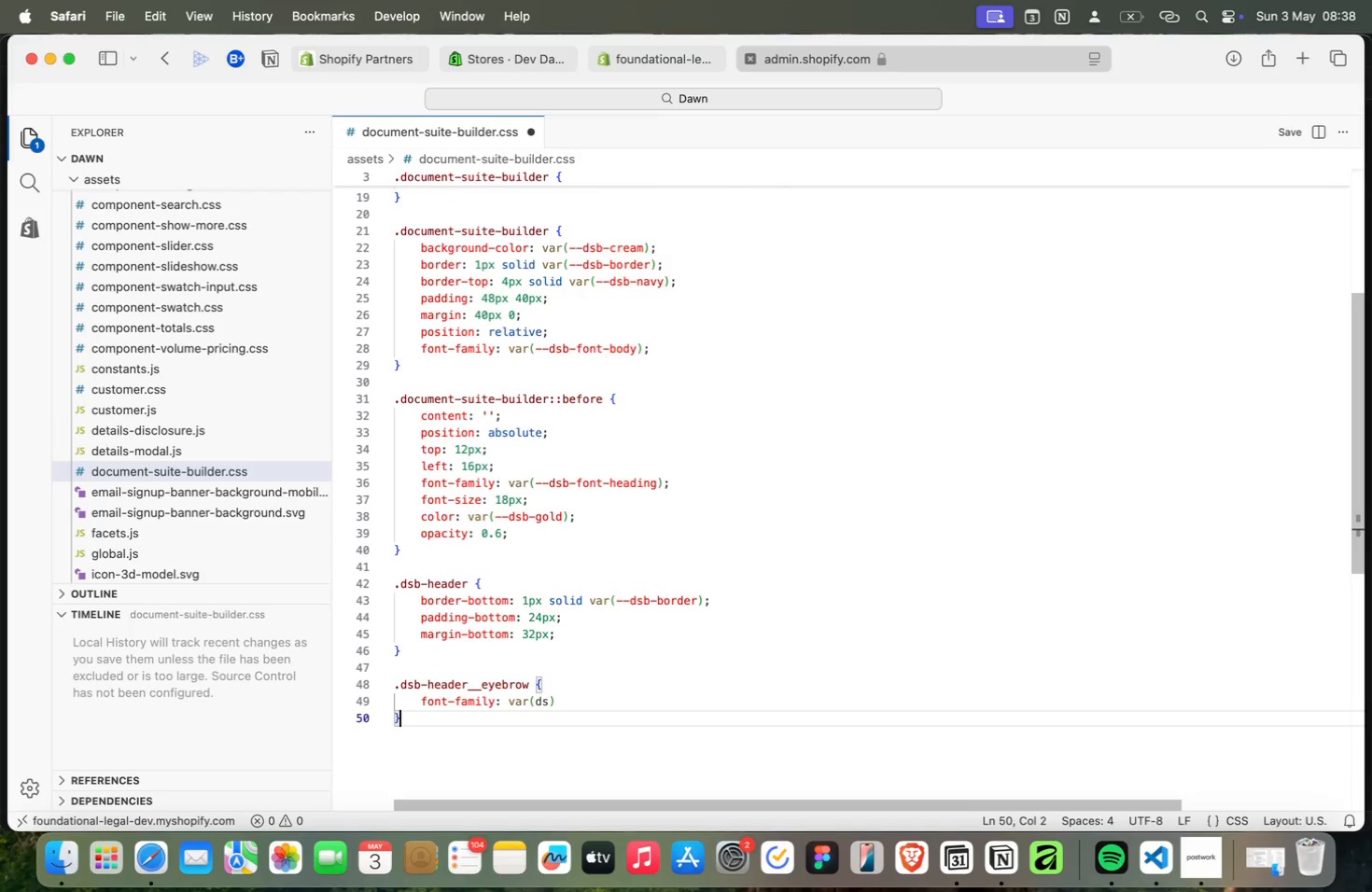 
hold_key(key=ArrowRight, duration=0.49)
 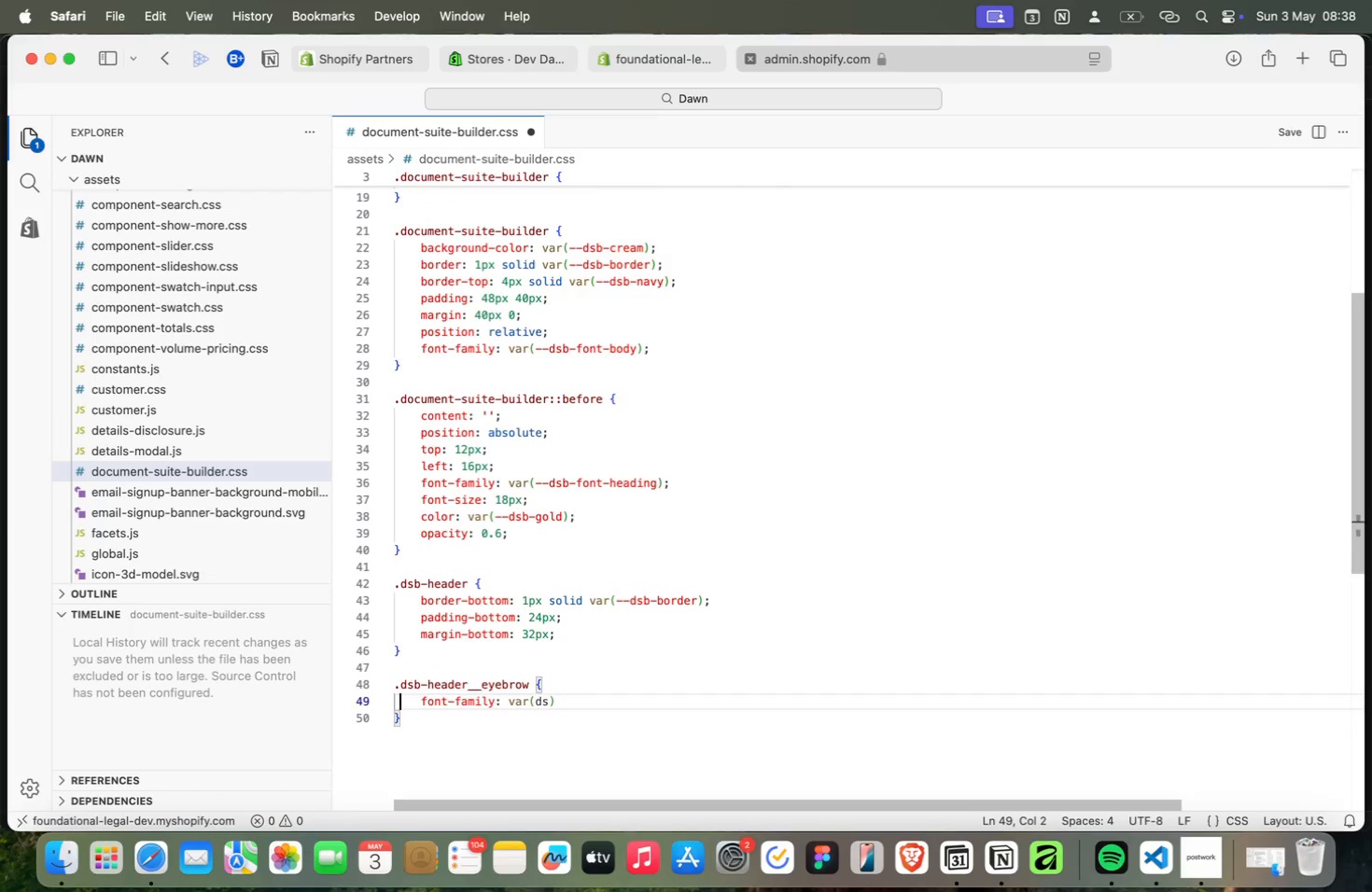 
key(Meta+ArrowRight)
 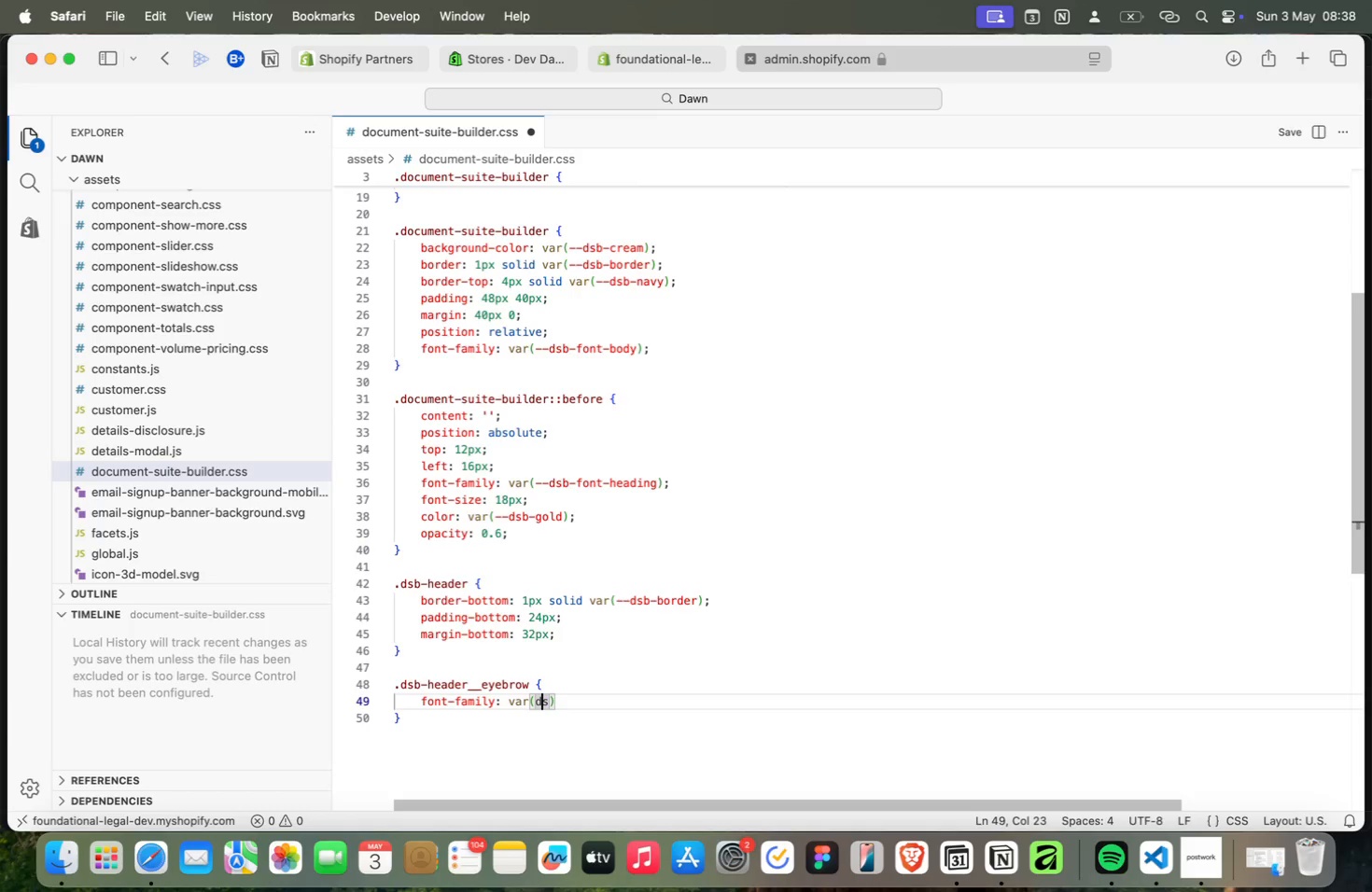 
key(Meta+ArrowRight)
 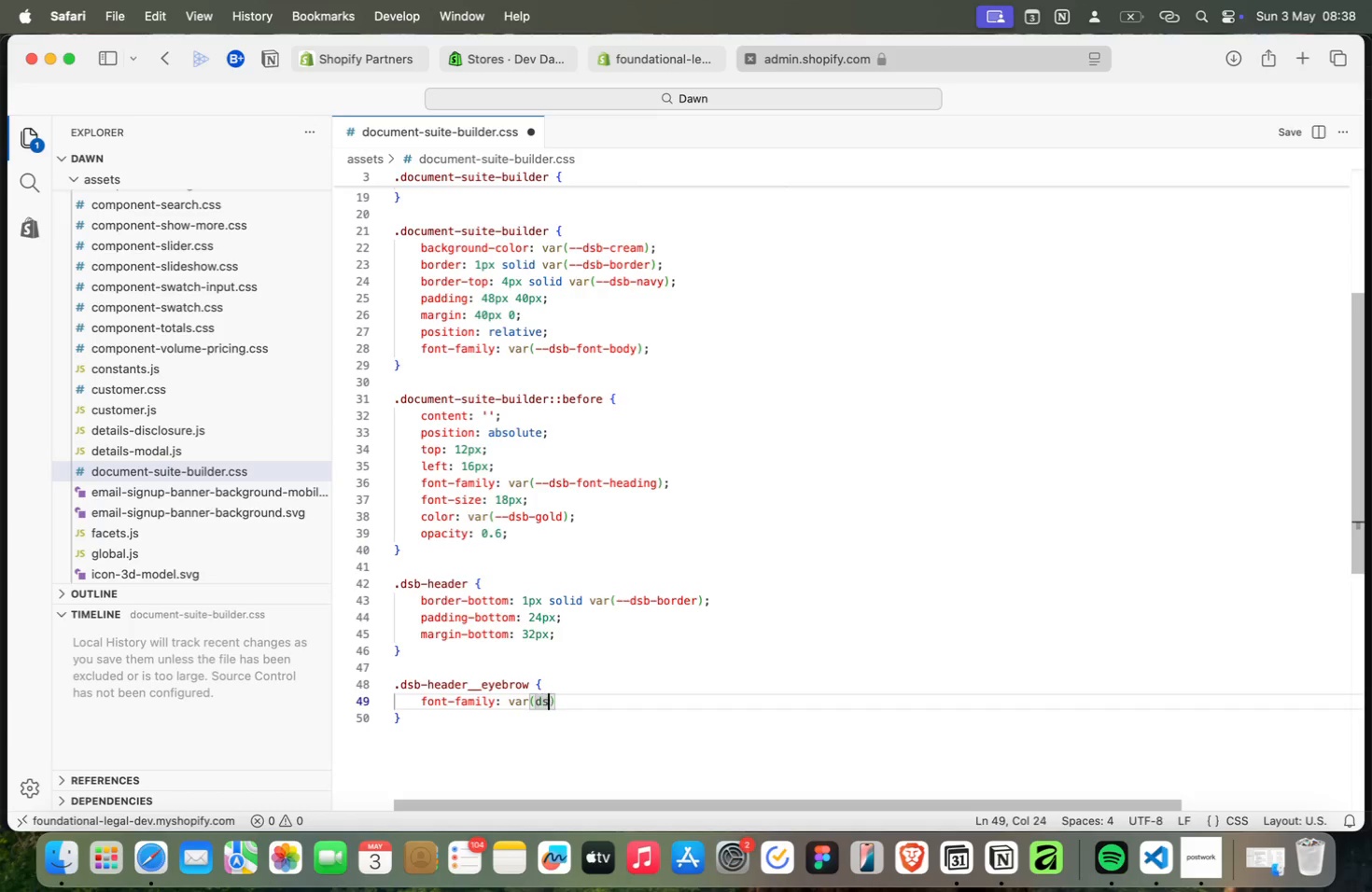 
key(Meta+ArrowRight)
 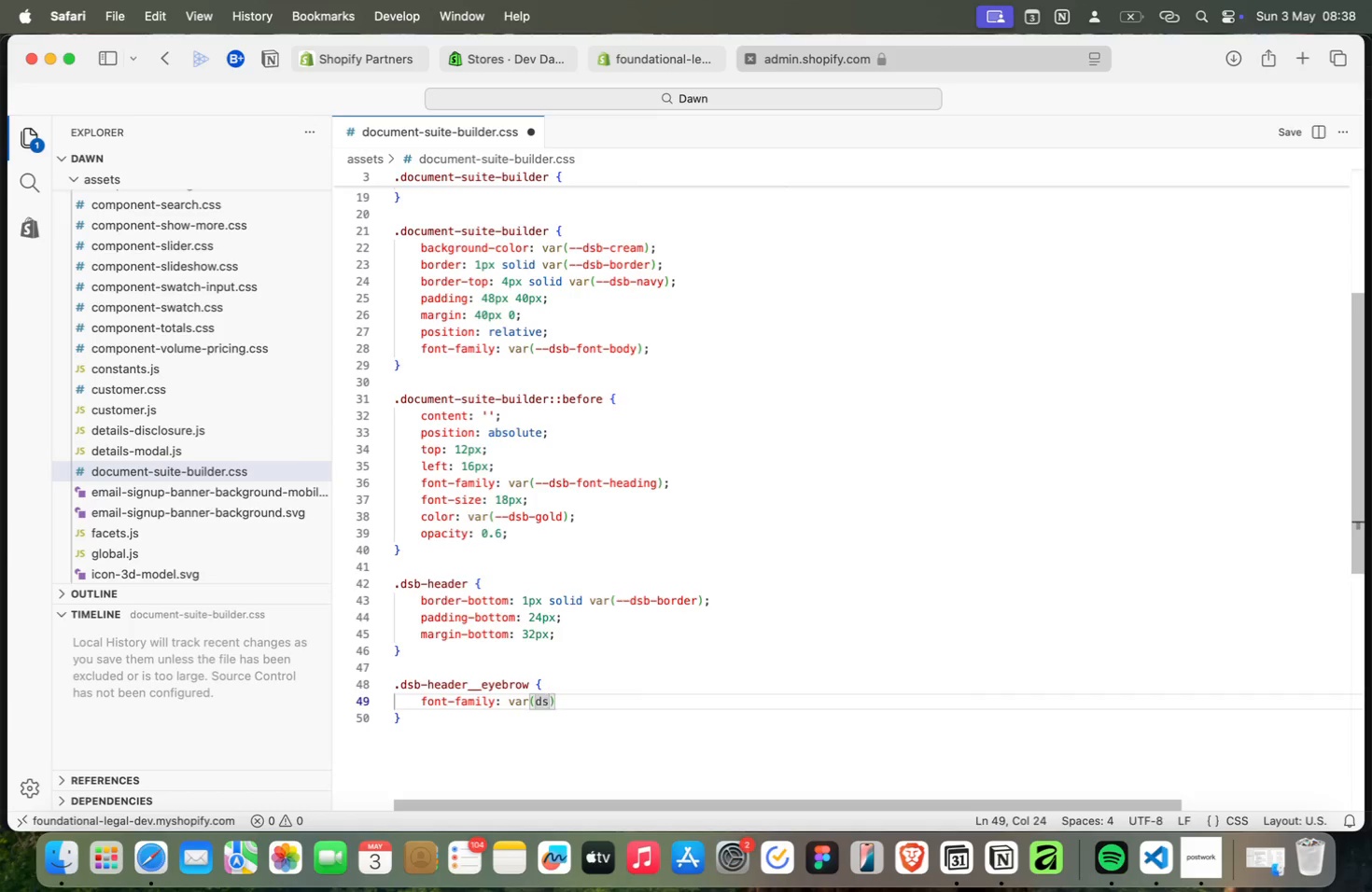 
key(Meta+B)
 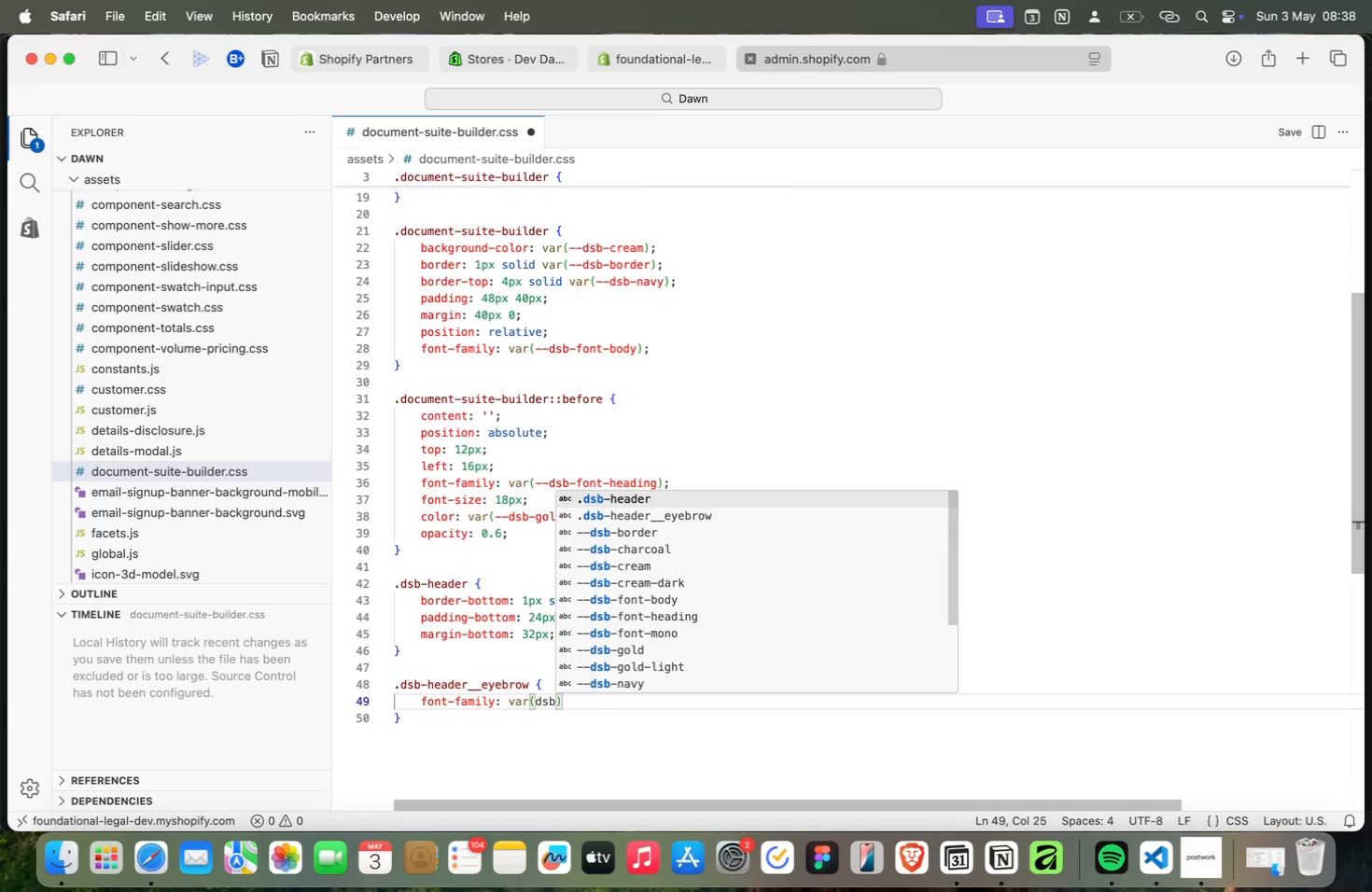 
key(Meta+ArrowDown)
 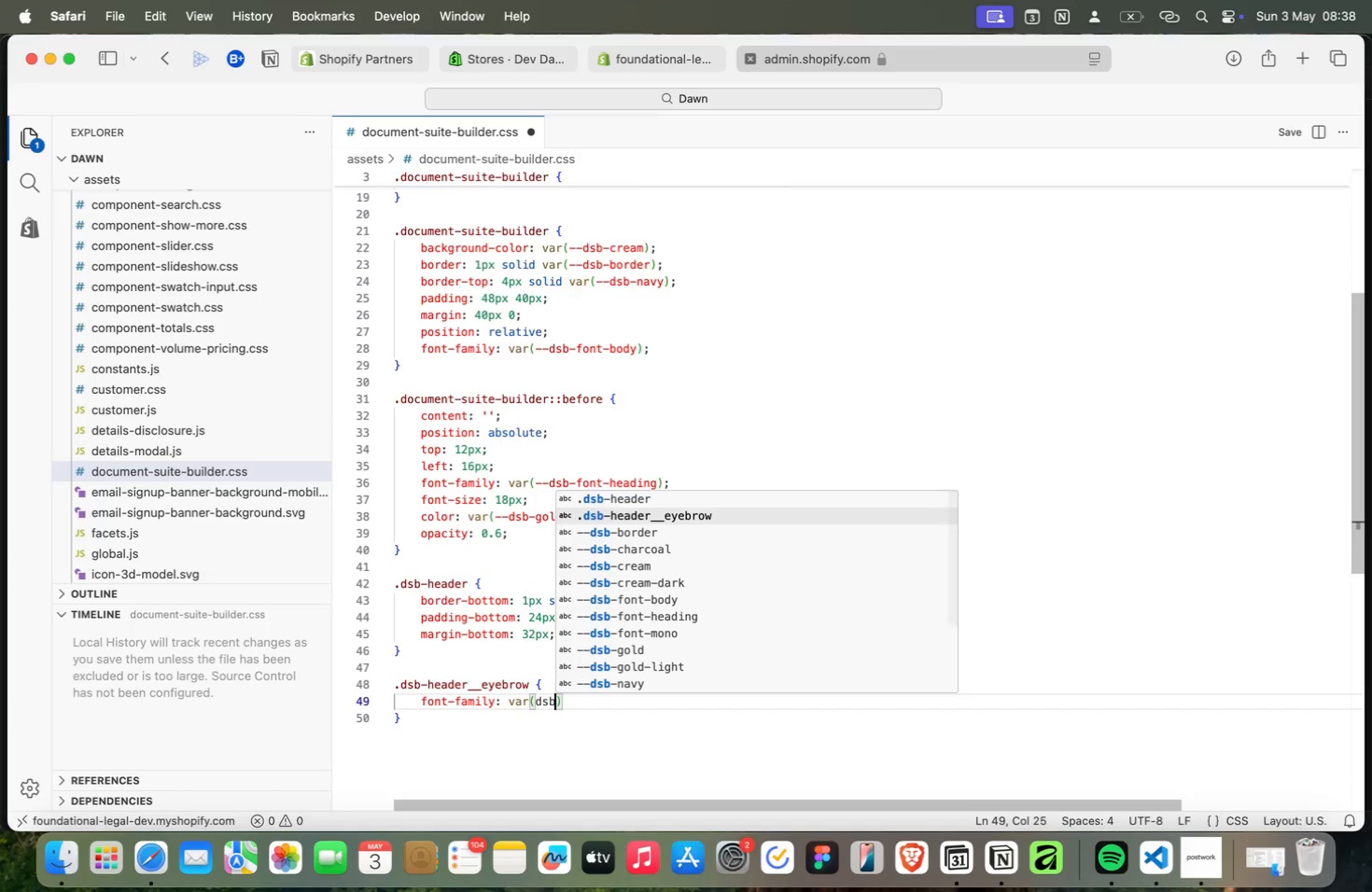 
key(Meta+ArrowDown)
 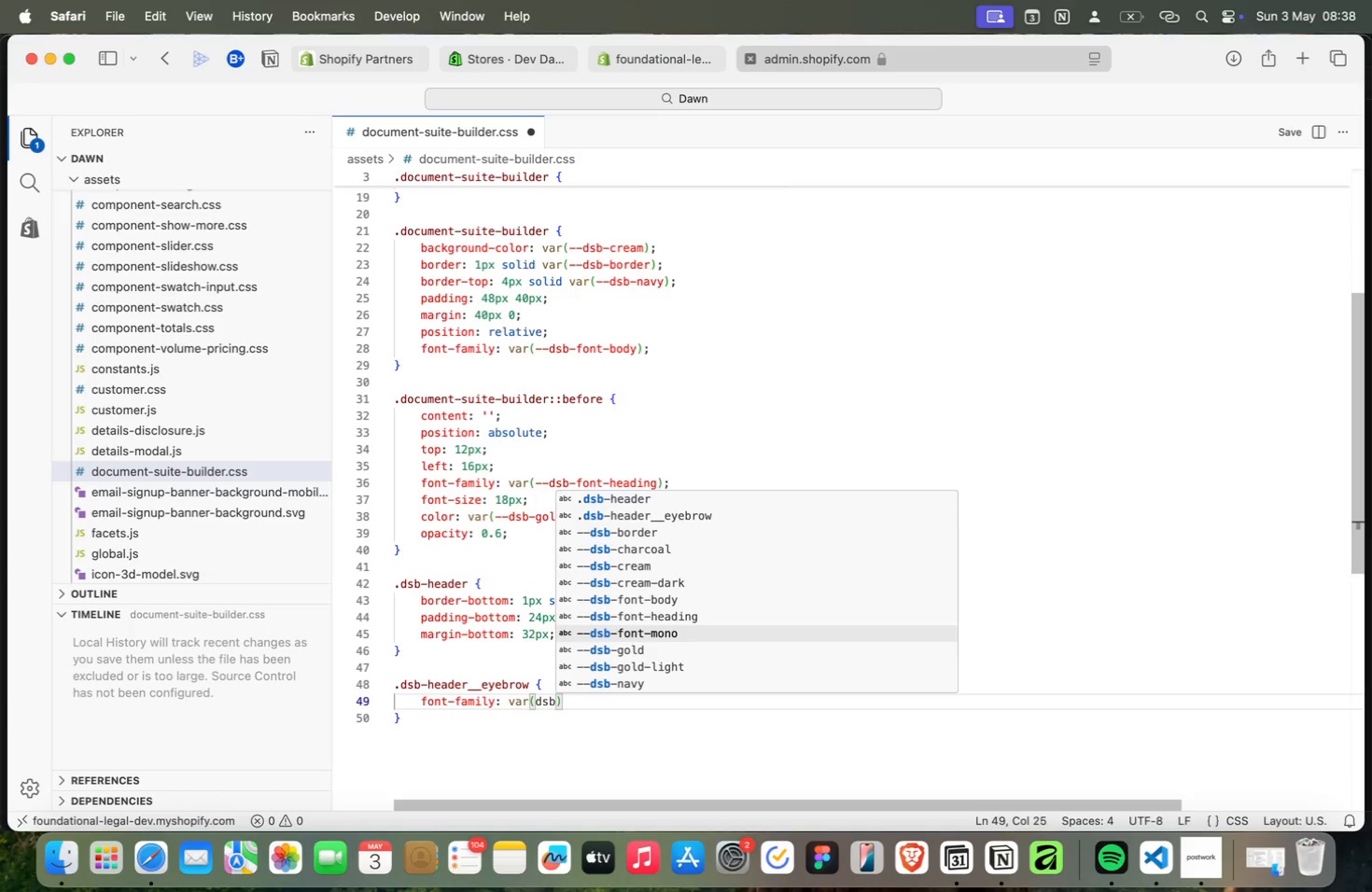 
hold_key(key=ArrowDown, duration=0.91)
 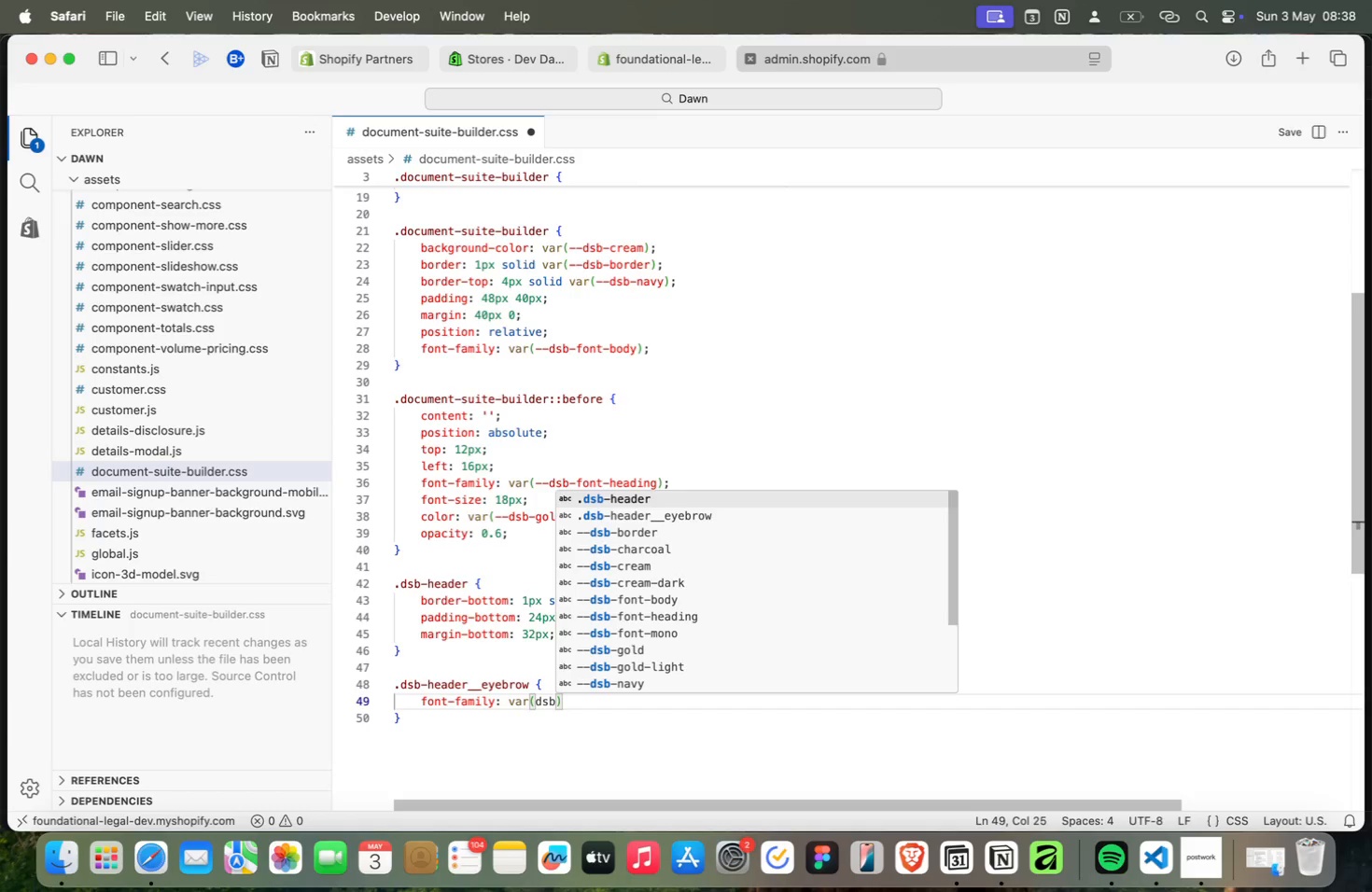 
key(Meta+Enter)
 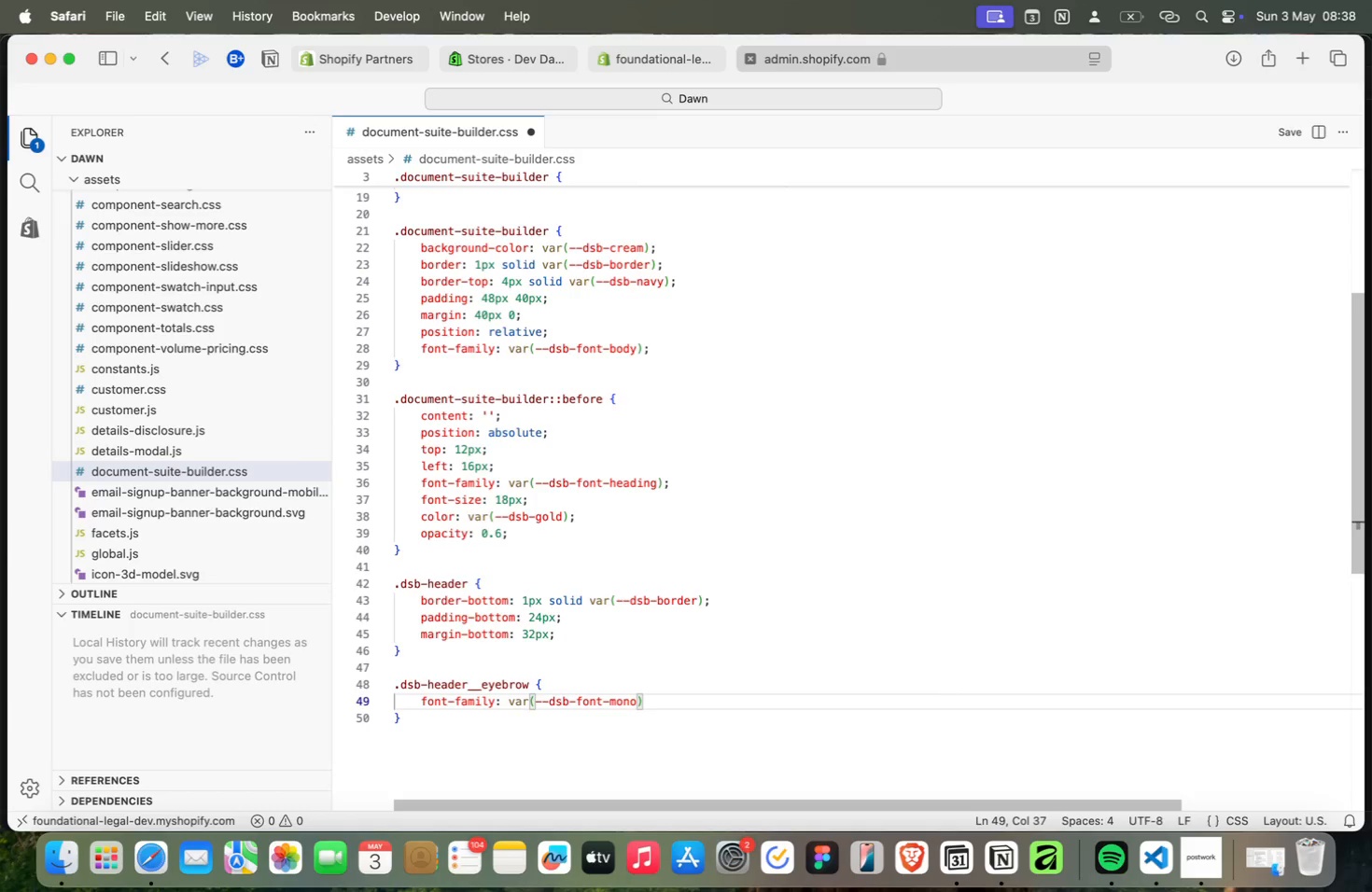 
key(Meta+ArrowRight)
 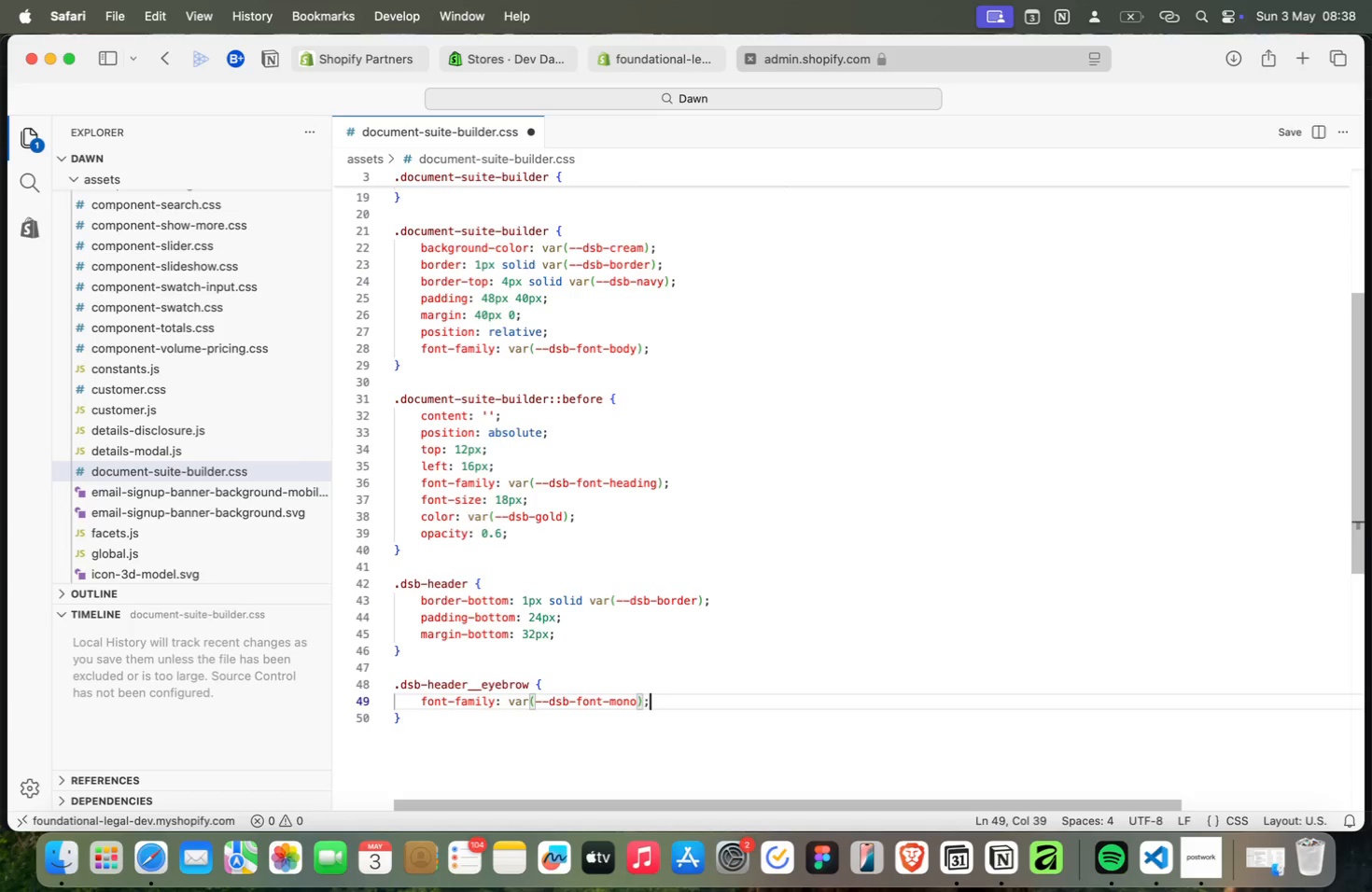 
key(Meta+Semicolon)
 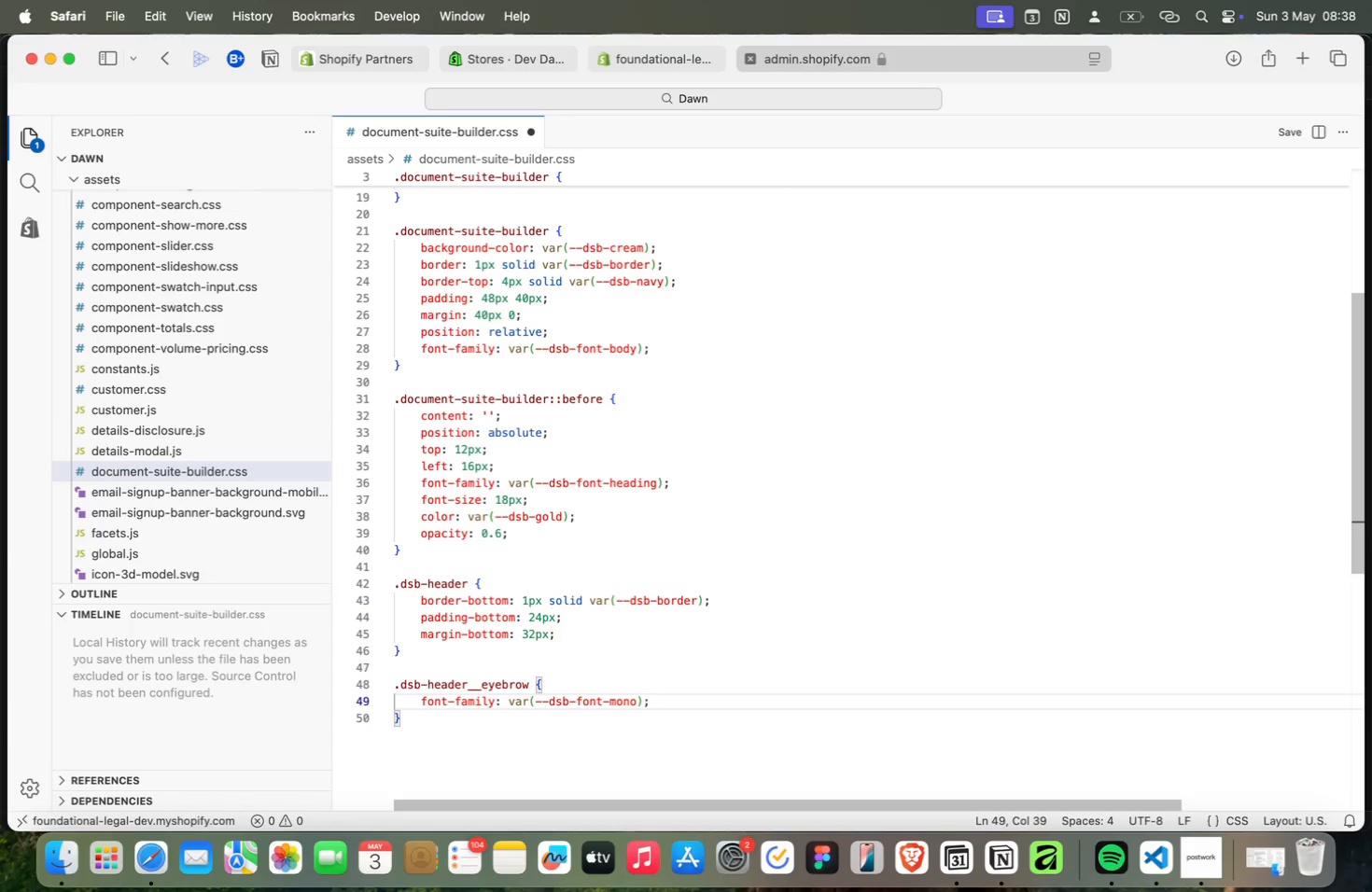 
wait(11.48)
 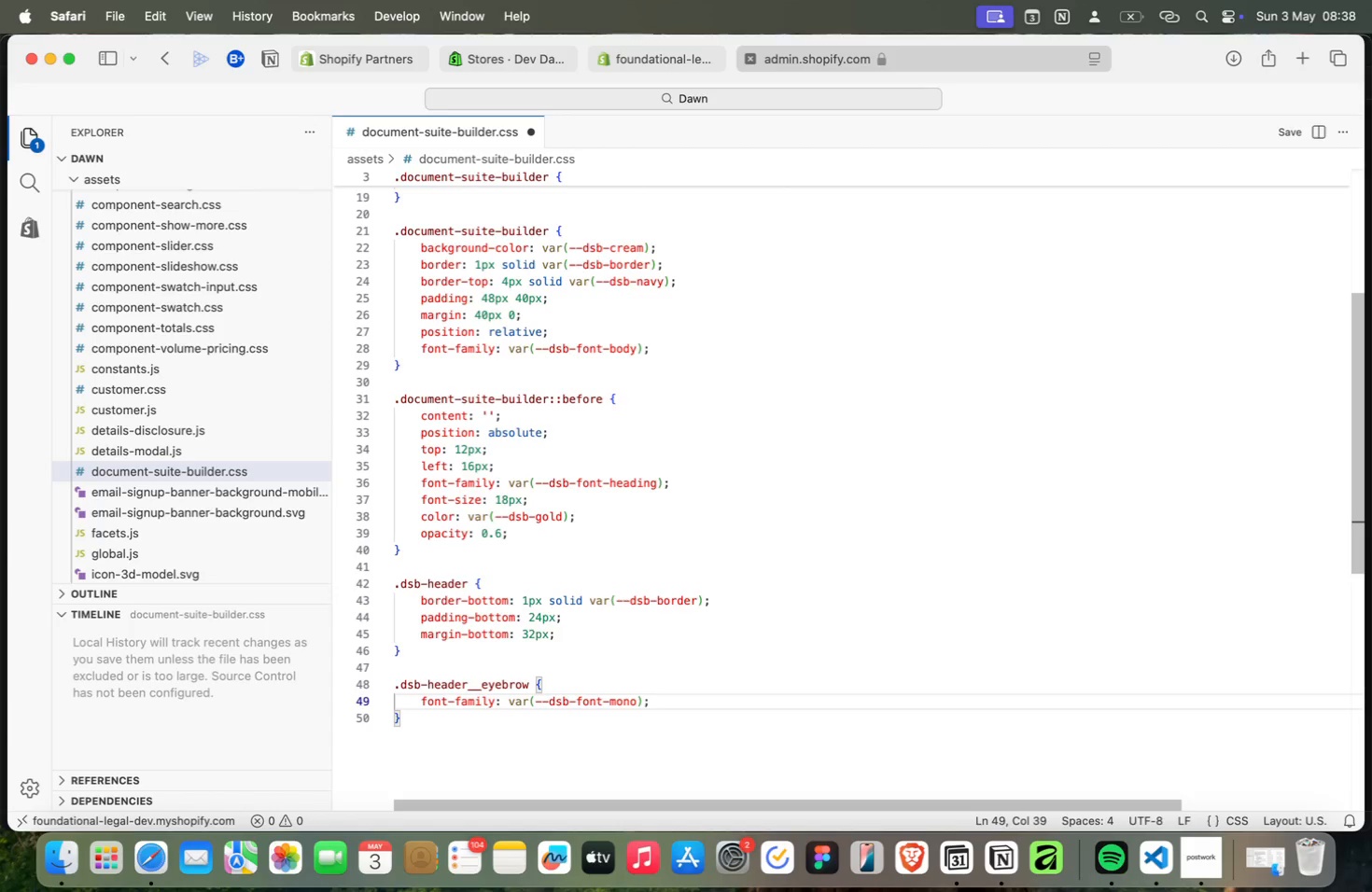 
key(Meta+Enter)
 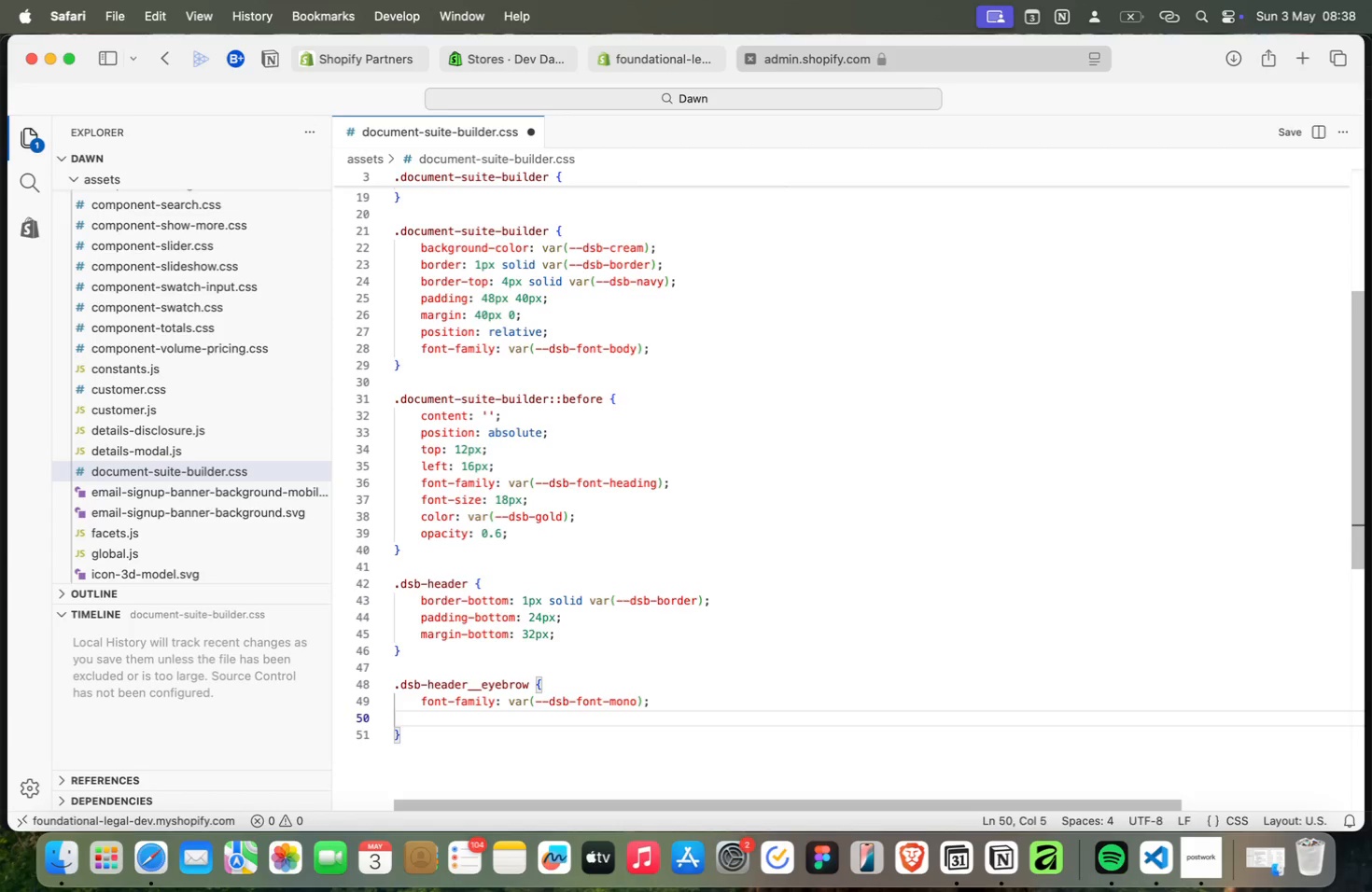 
key(Meta+F)
 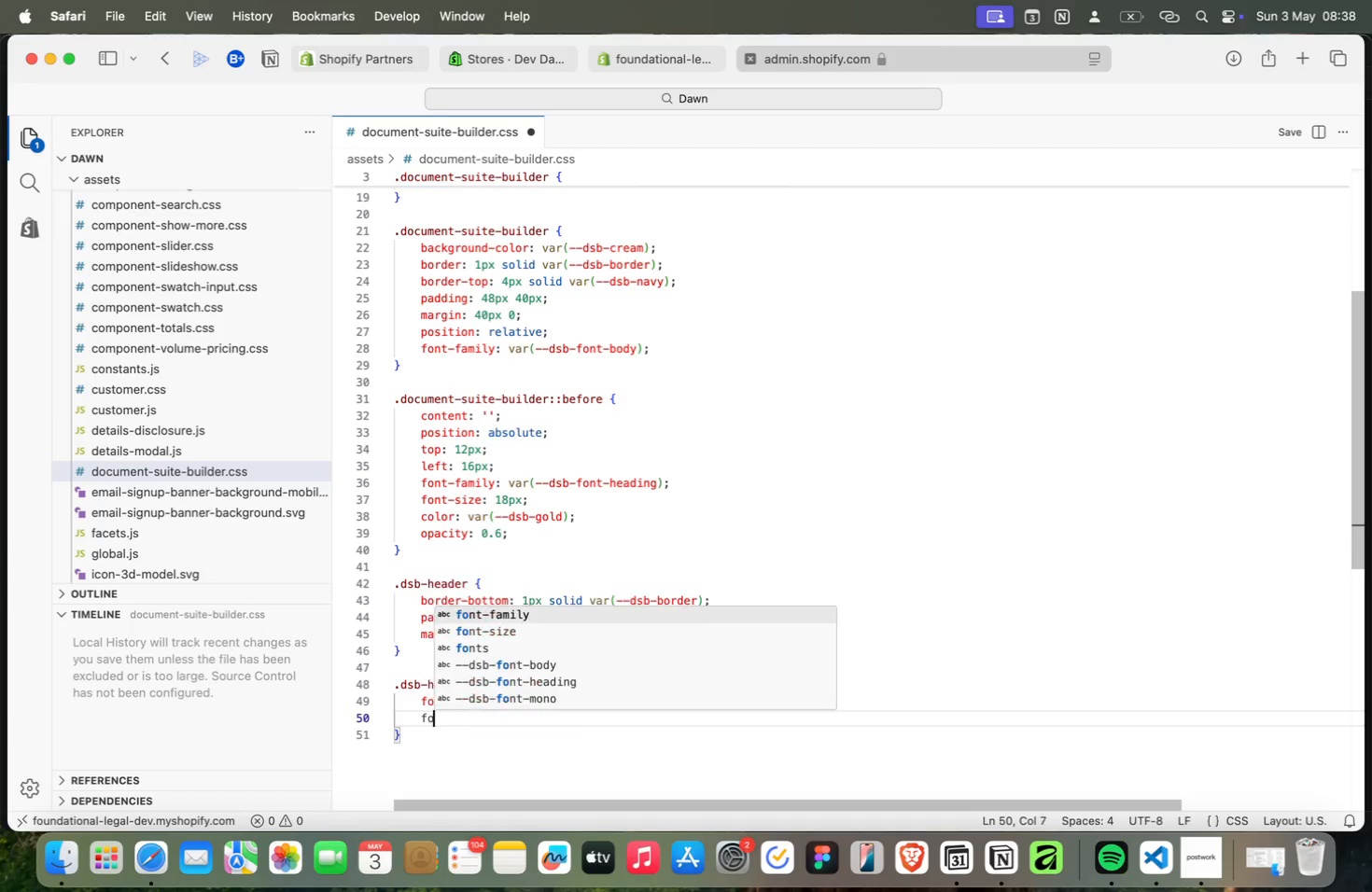 
key(Meta+O)
 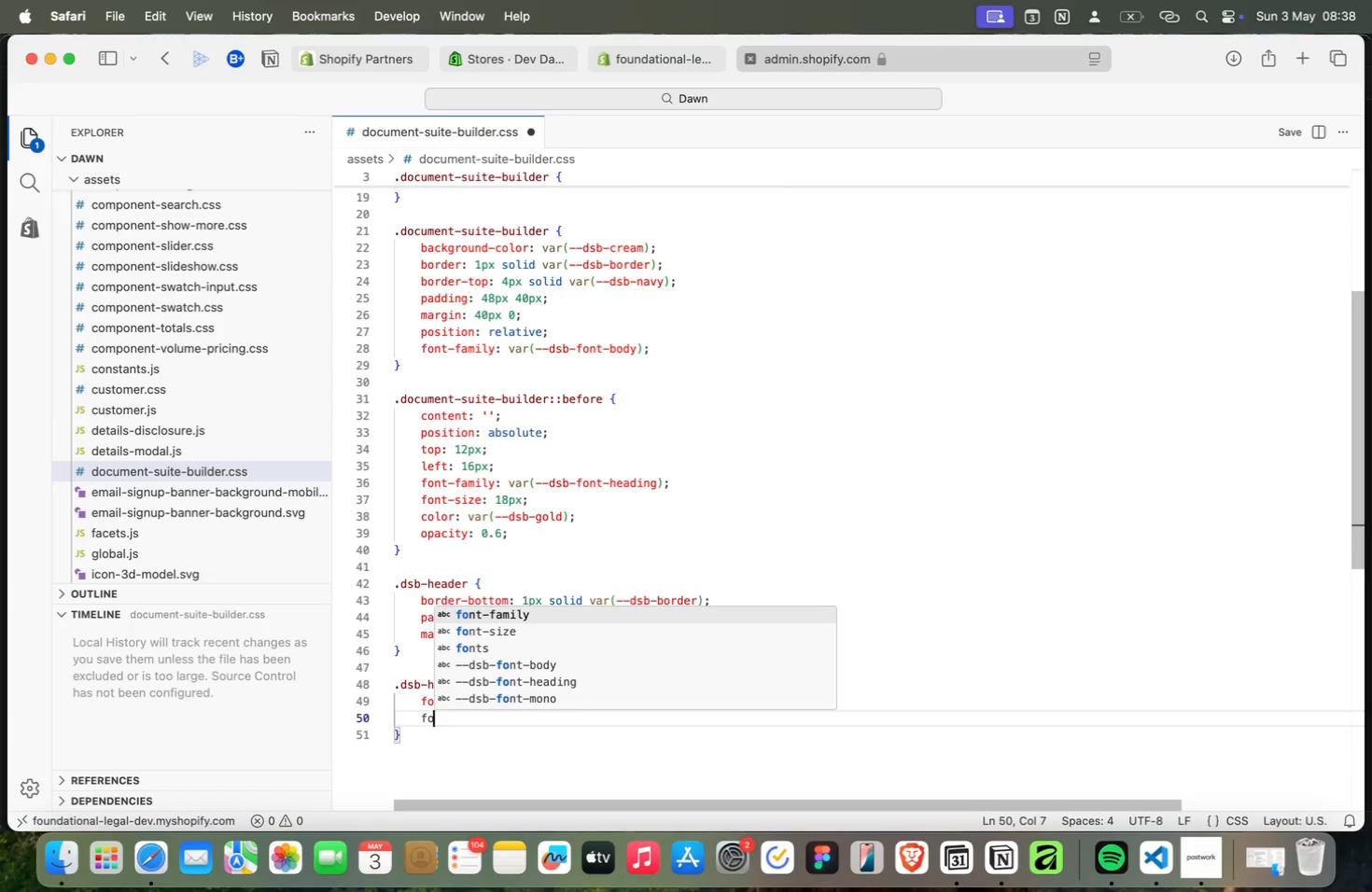 
key(Meta+N)
 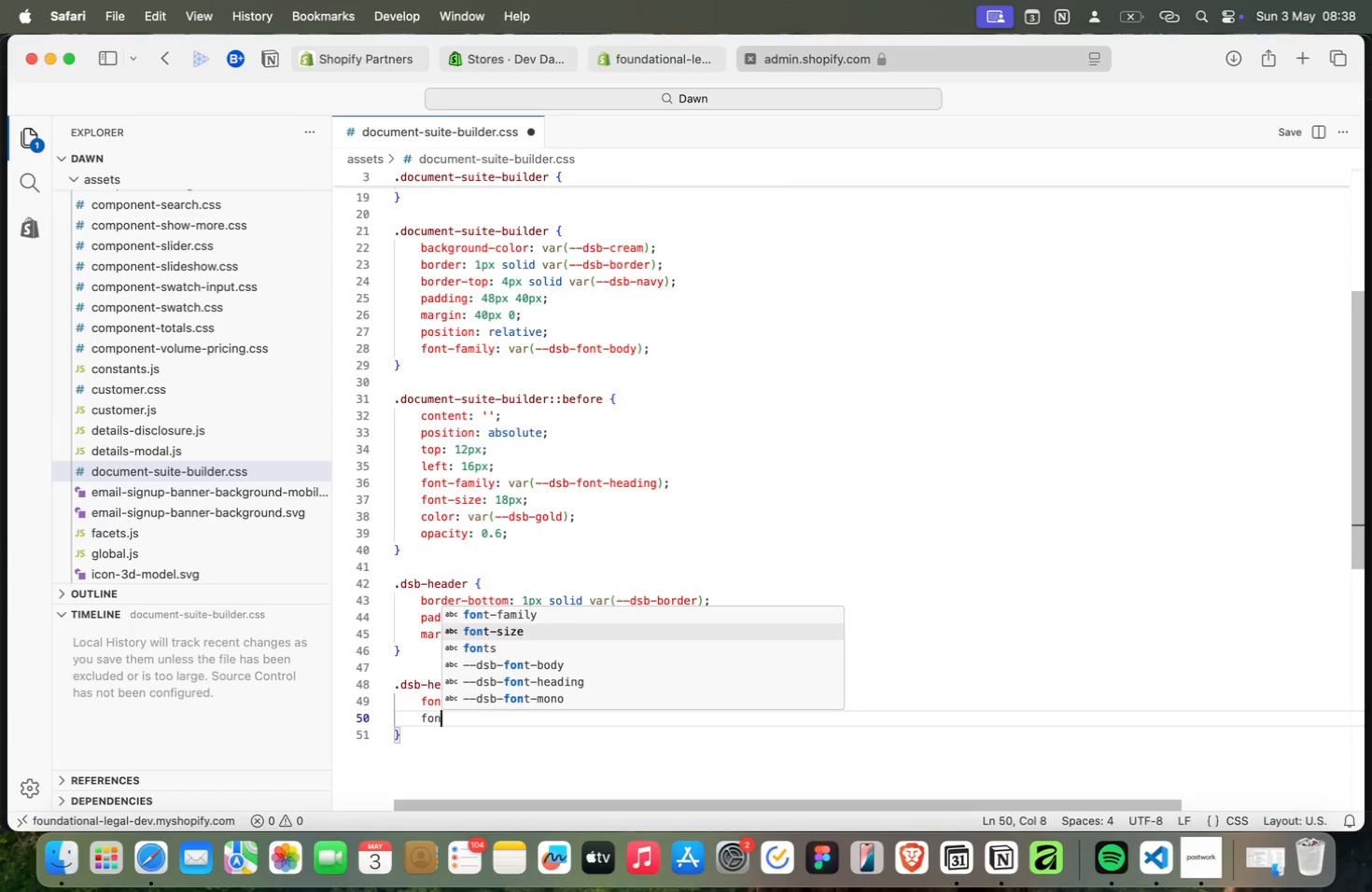 
key(Meta+ArrowDown)
 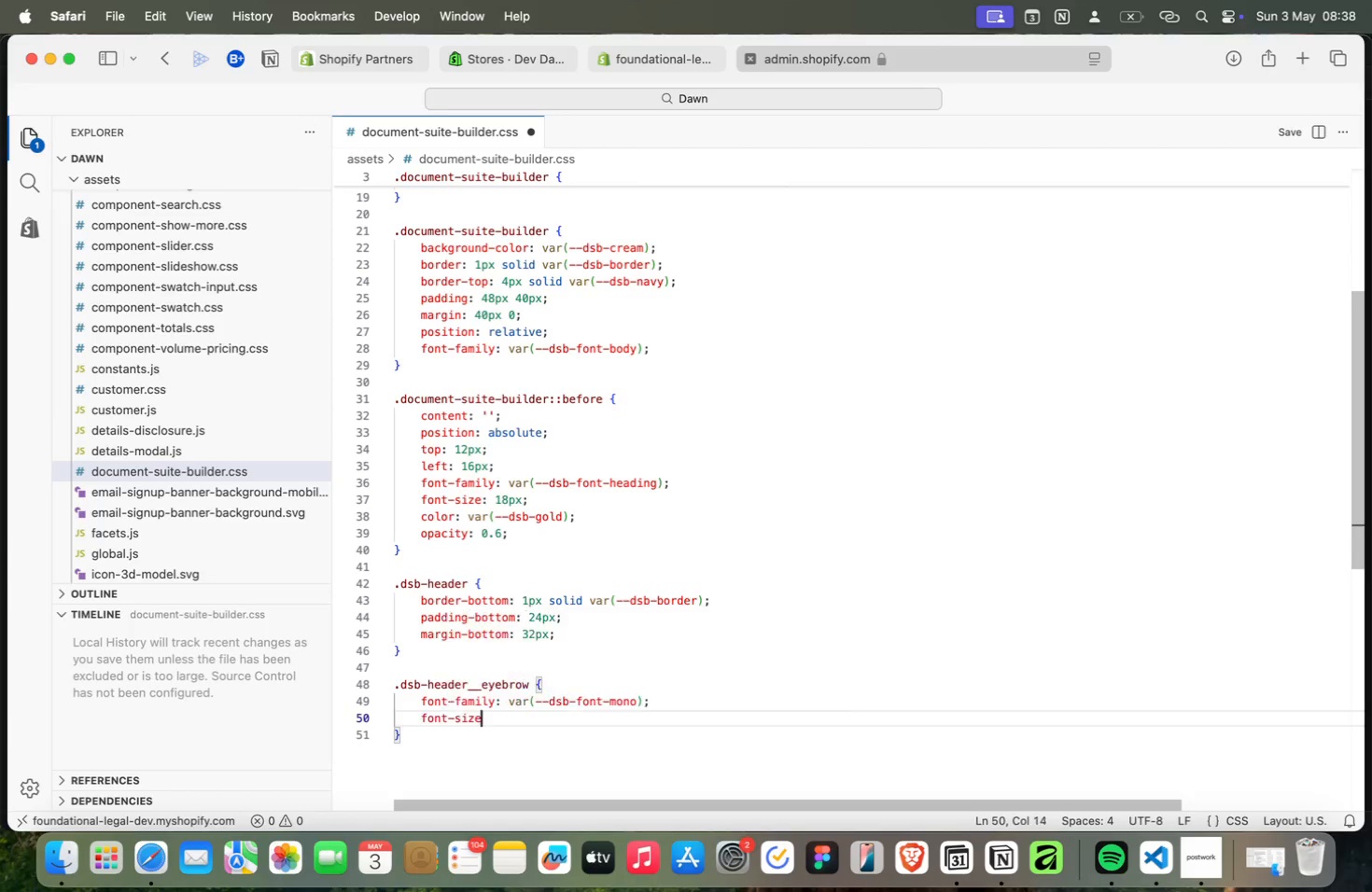 
key(Meta+Enter)
 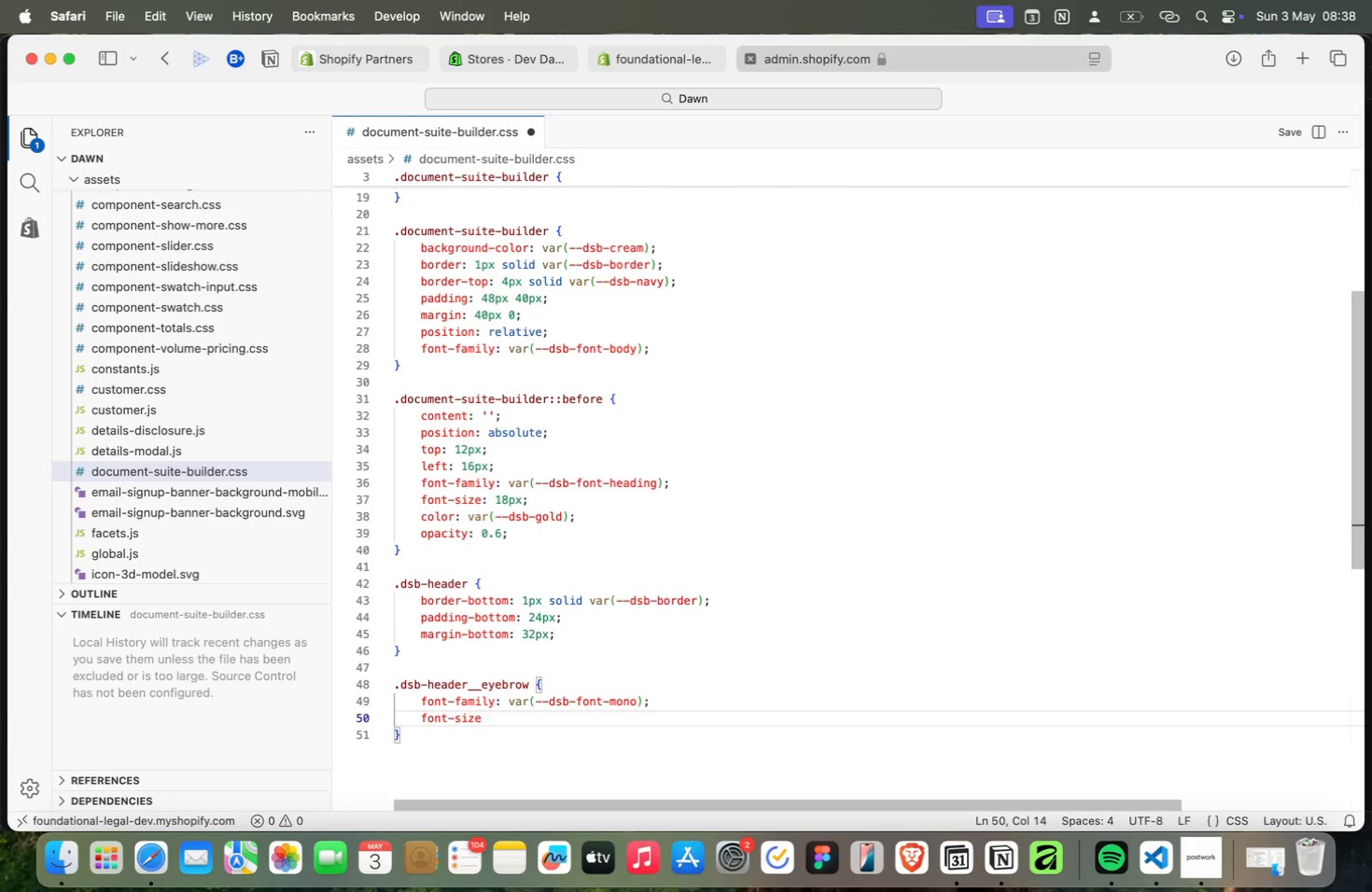 
key(Meta+Shift+Semicolon)
 